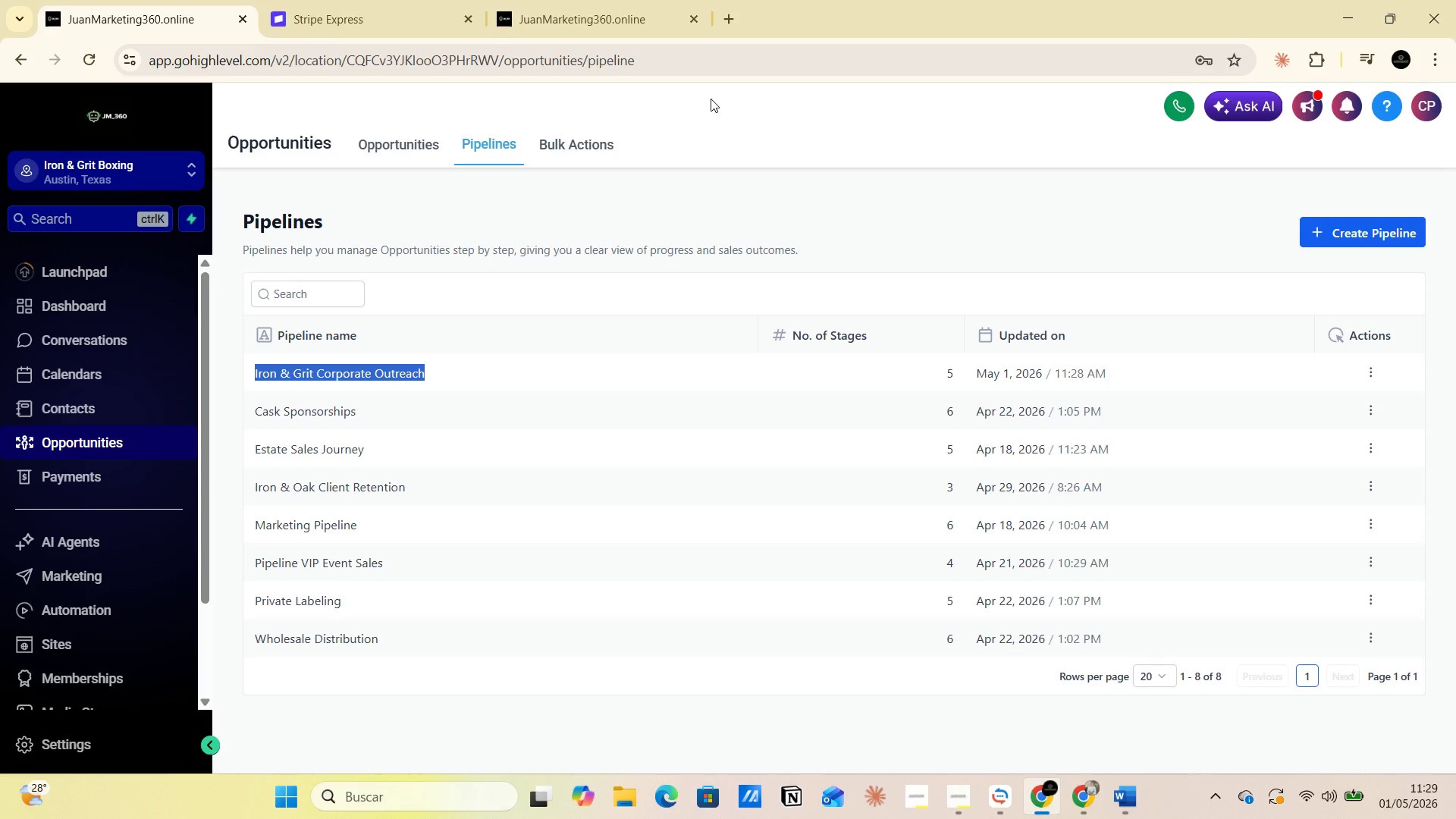 
left_click([371, 17])
 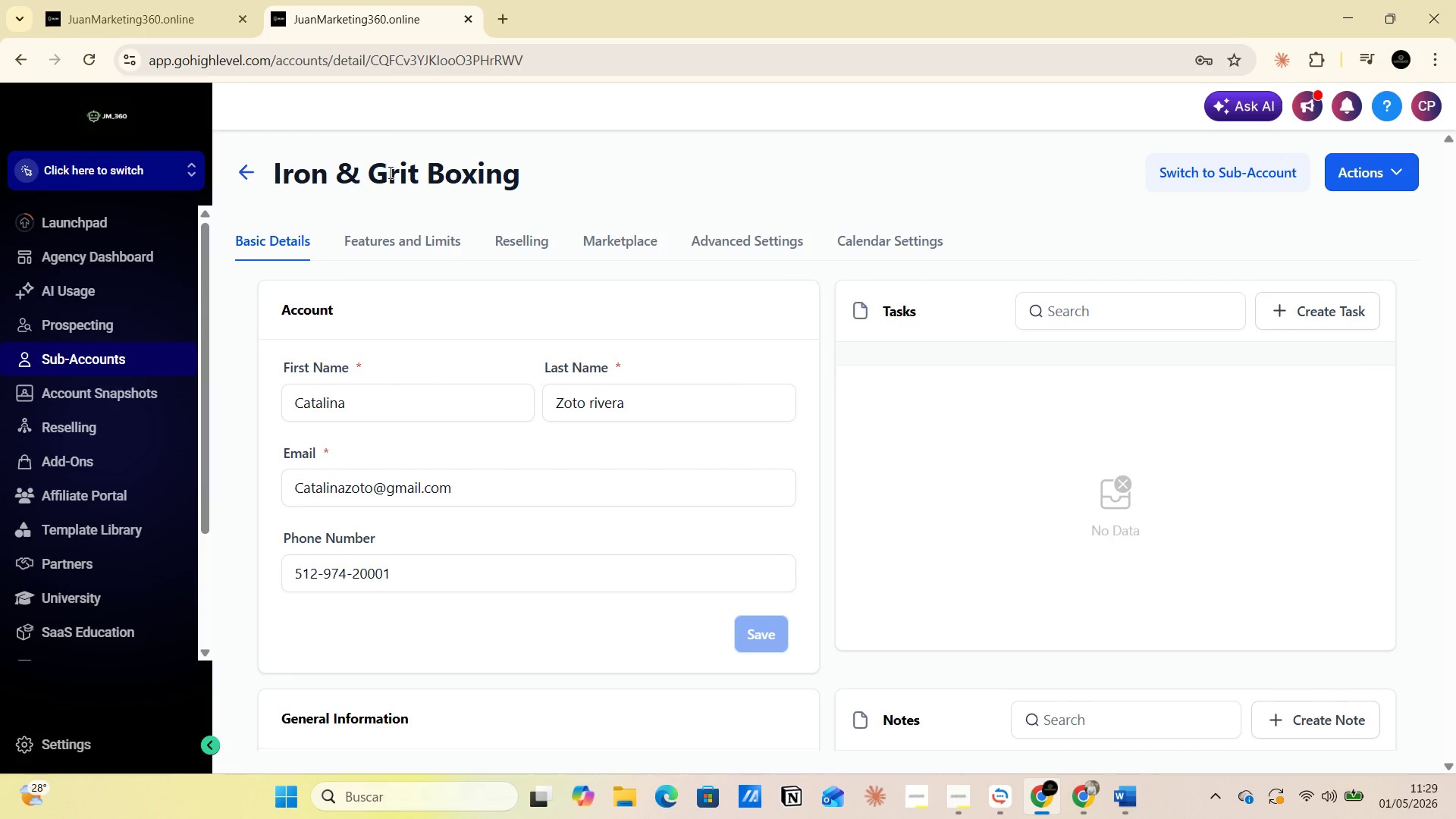 
wait(14.69)
 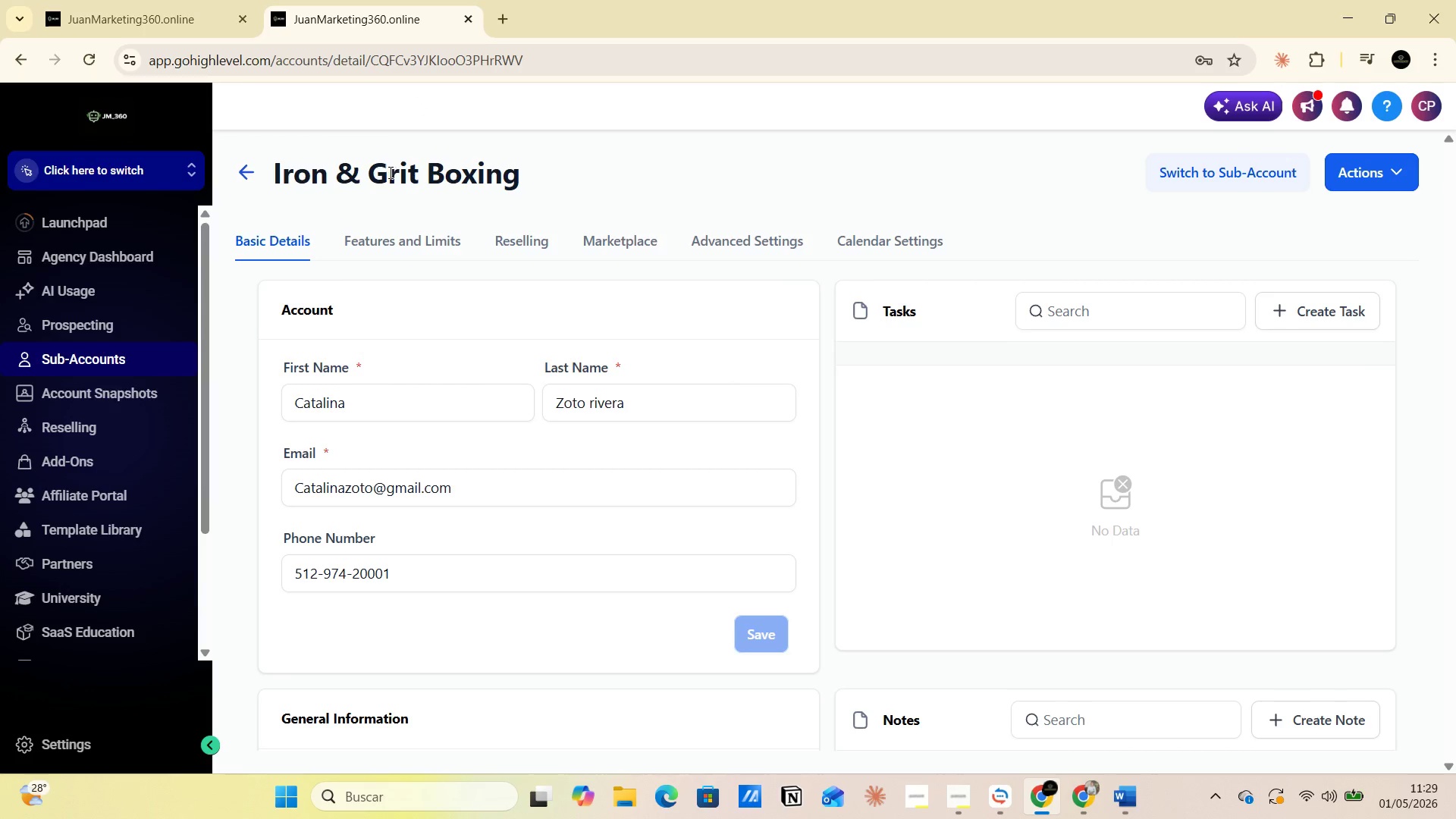 
left_click([186, 170])
 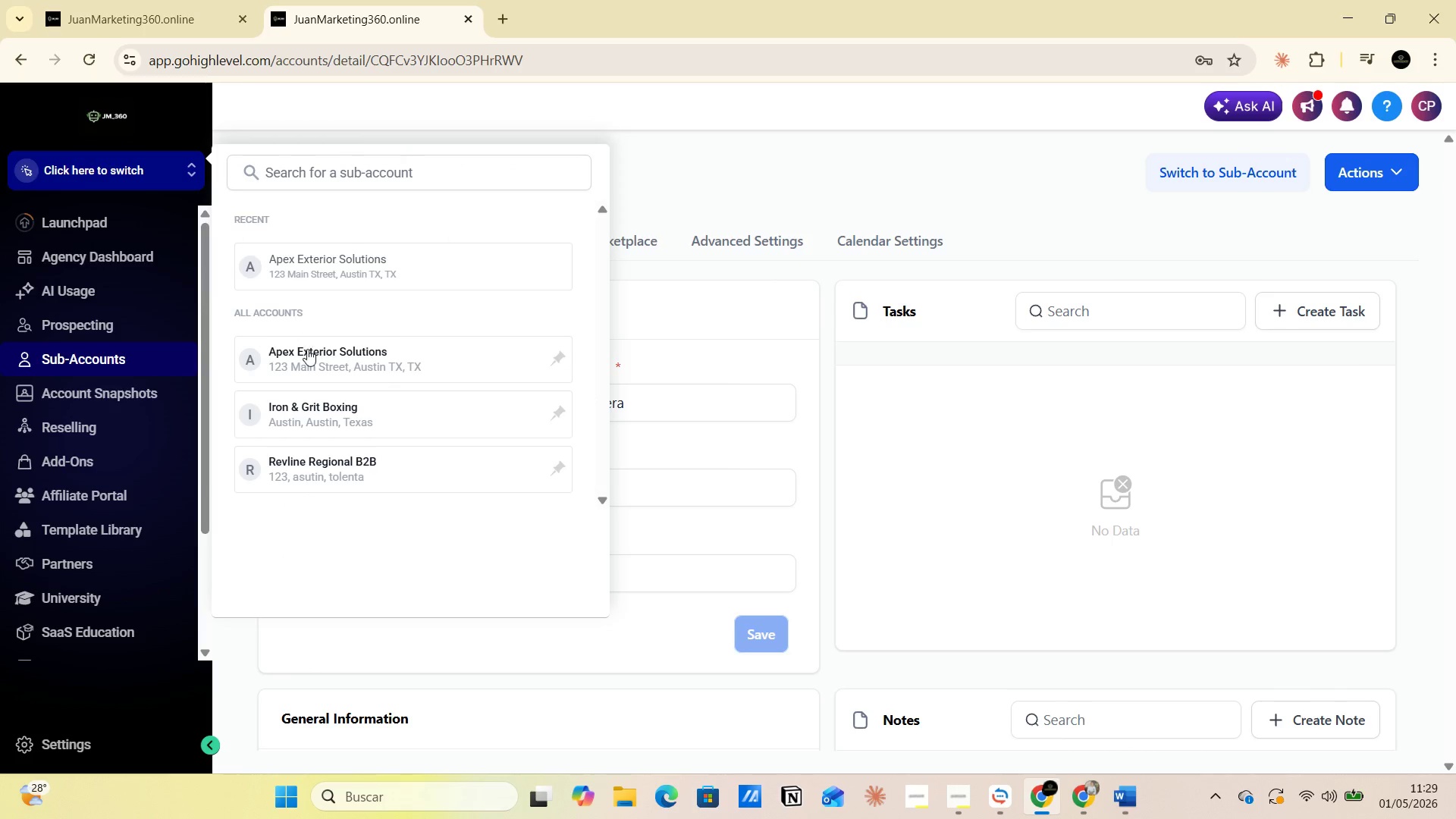 
left_click([309, 422])
 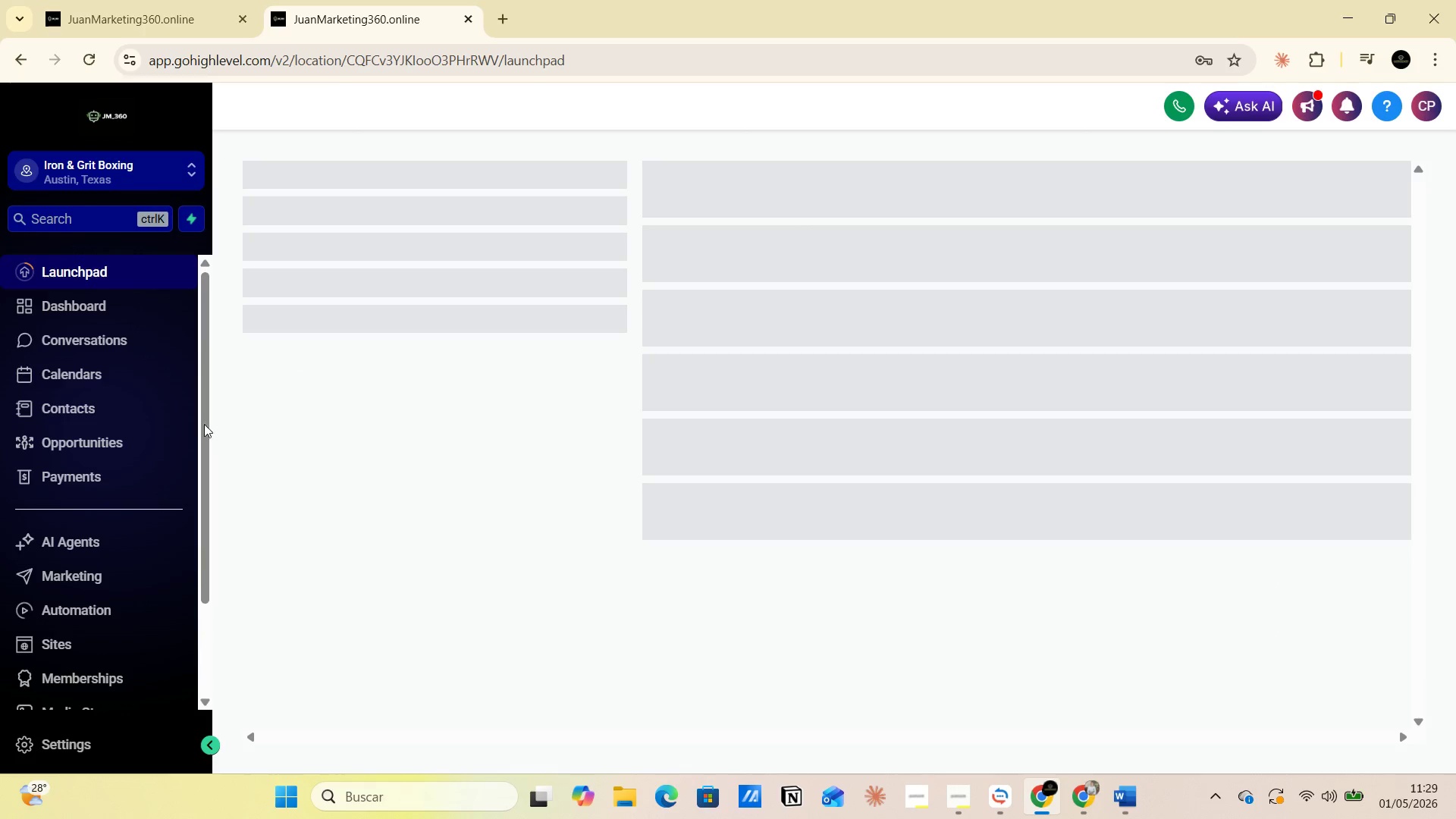 
left_click_drag(start_coordinate=[202, 438], to_coordinate=[193, 554])
 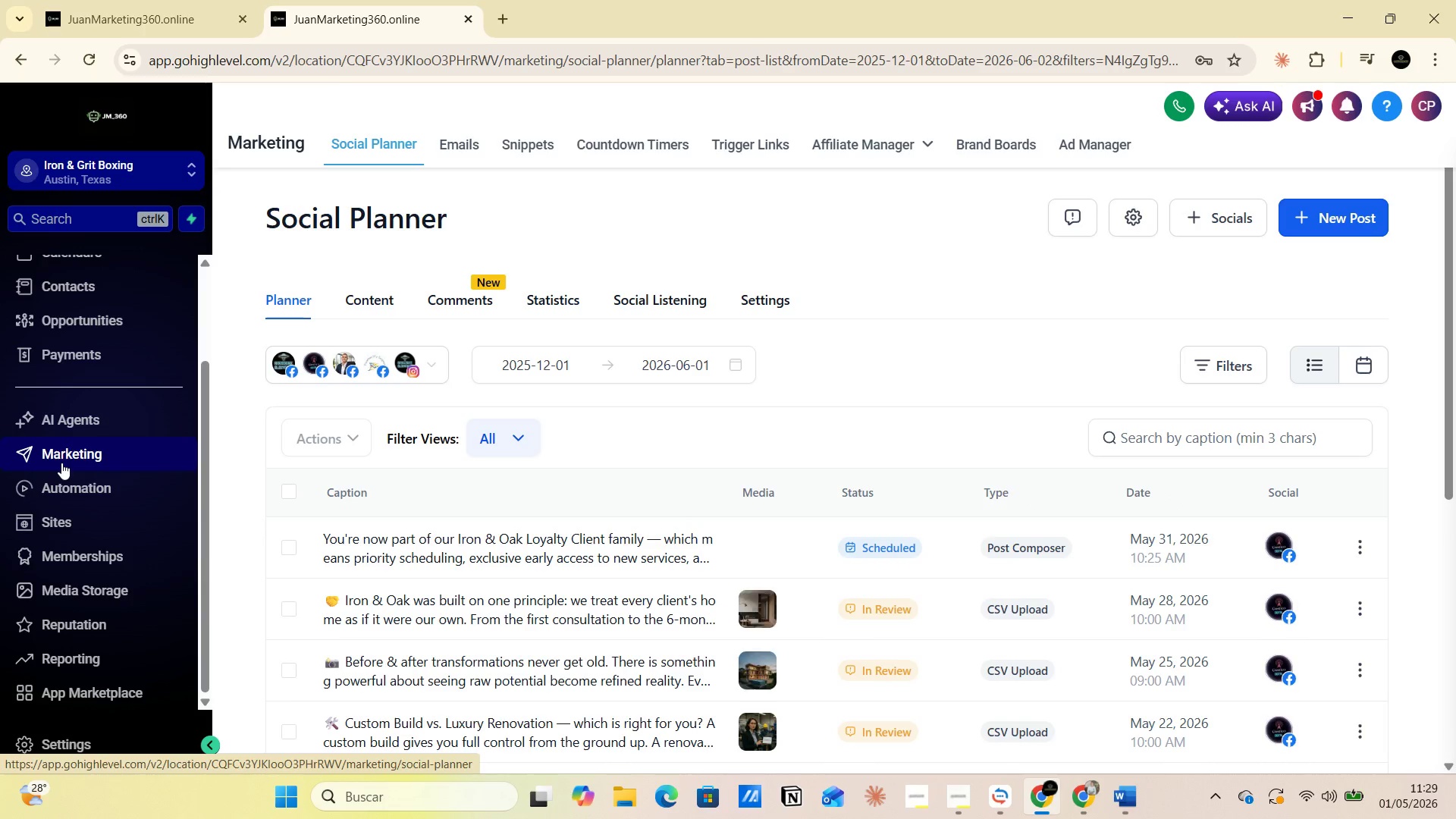 
wait(11.55)
 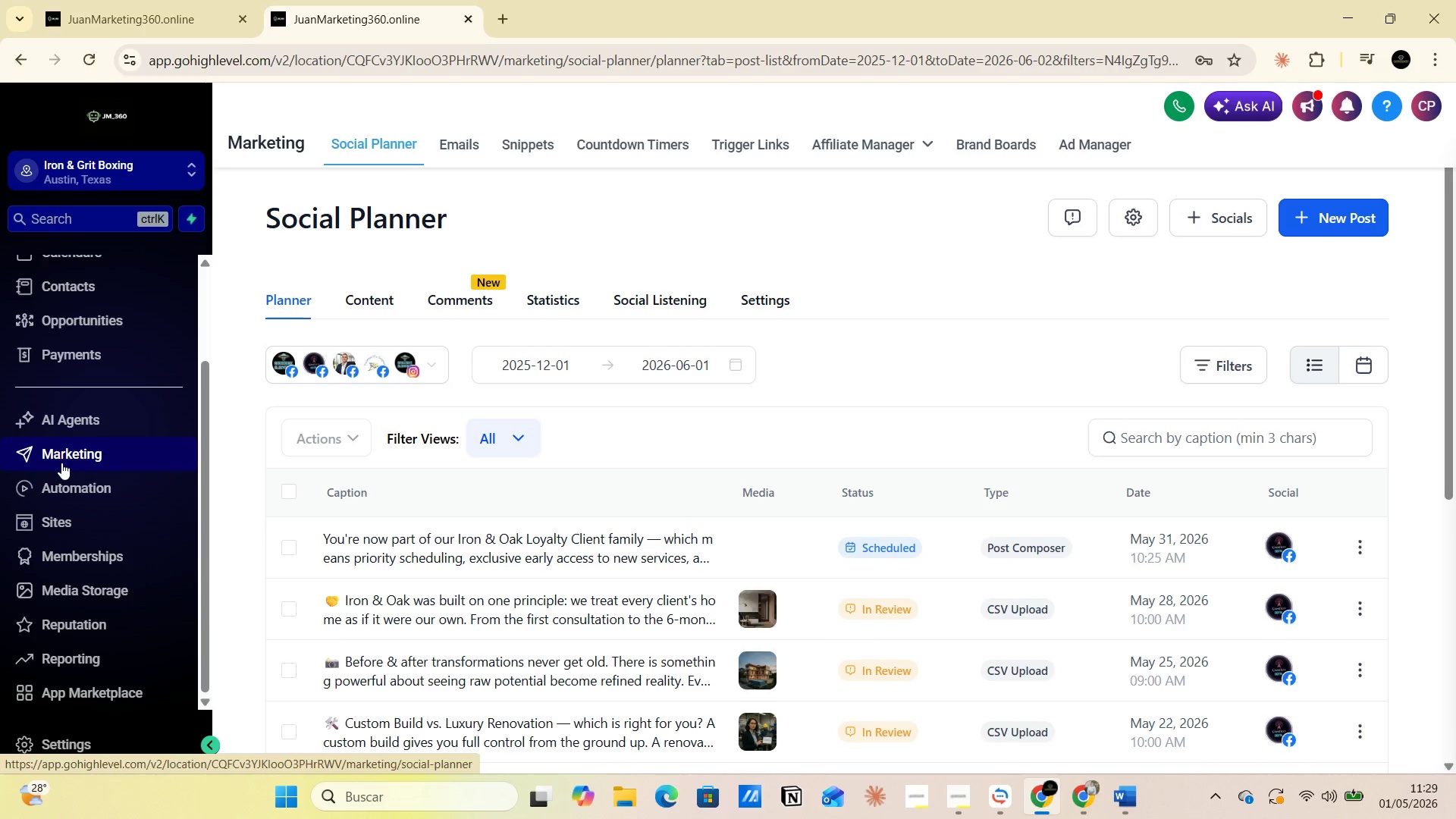 
mouse_move([521, 335])
 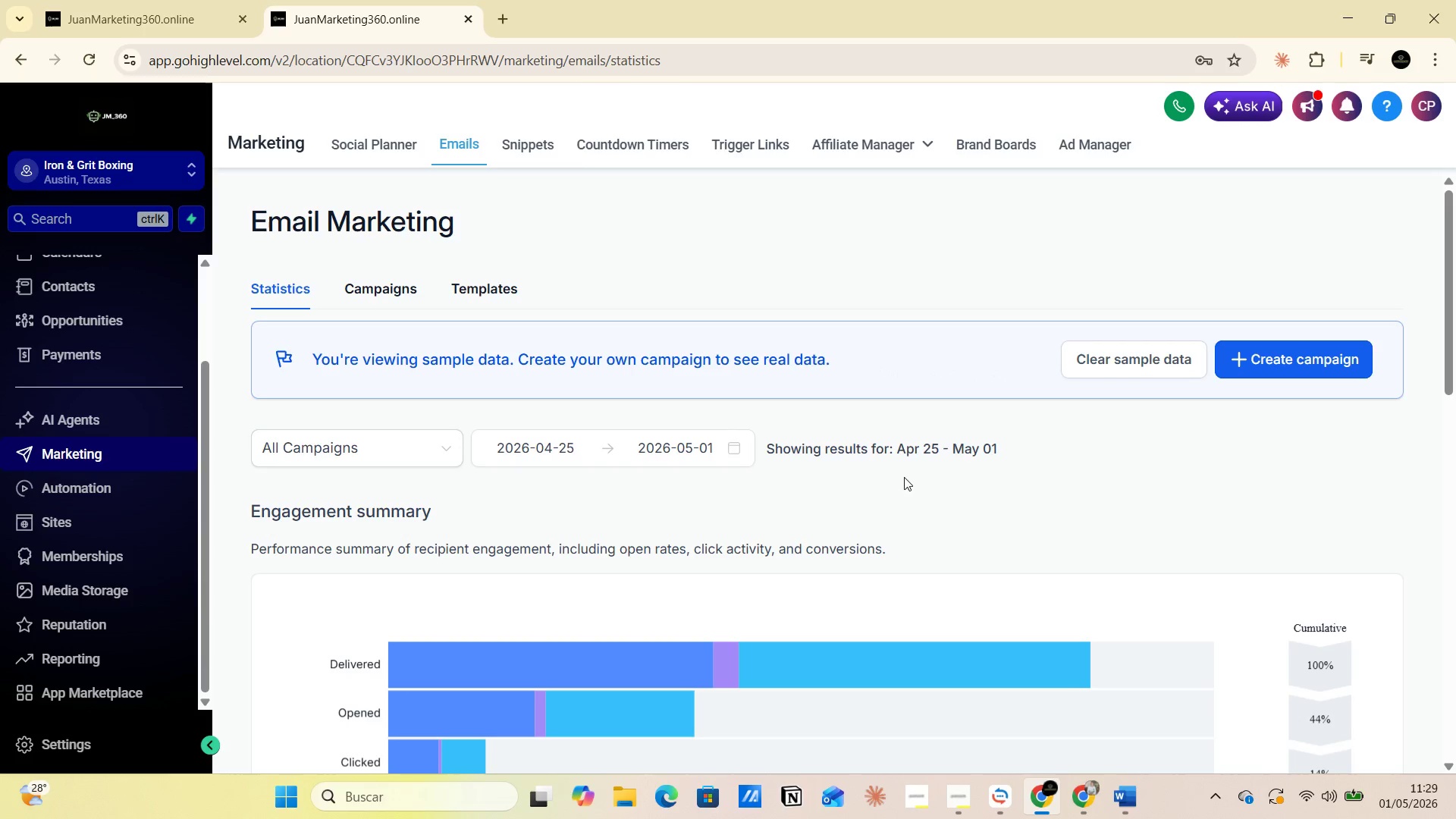 
left_click([476, 287])
 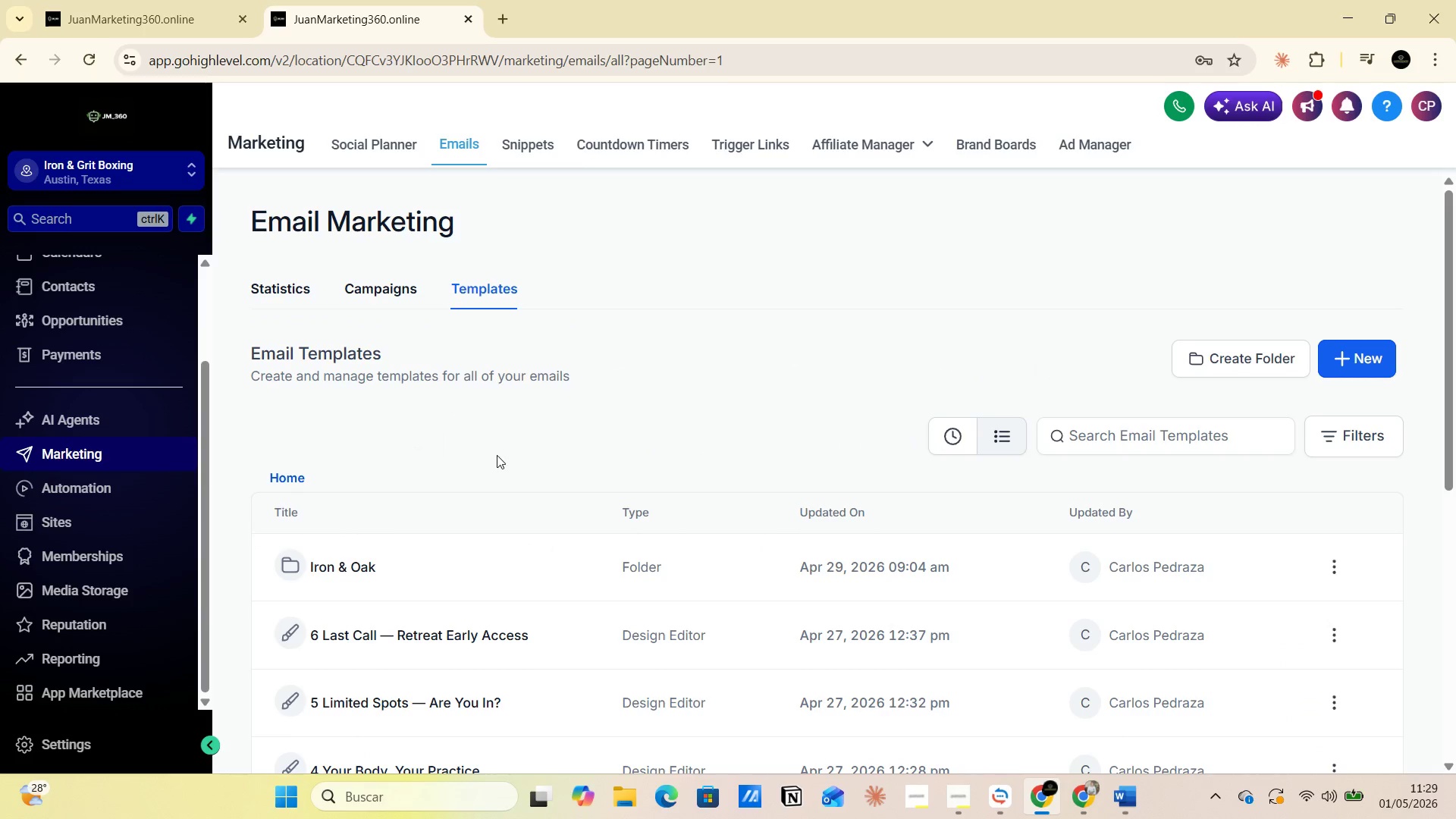 
scroll: coordinate [514, 520], scroll_direction: up, amount: 3.0
 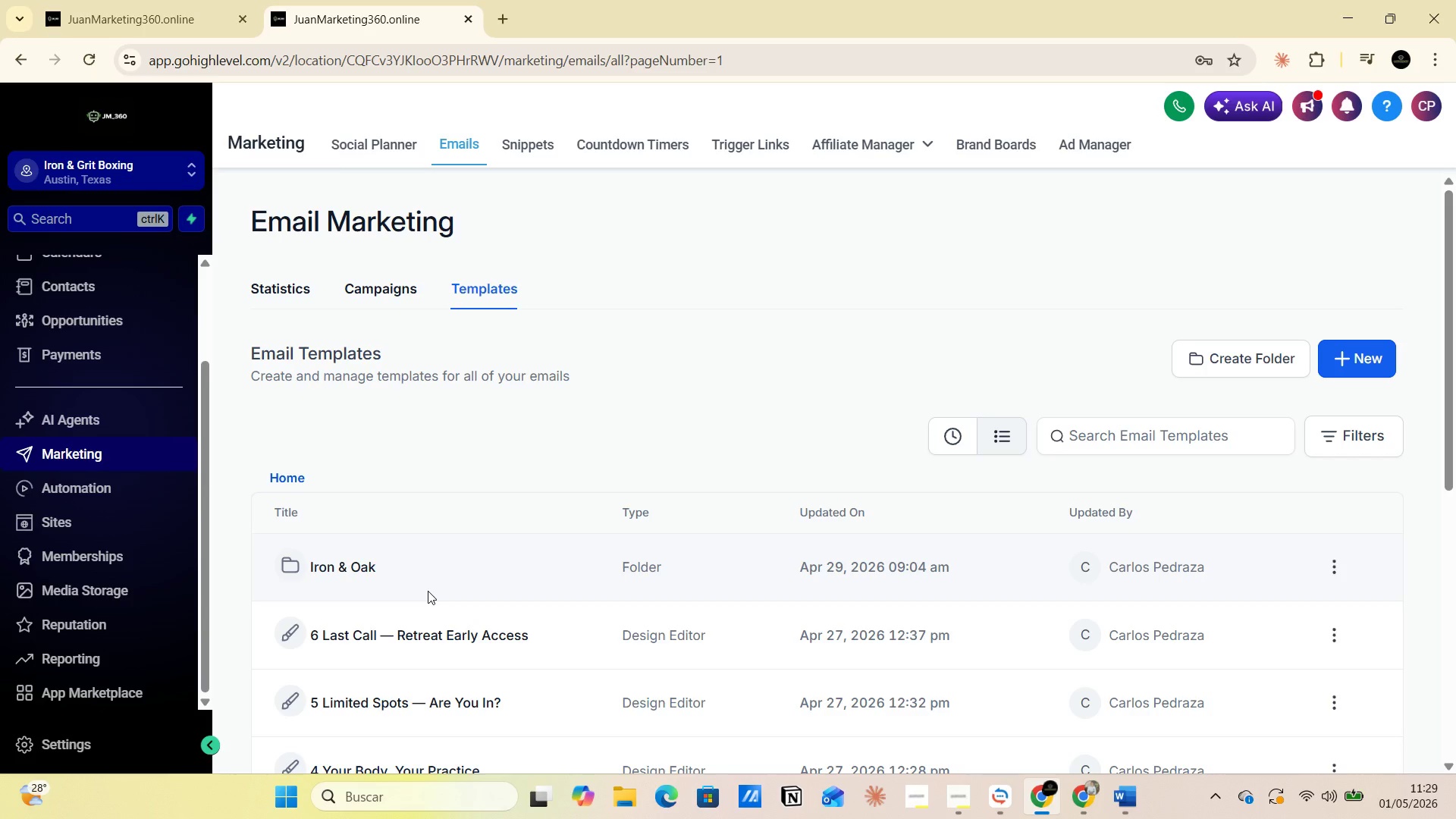 
wait(8.54)
 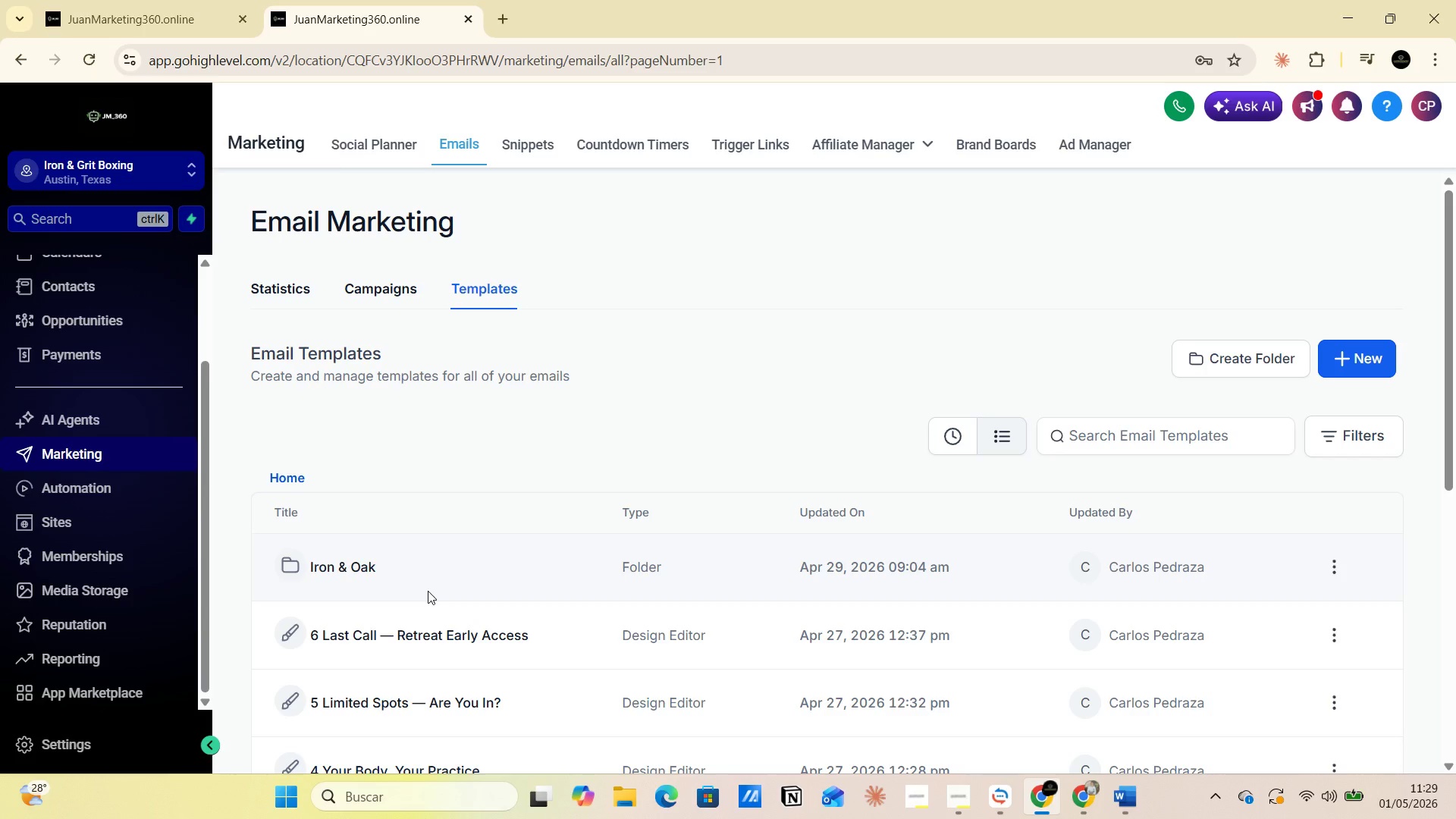 
left_click([1236, 363])
 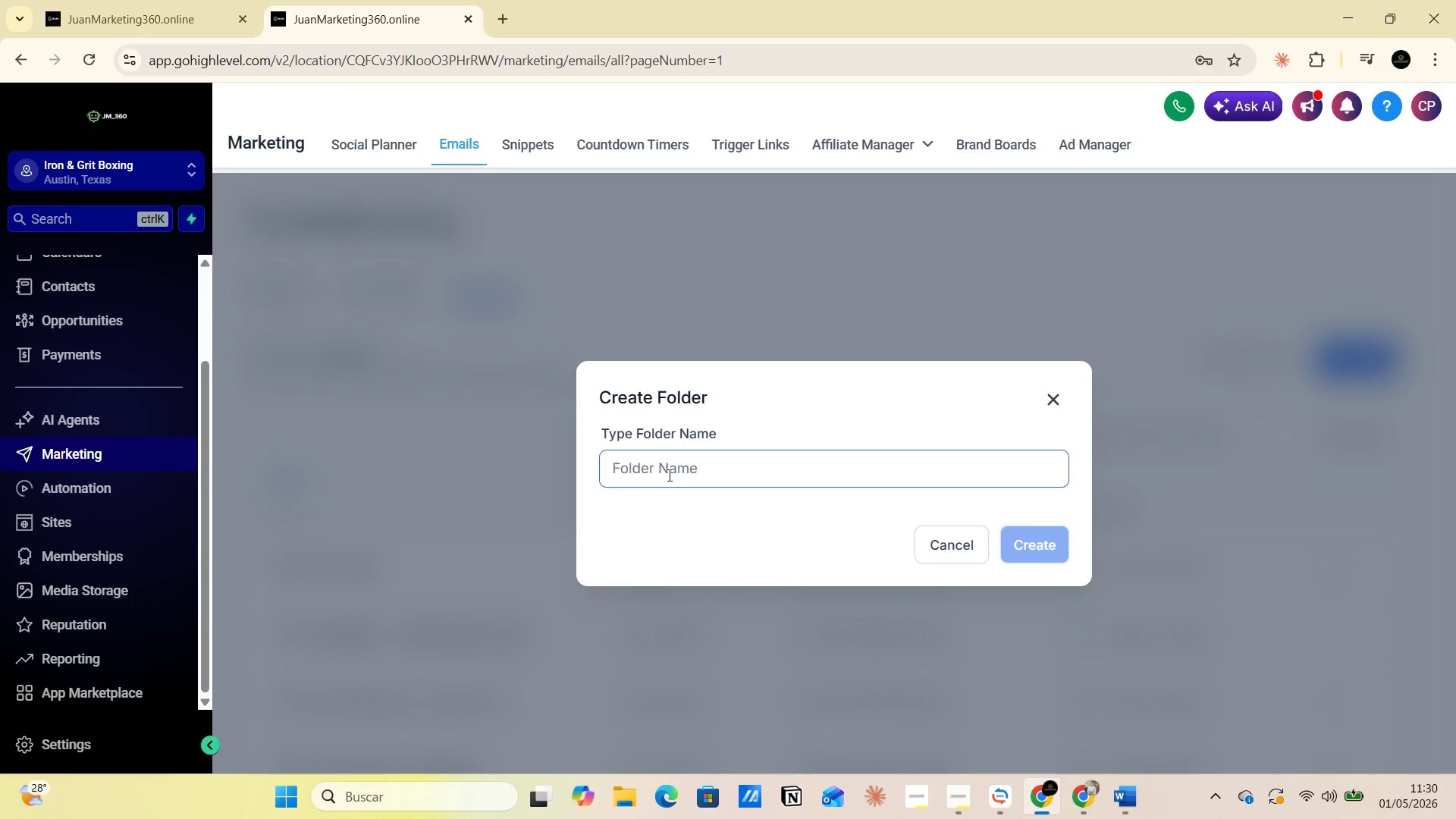 
left_click([658, 471])
 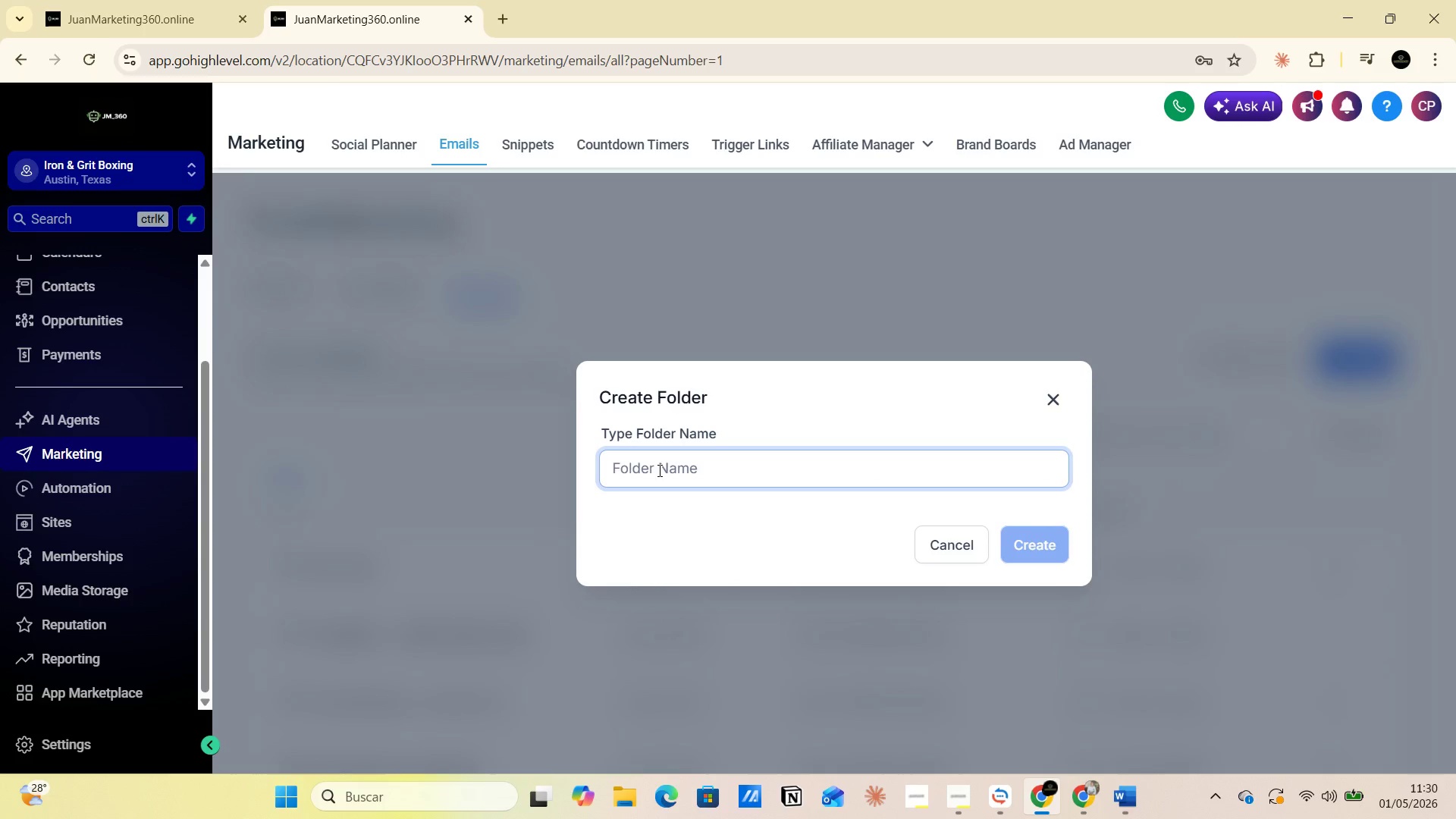 
type(Iron )
 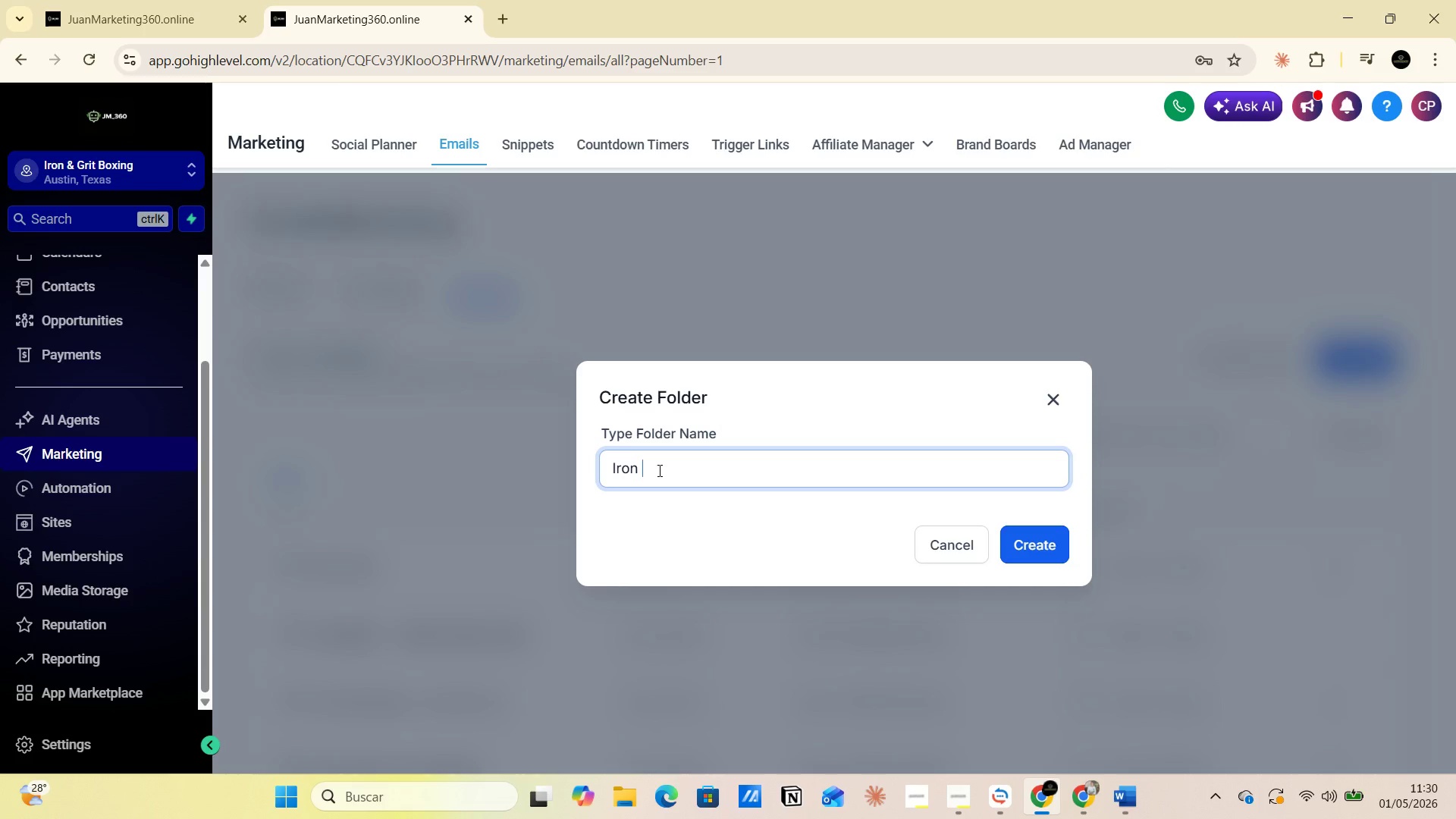 
wait(6.88)
 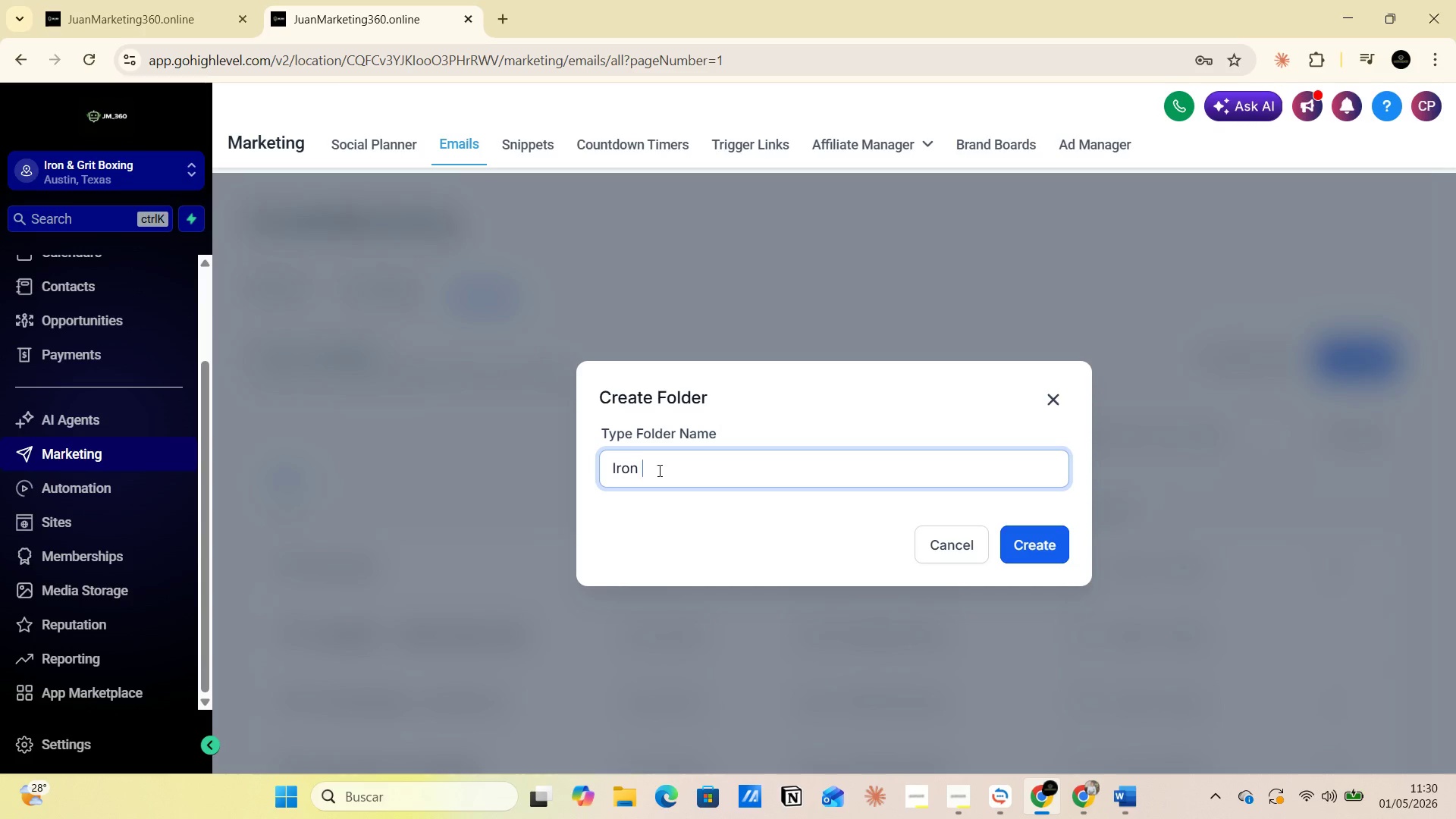 
key(Alt+Control+6)
 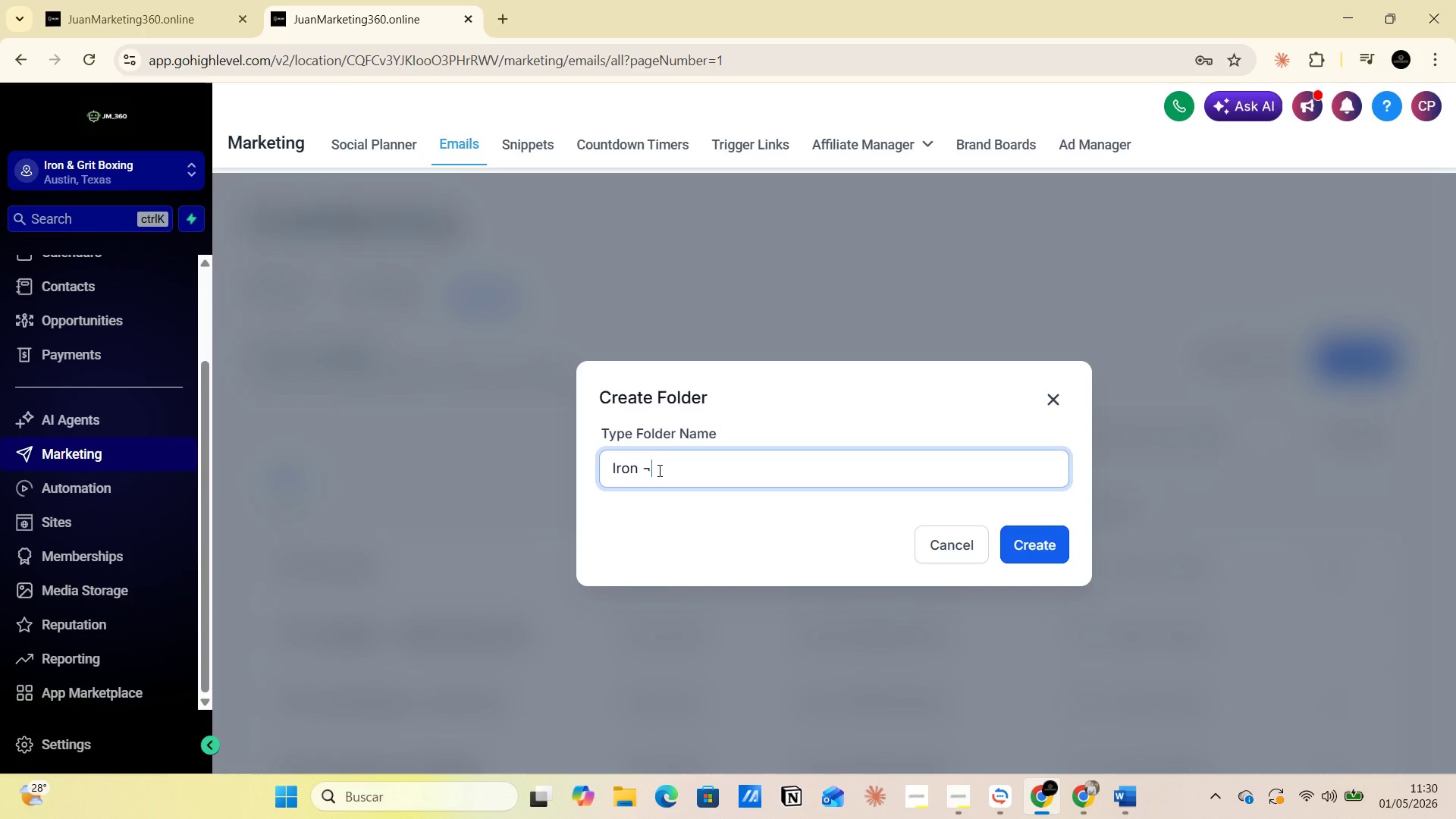 
key(Backspace)
type(^ Grit)
 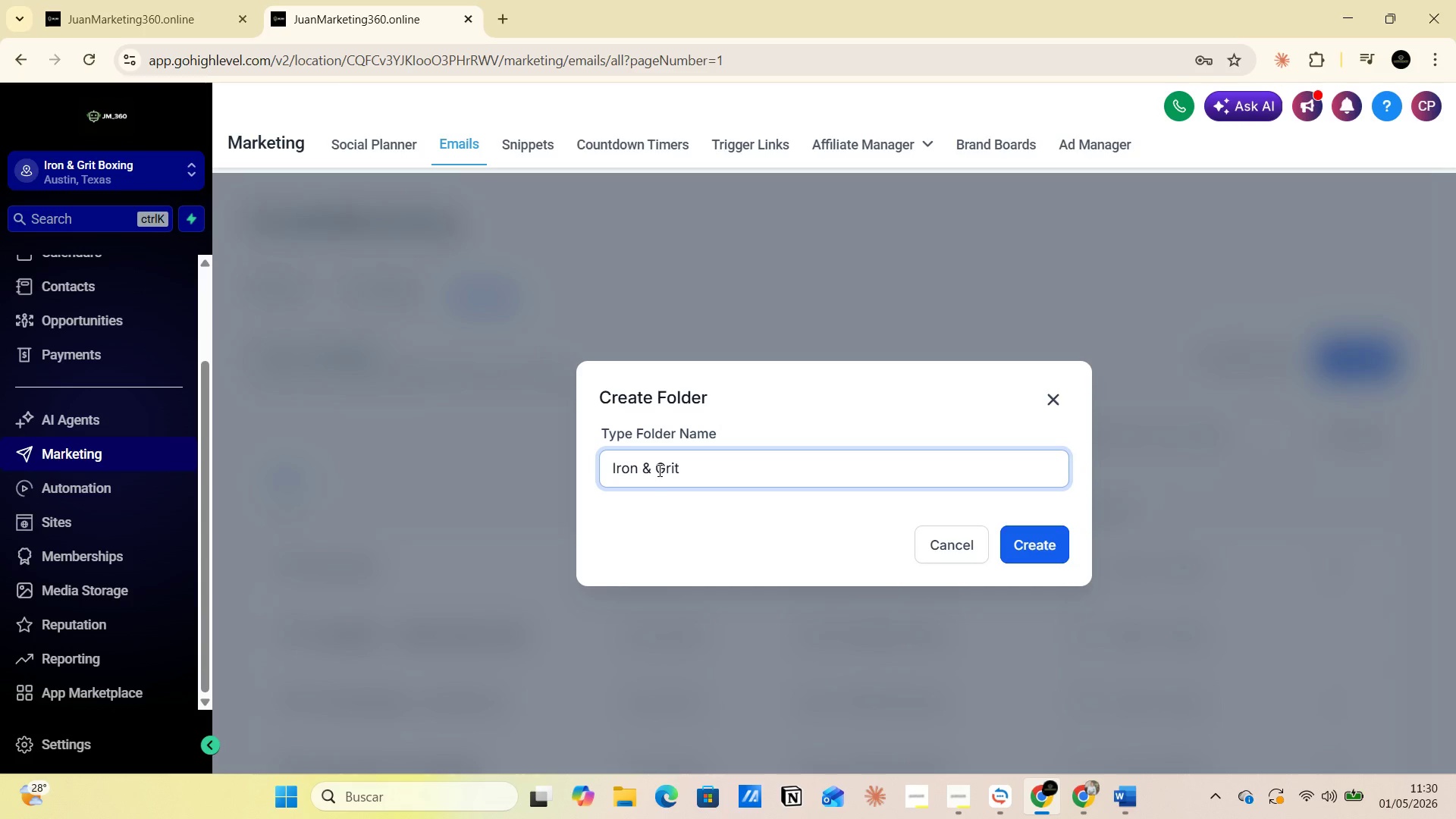 
wait(5.77)
 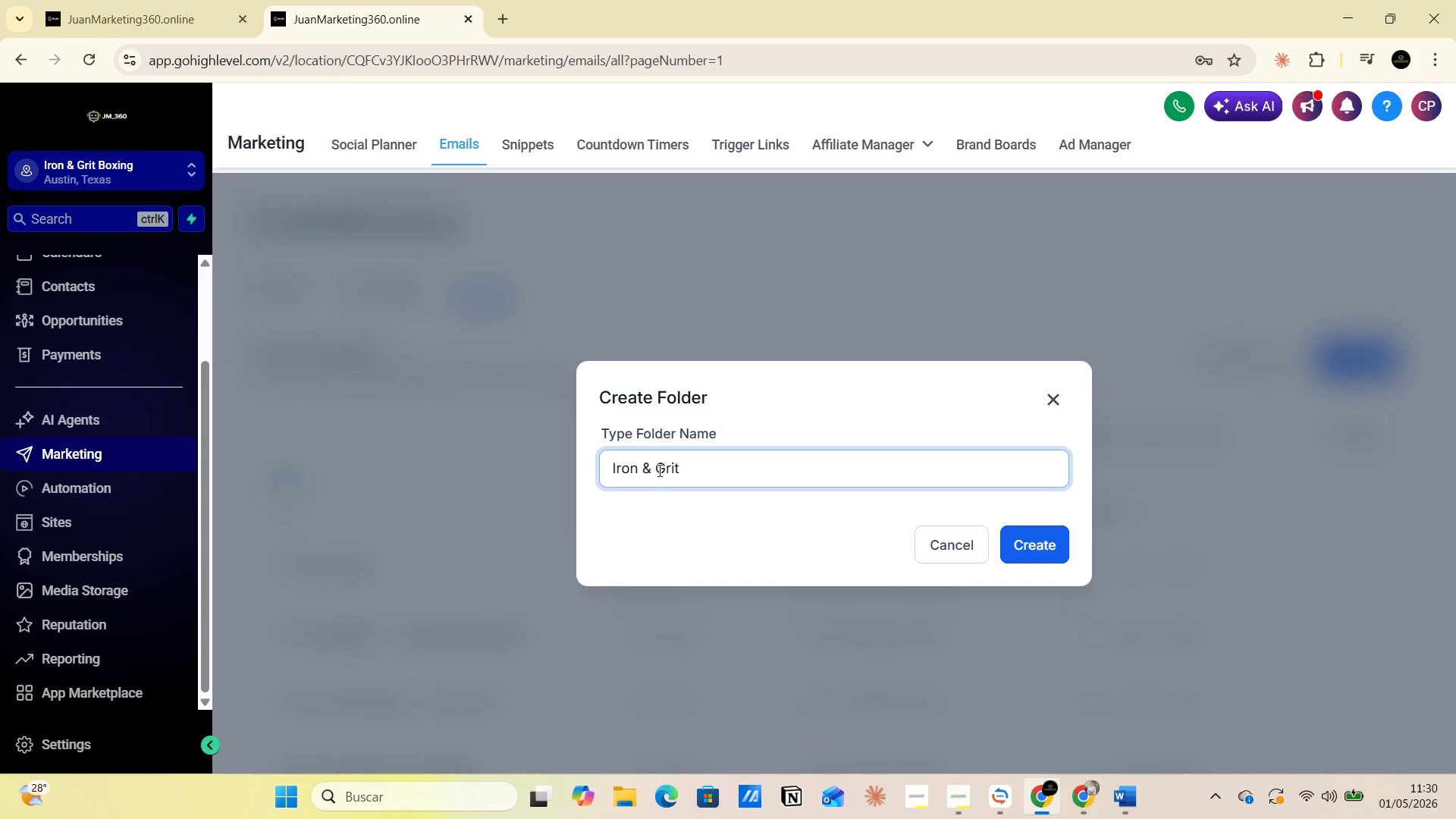 
left_click([1034, 543])
 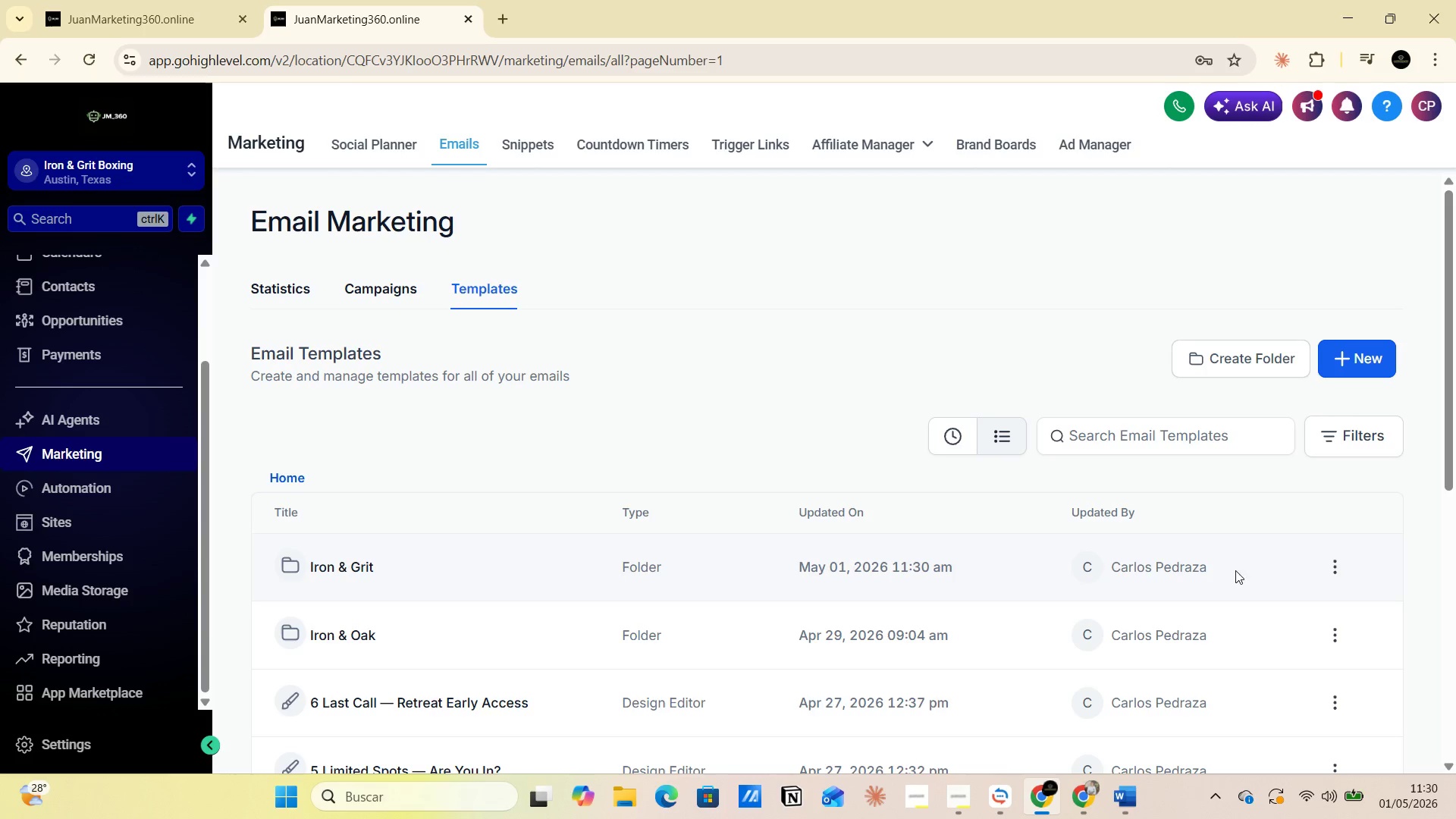 
wait(6.83)
 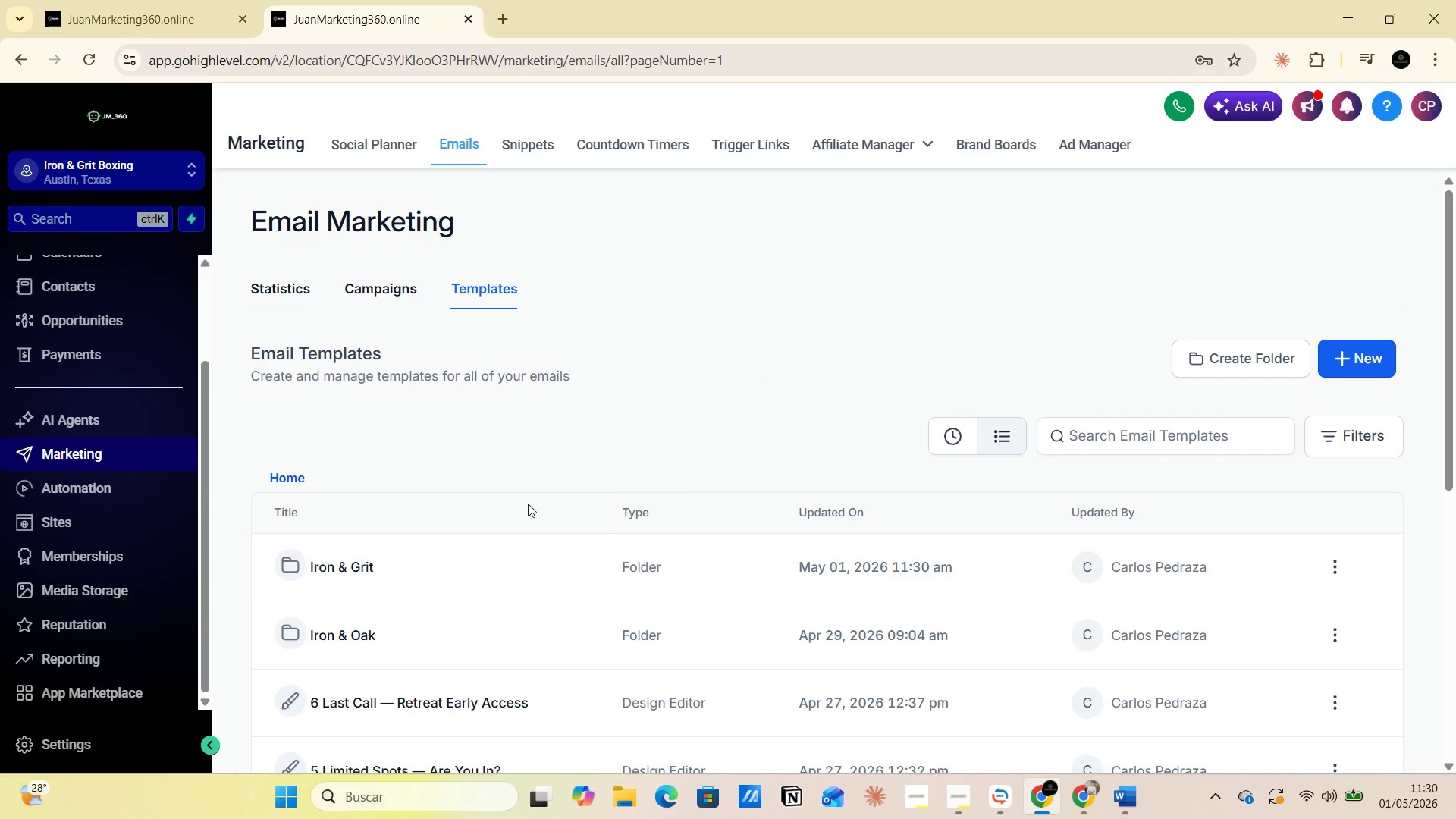 
left_click([1338, 564])
 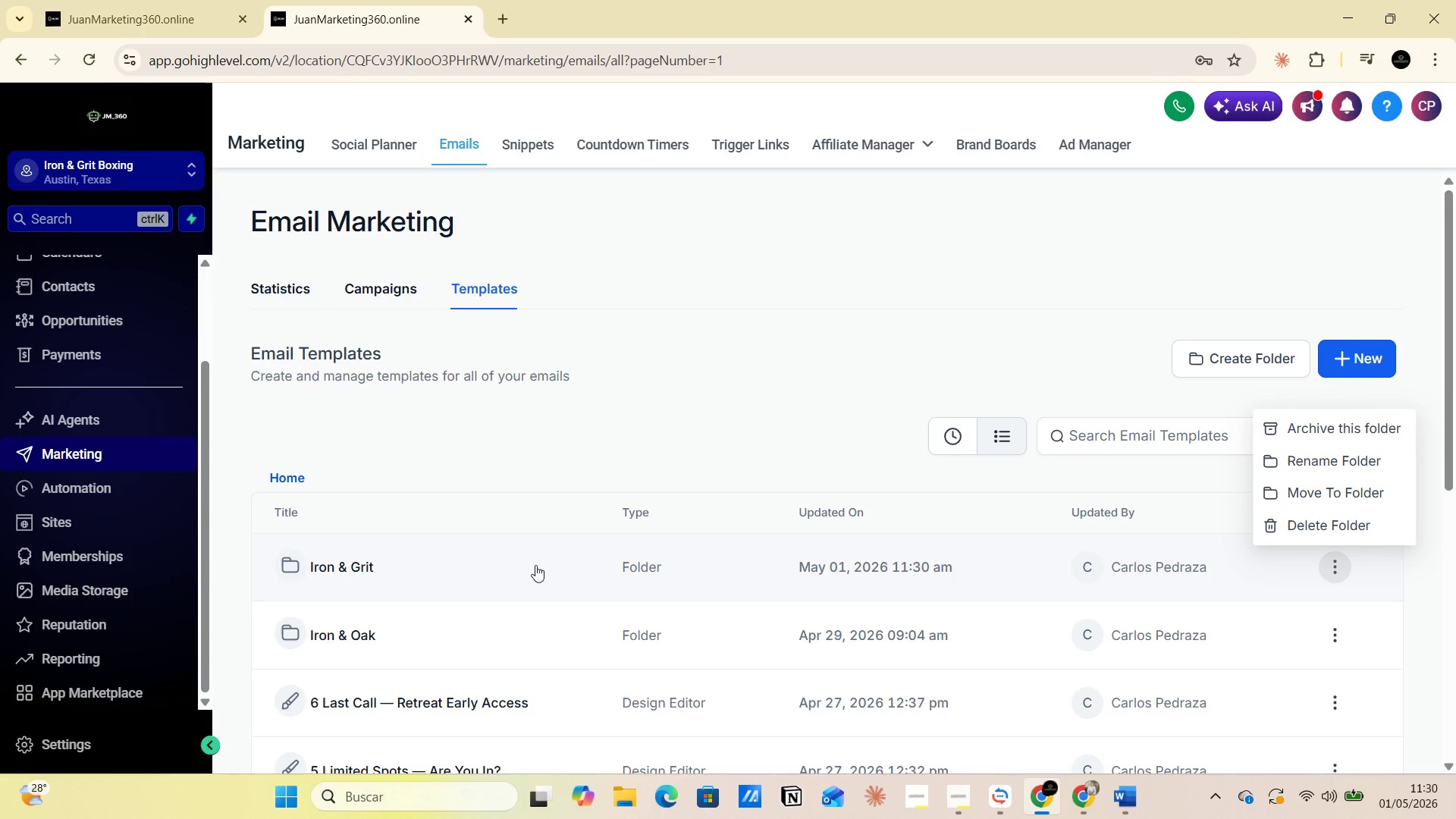 
left_click([343, 567])
 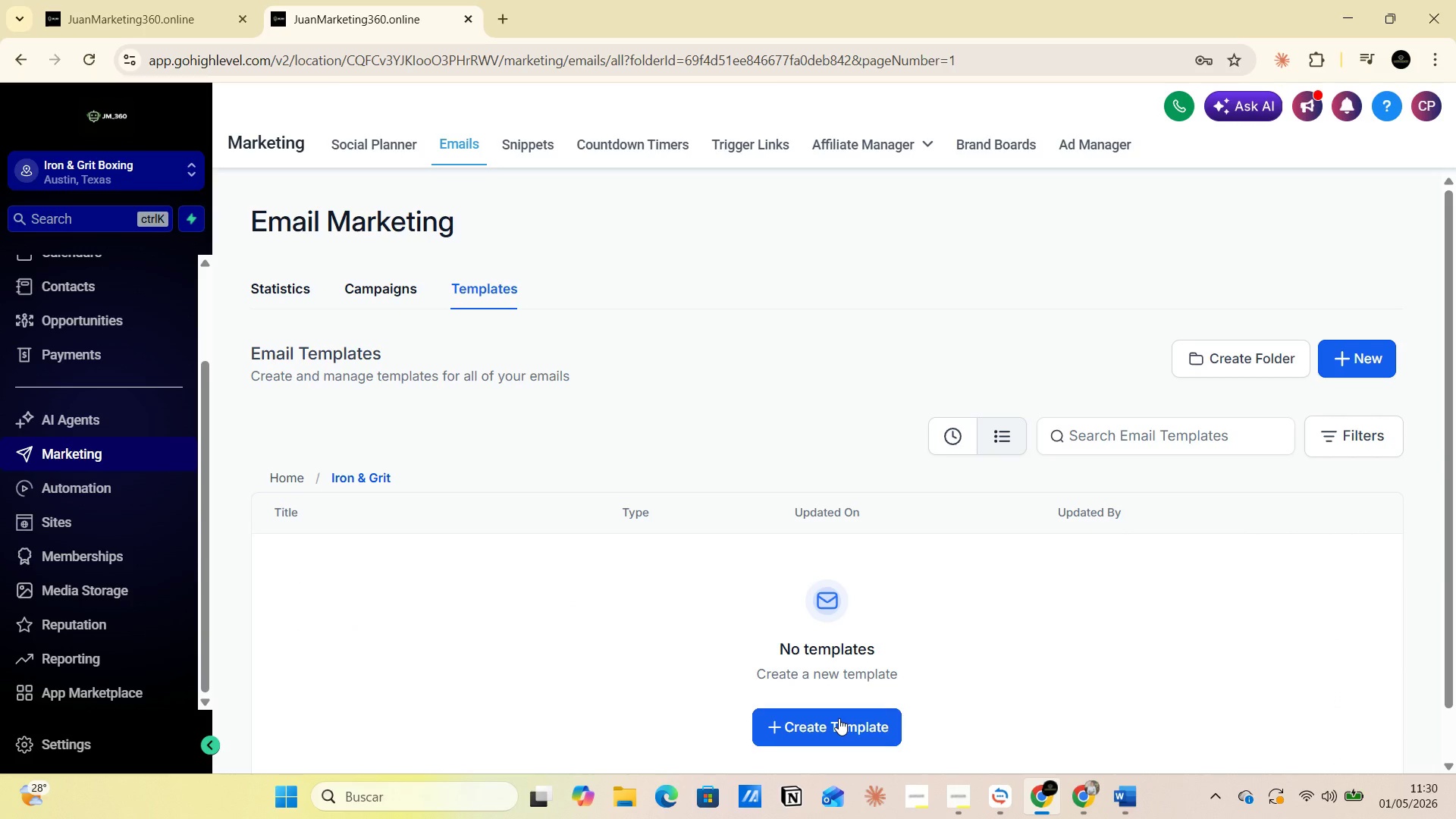 
mouse_move([1319, 356])
 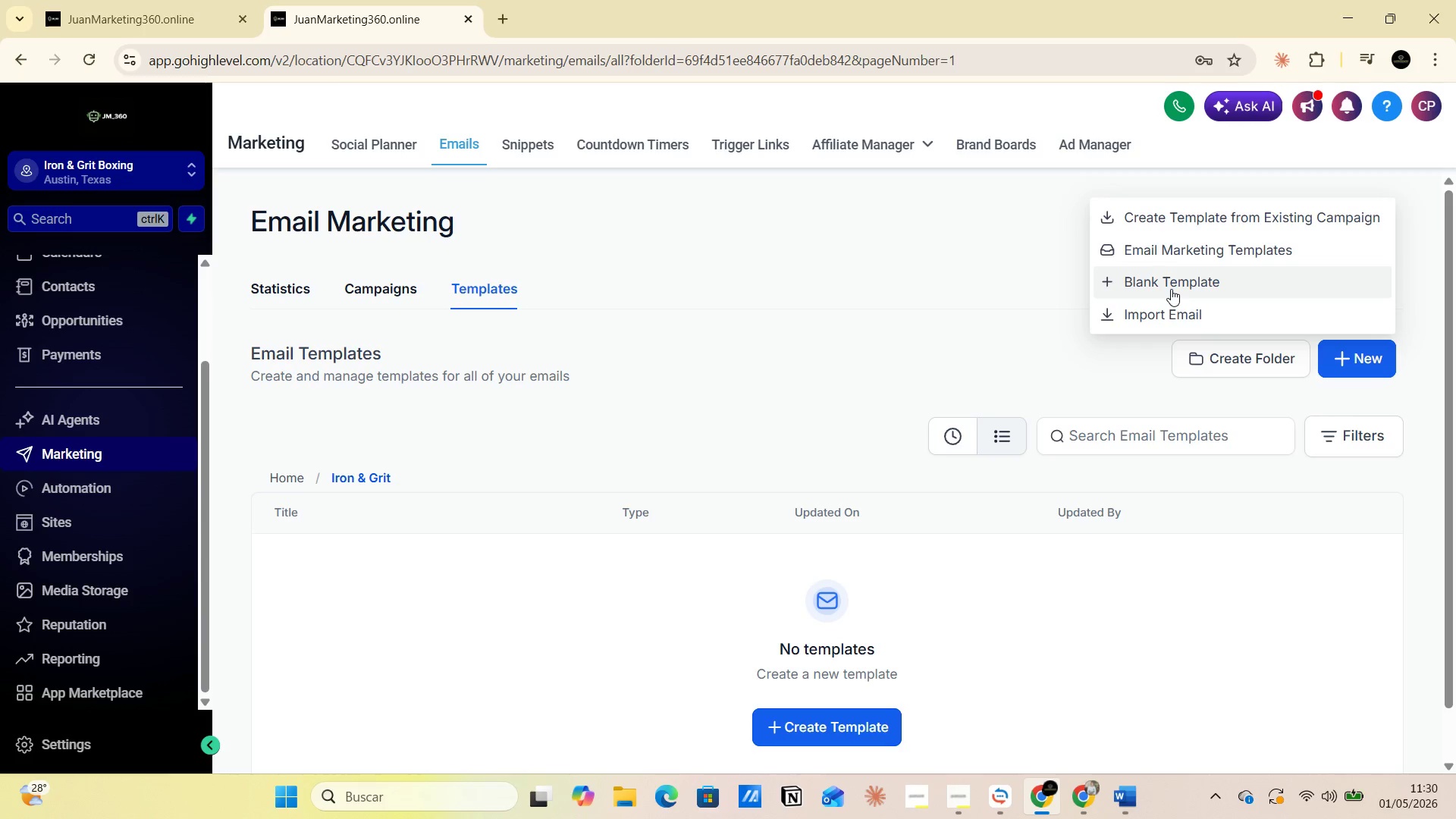 
left_click([1169, 287])
 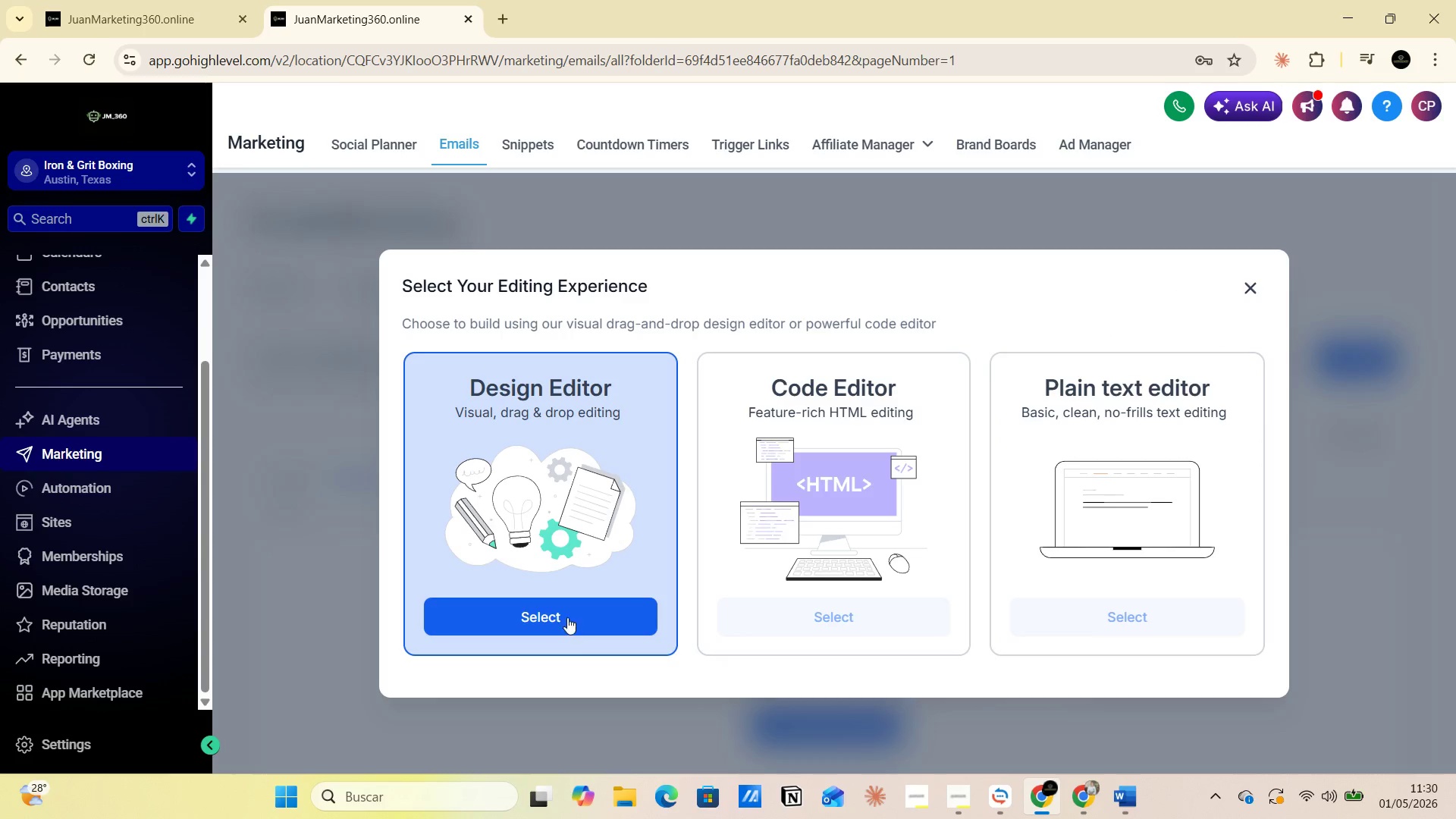 
left_click([563, 607])
 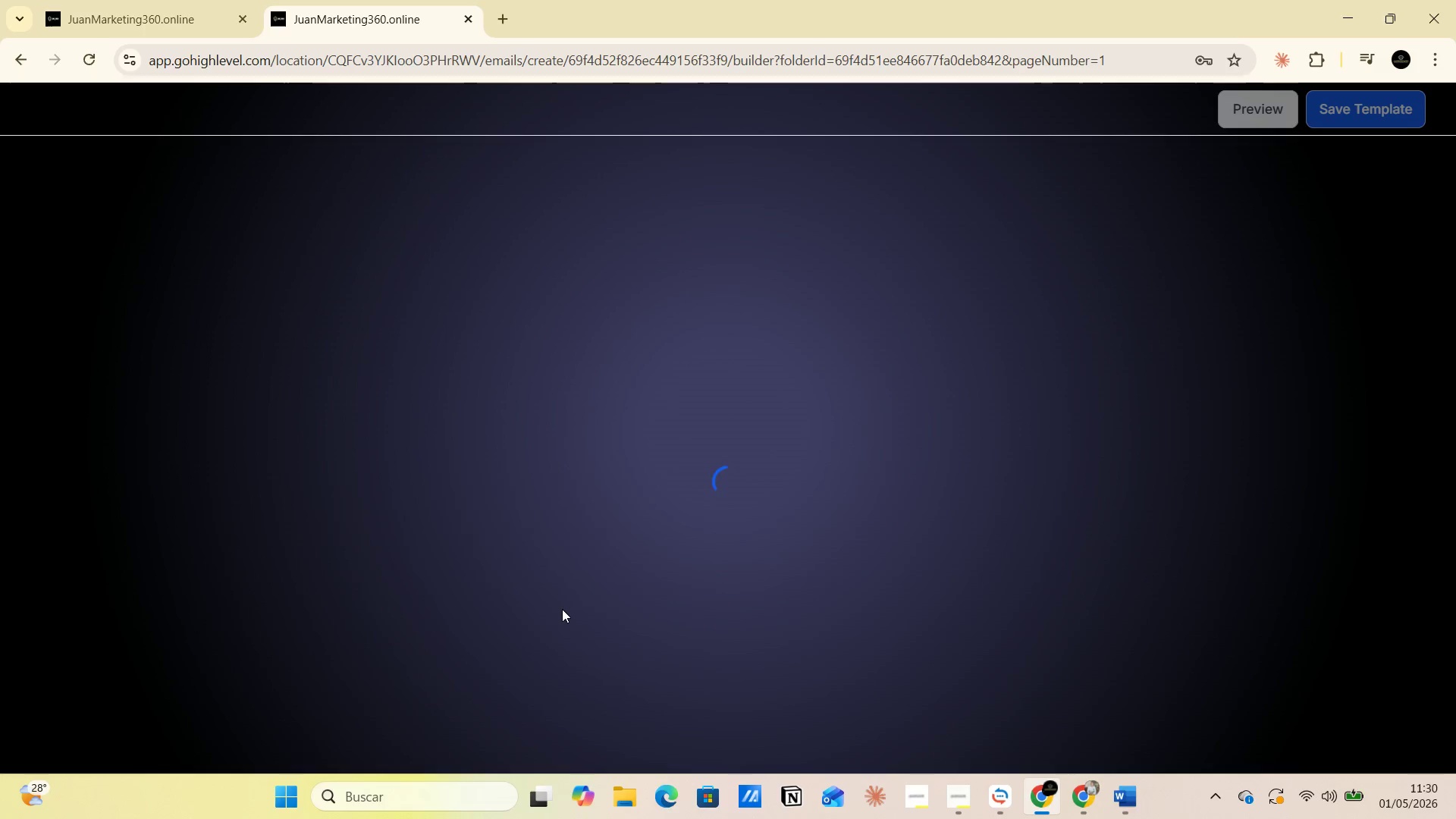 
wait(10.28)
 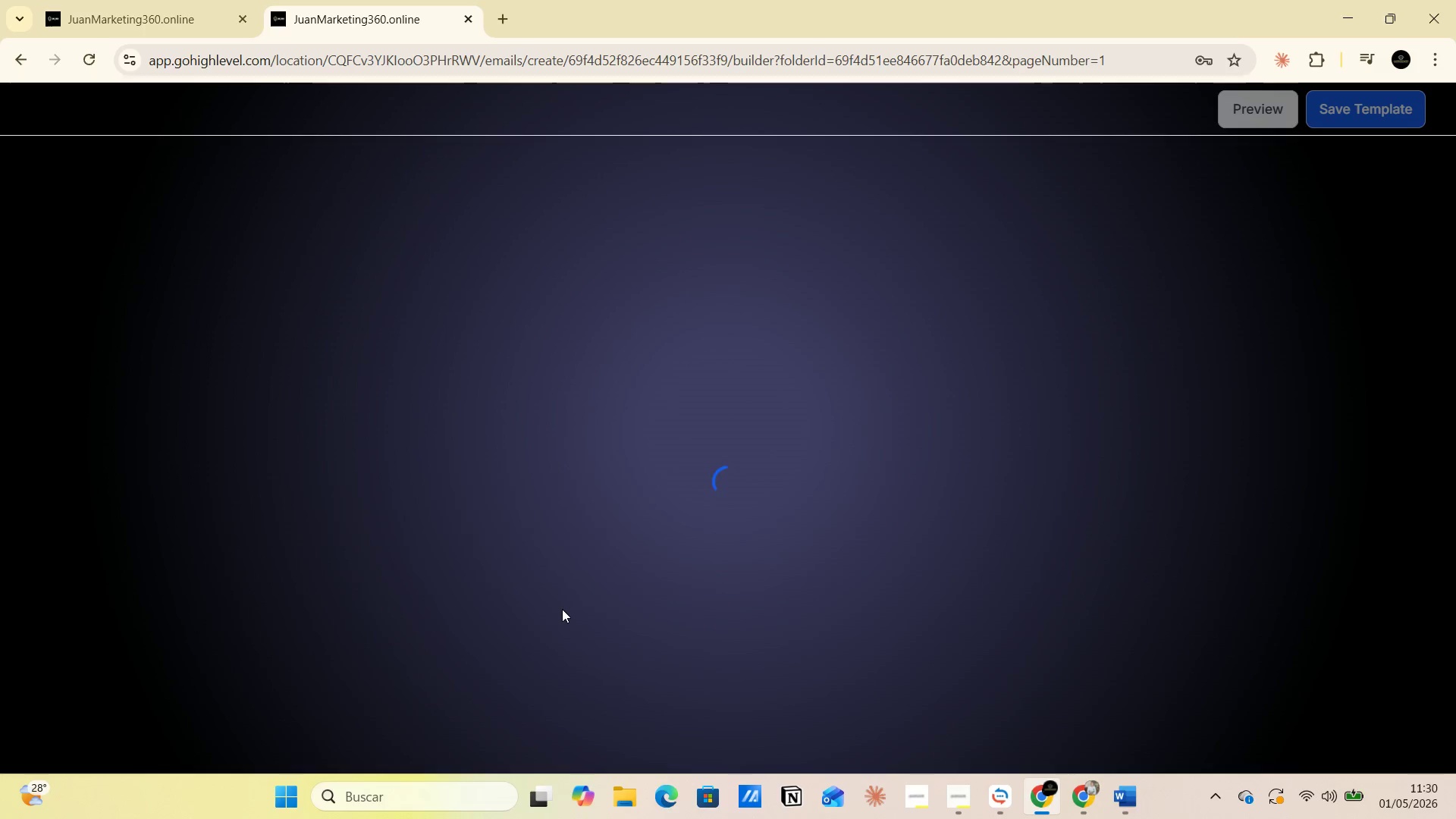 
left_click_drag(start_coordinate=[197, 283], to_coordinate=[928, 216])
 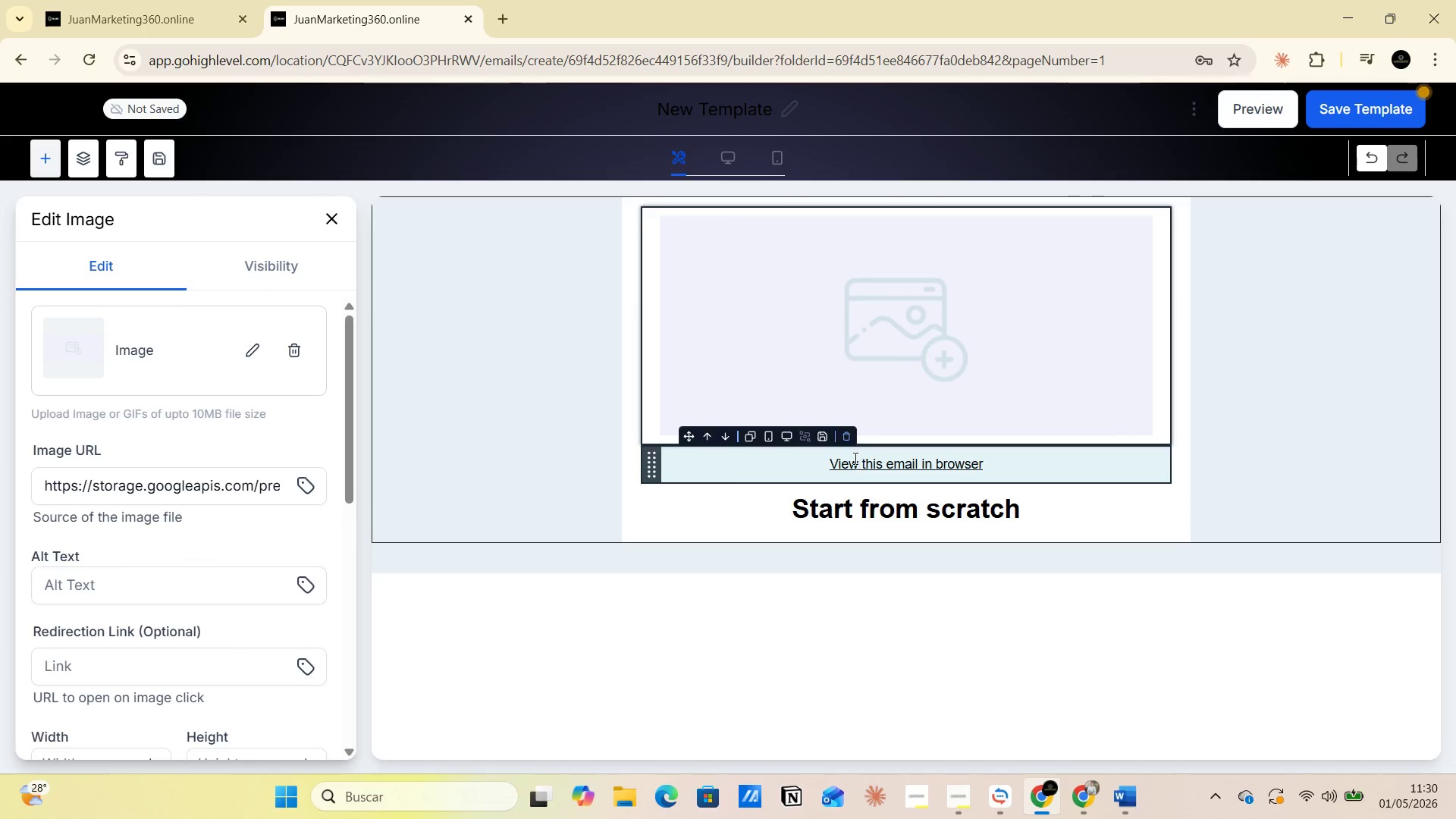 
left_click([847, 436])
 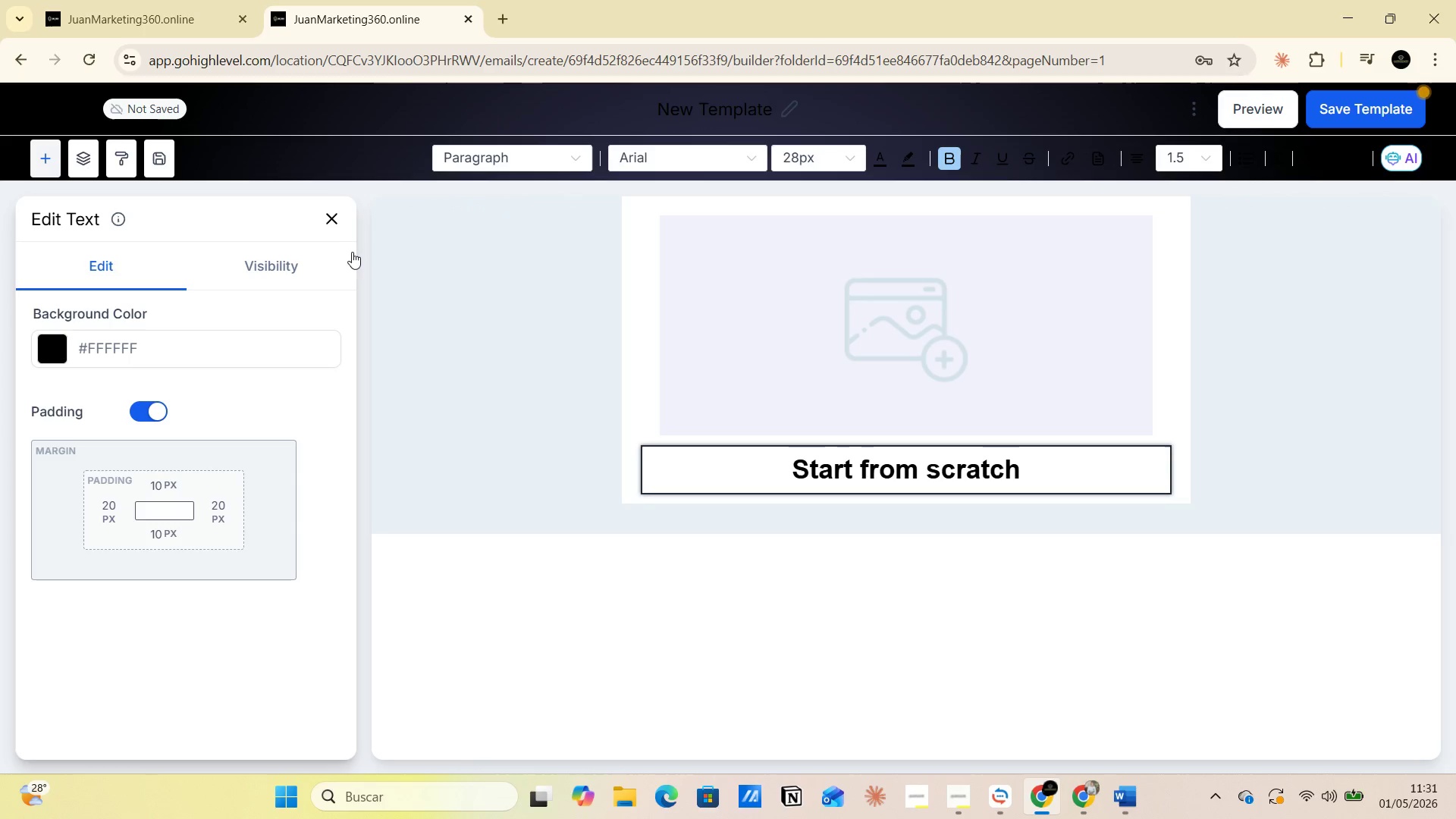 
wait(6.8)
 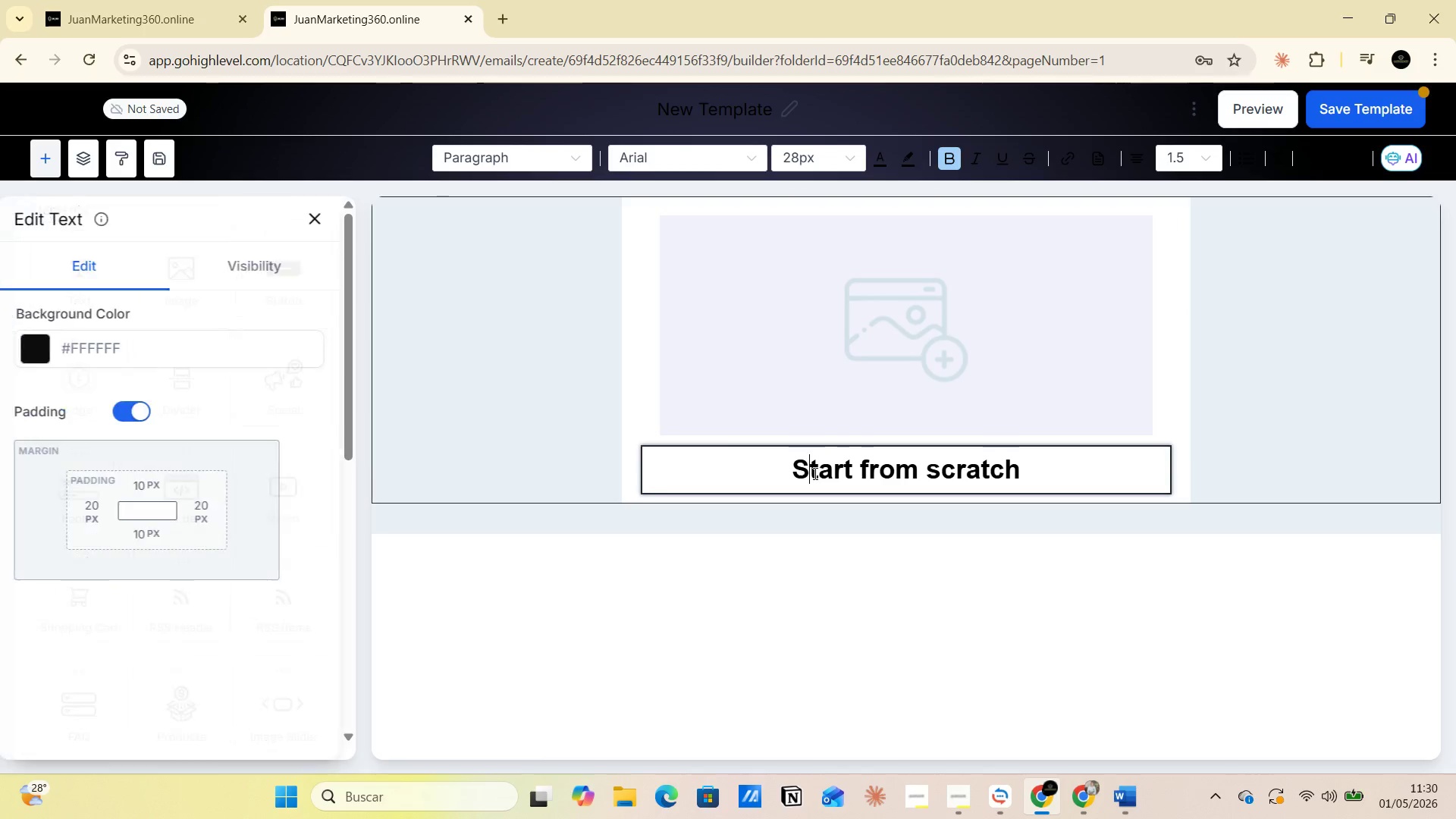 
left_click([331, 221])
 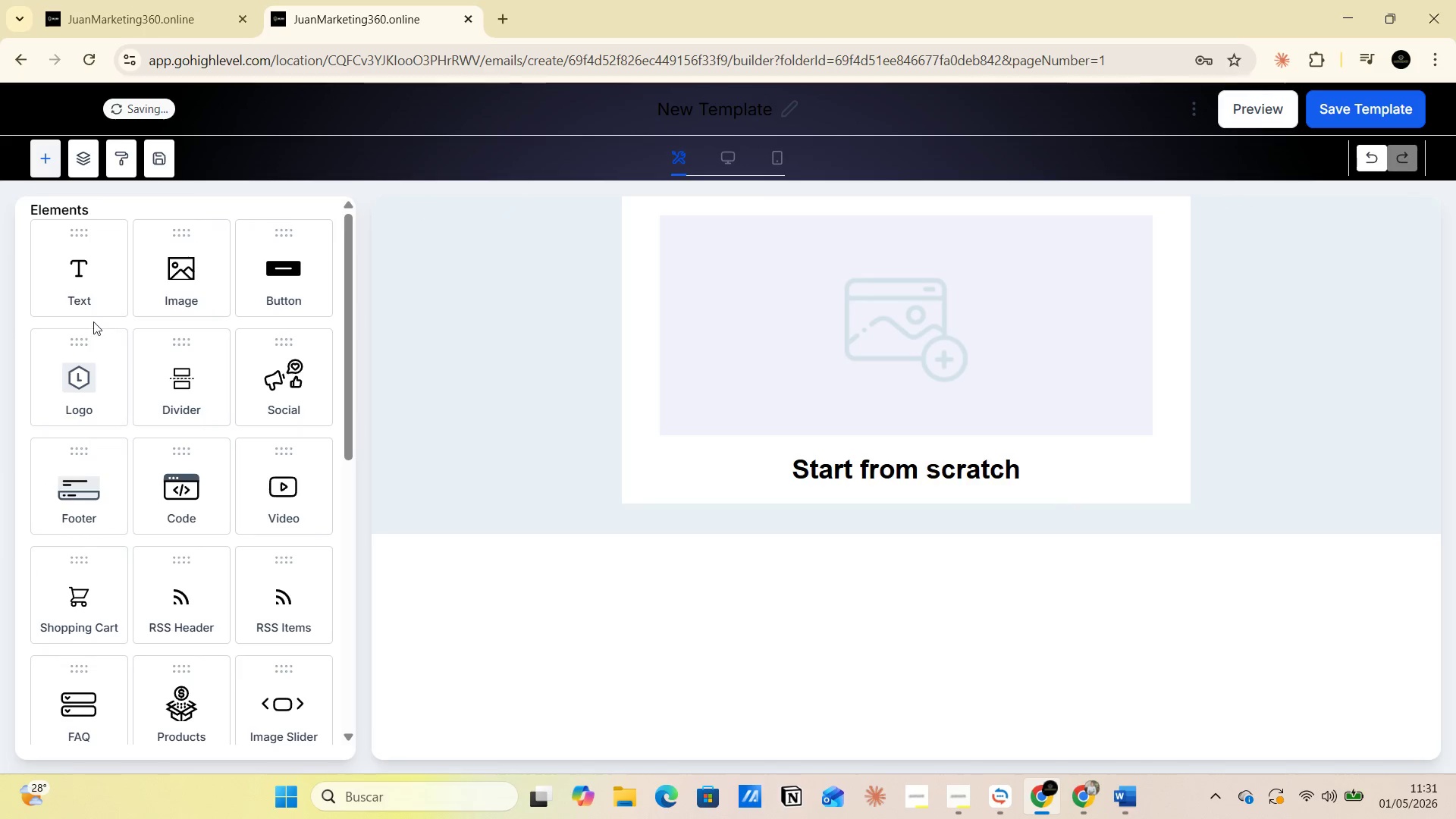 
left_click_drag(start_coordinate=[86, 291], to_coordinate=[935, 478])
 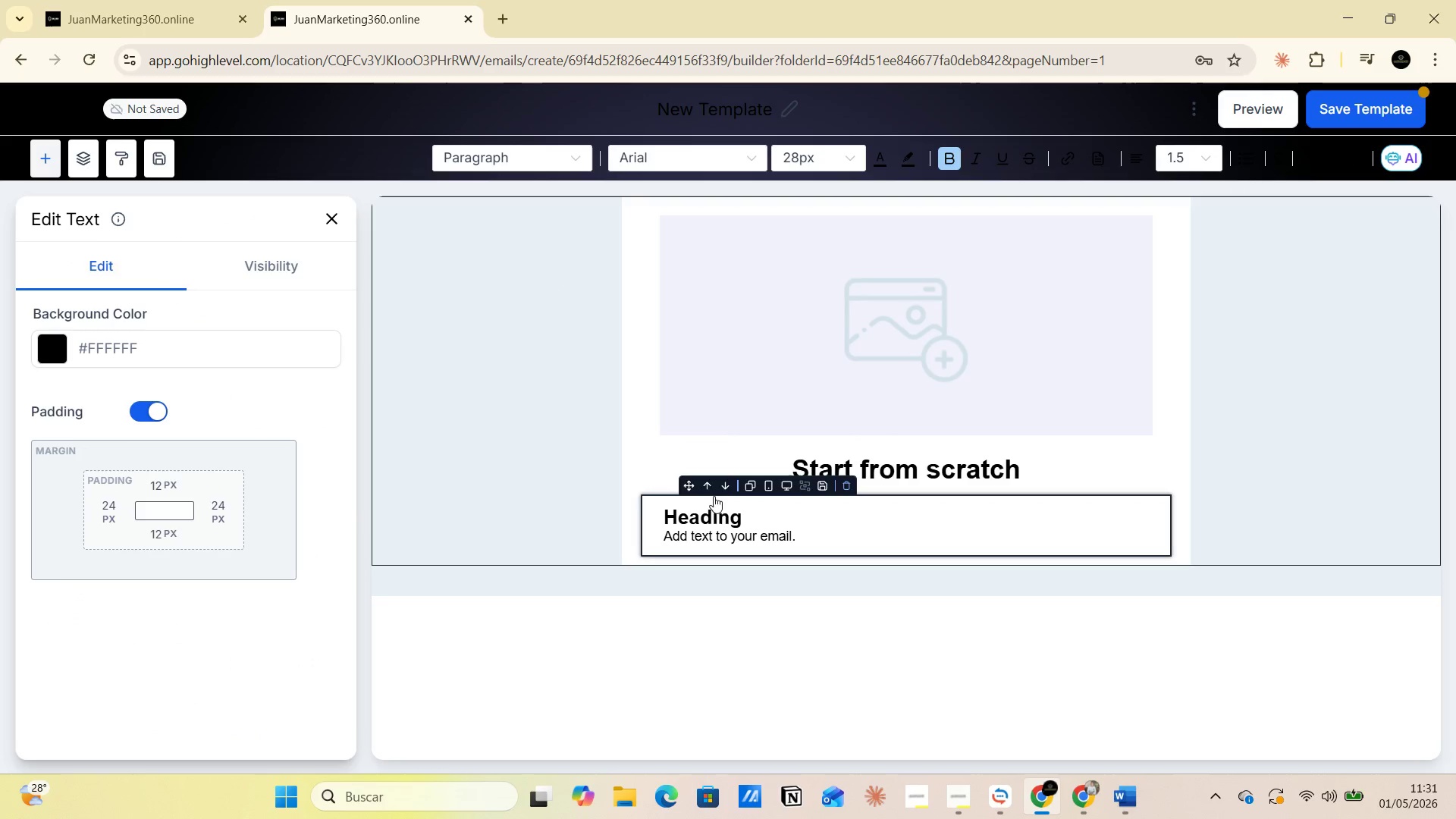 
left_click([712, 519])
 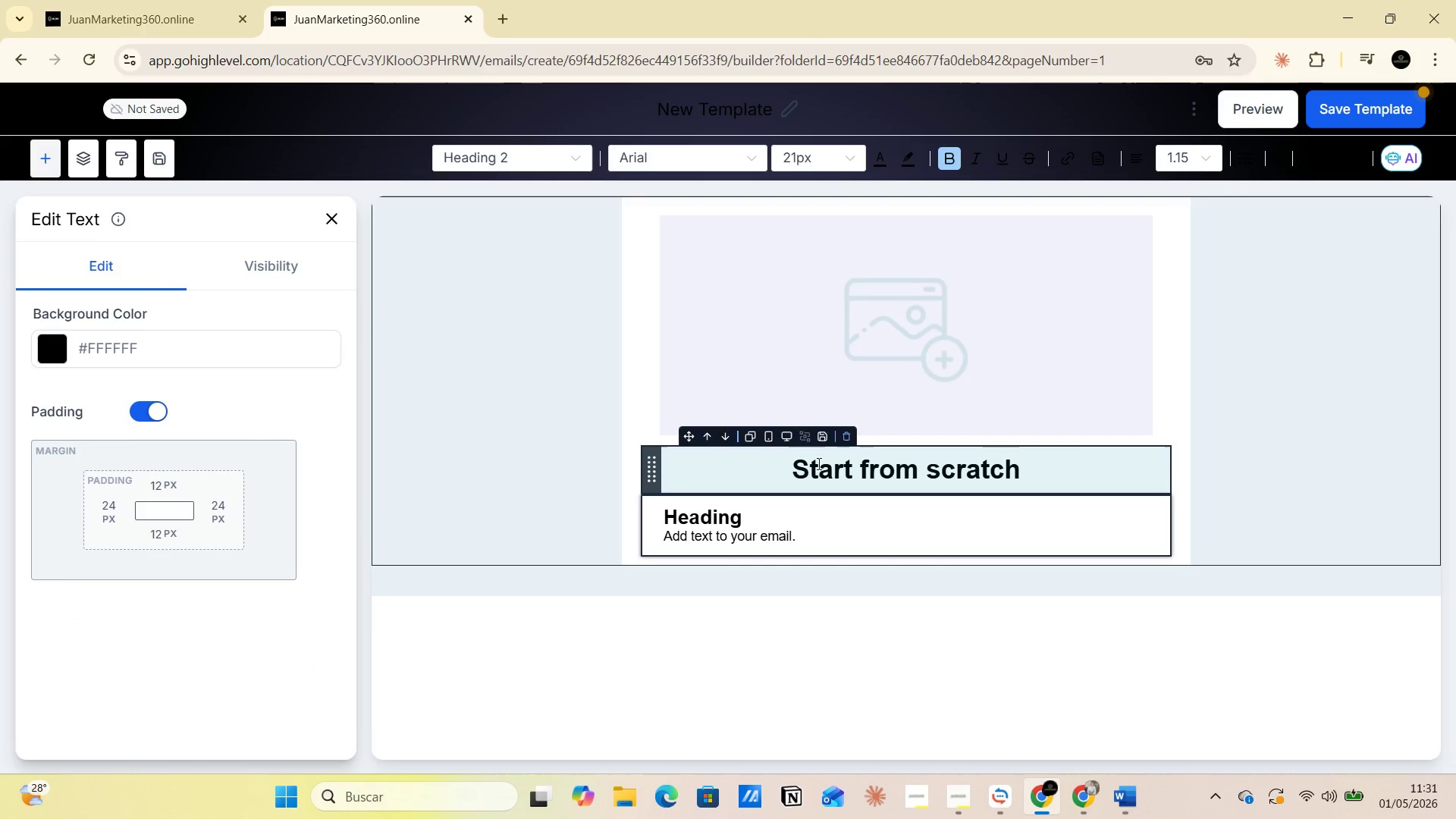 
left_click([899, 469])
 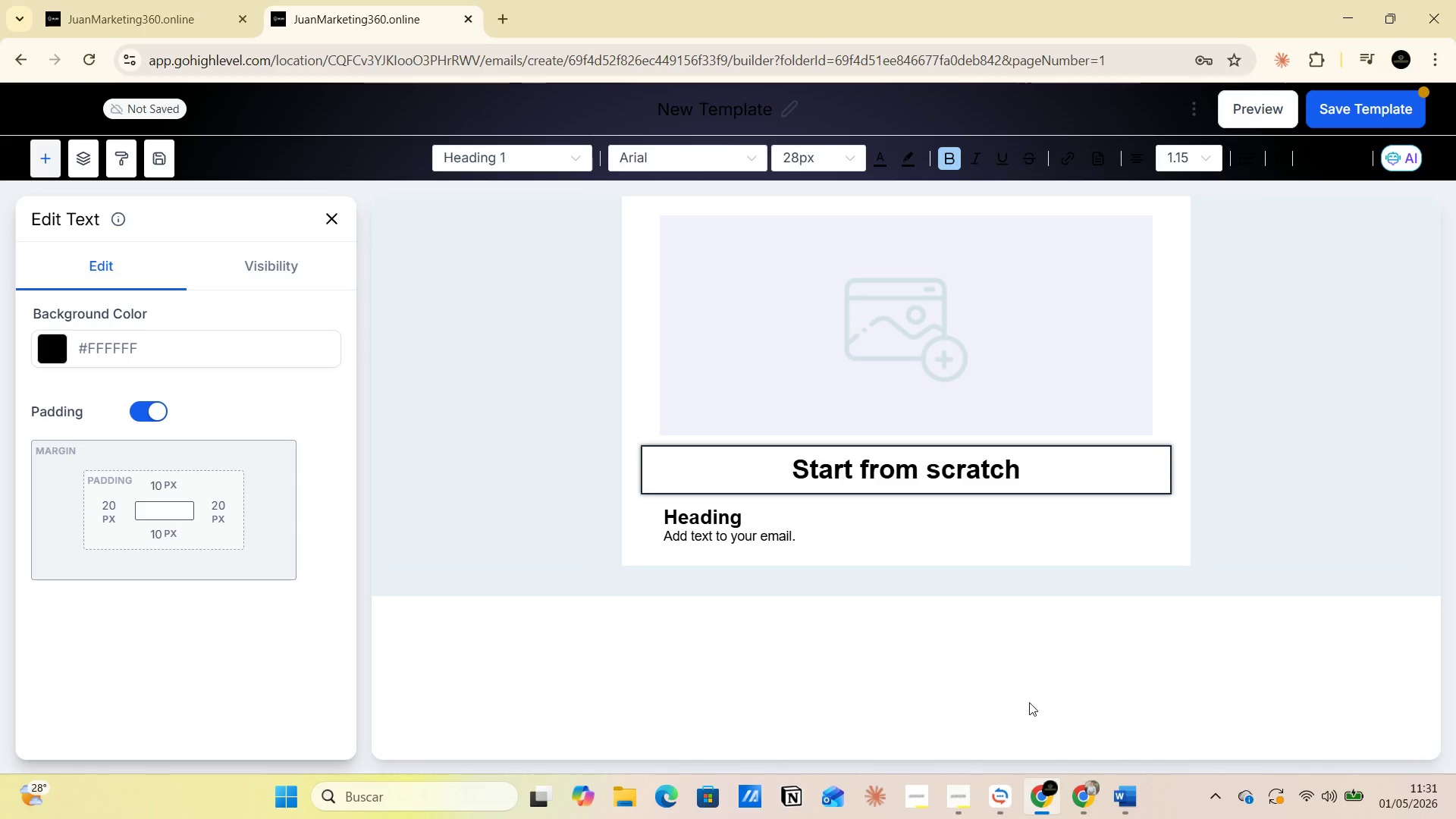 
mouse_move([1105, 786])
 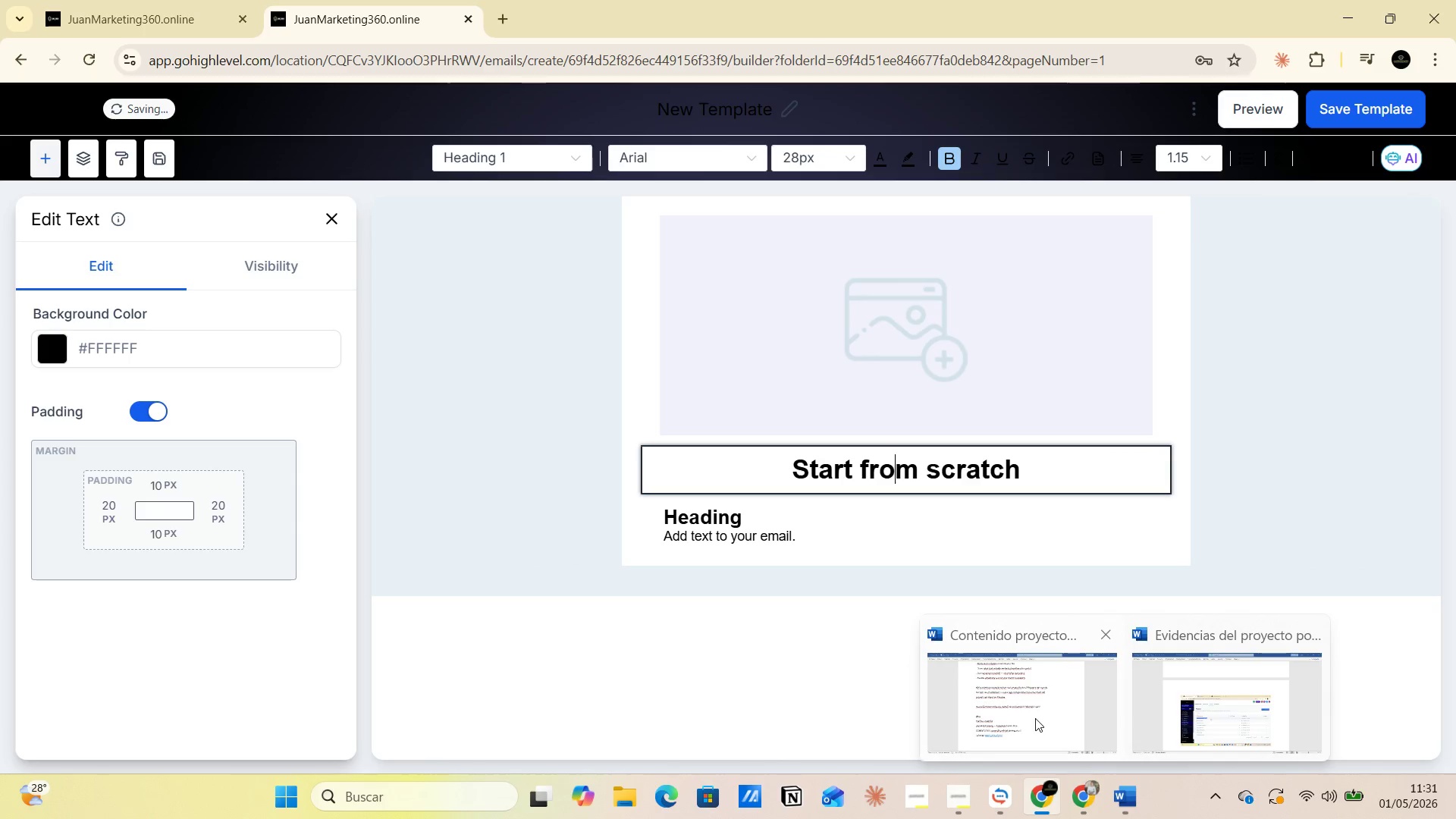 
left_click([1035, 718])
 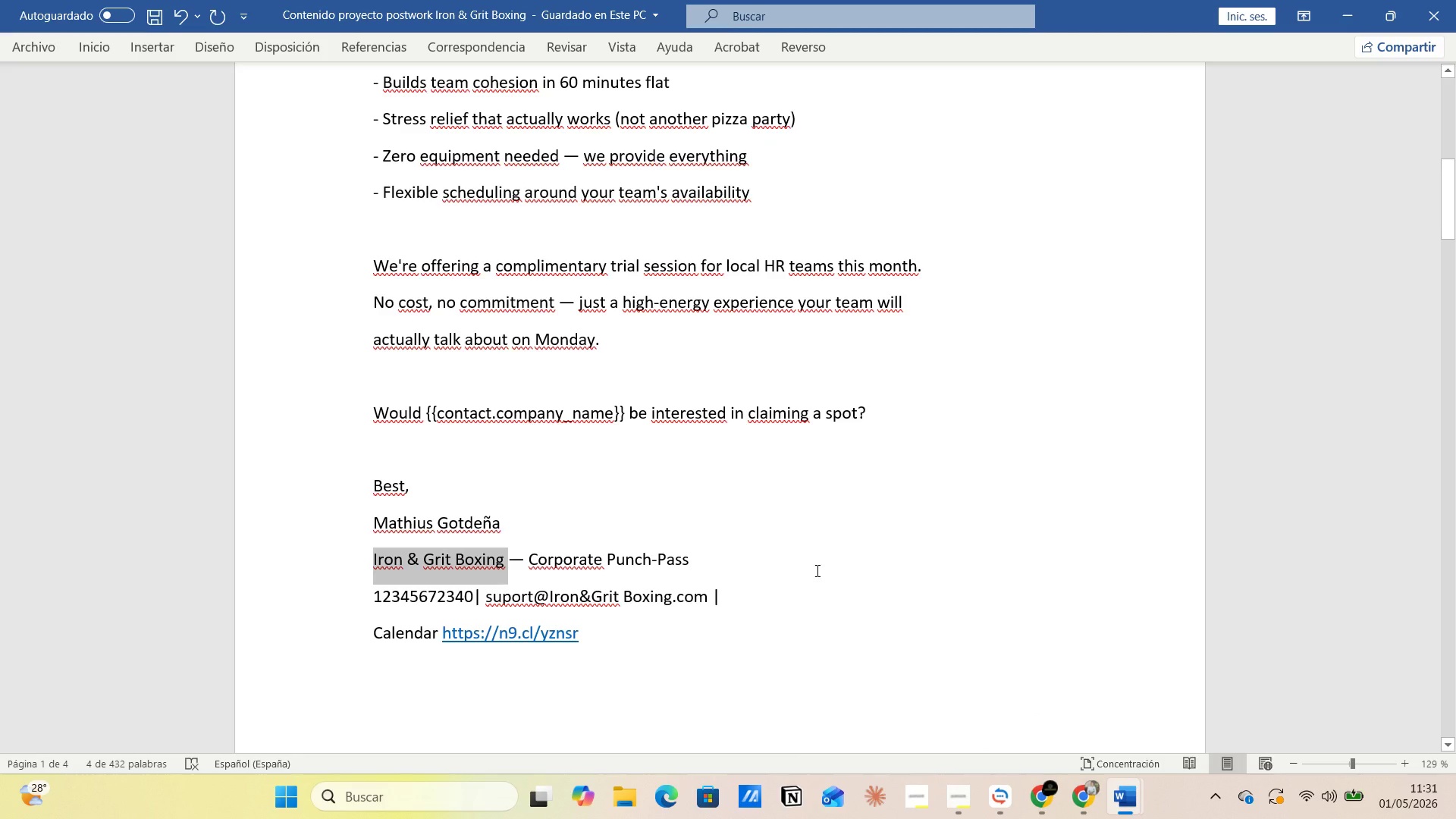 
scroll: coordinate [815, 569], scroll_direction: up, amount: 25.0
 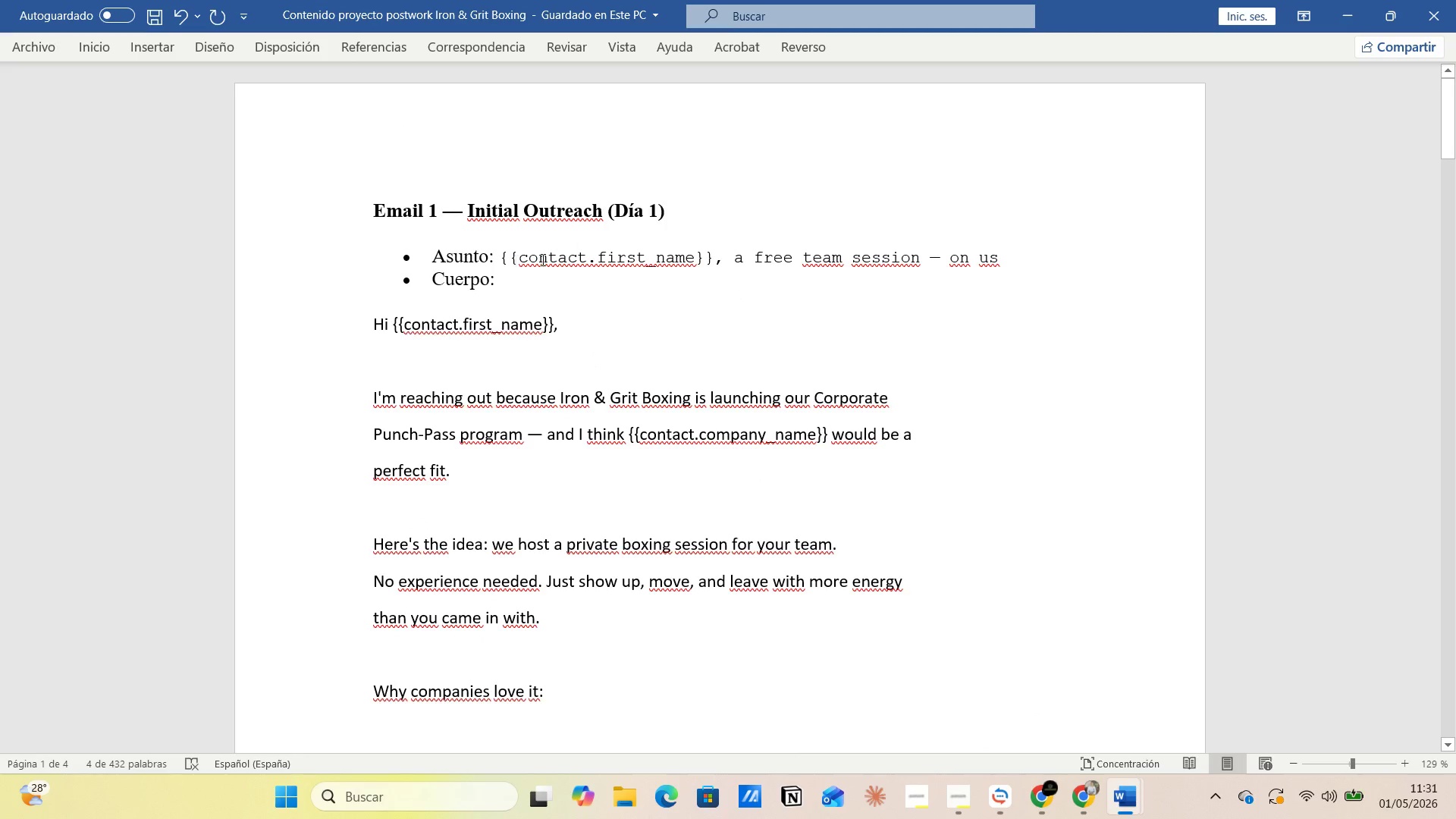 
left_click_drag(start_coordinate=[734, 257], to_coordinate=[1003, 261])
 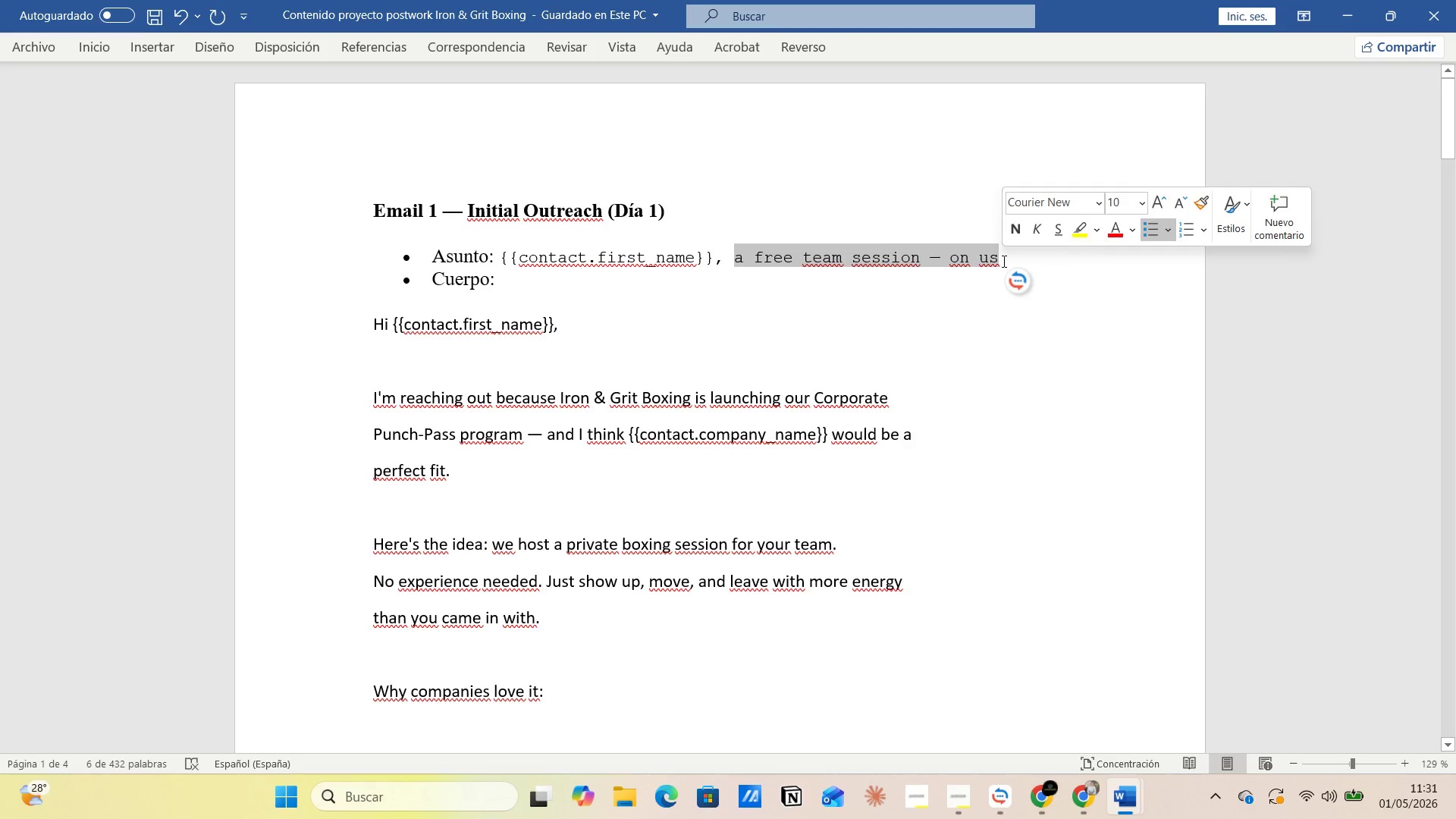 
key(Control+C)
 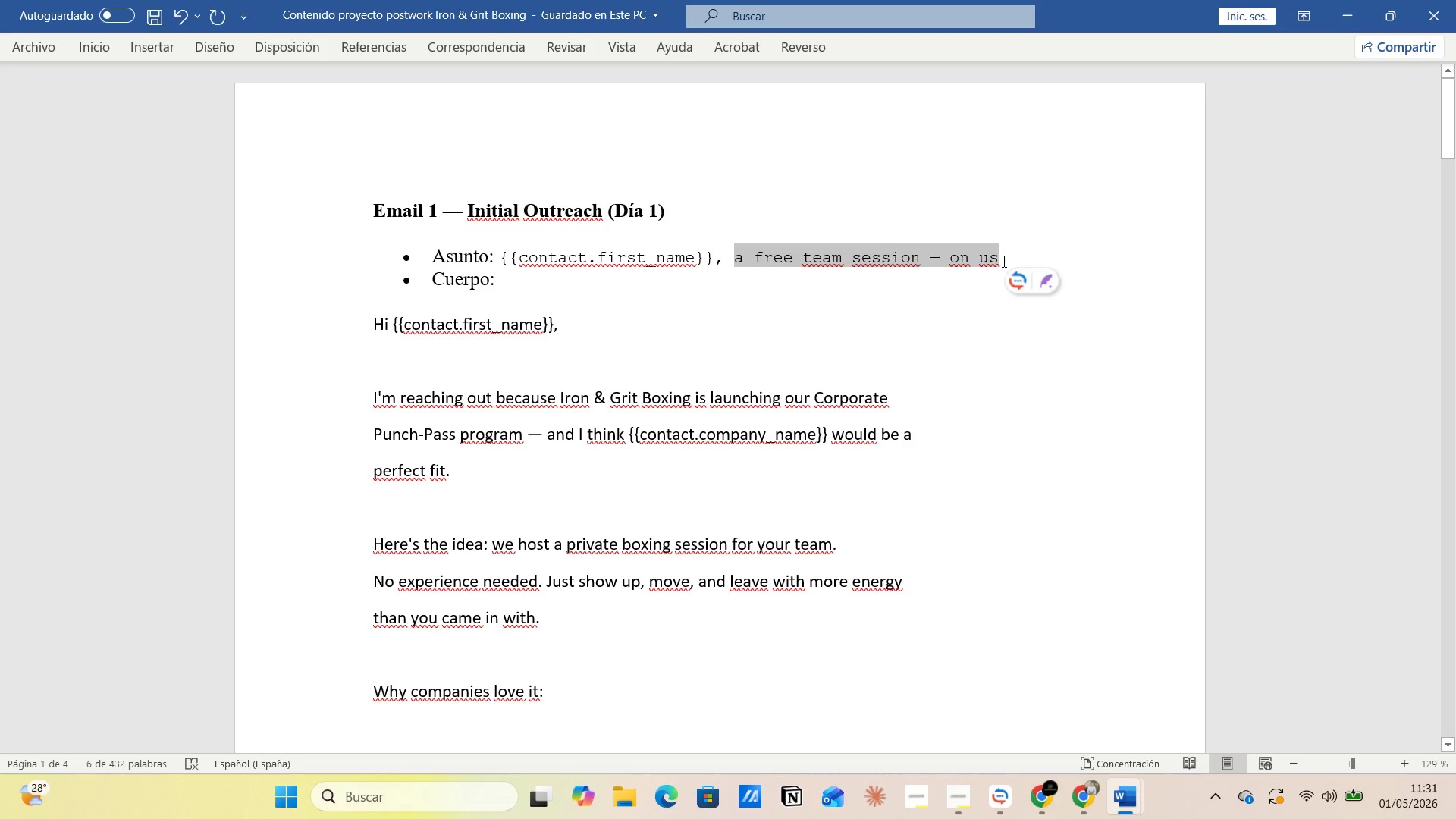 
key(Alt+Tab)
 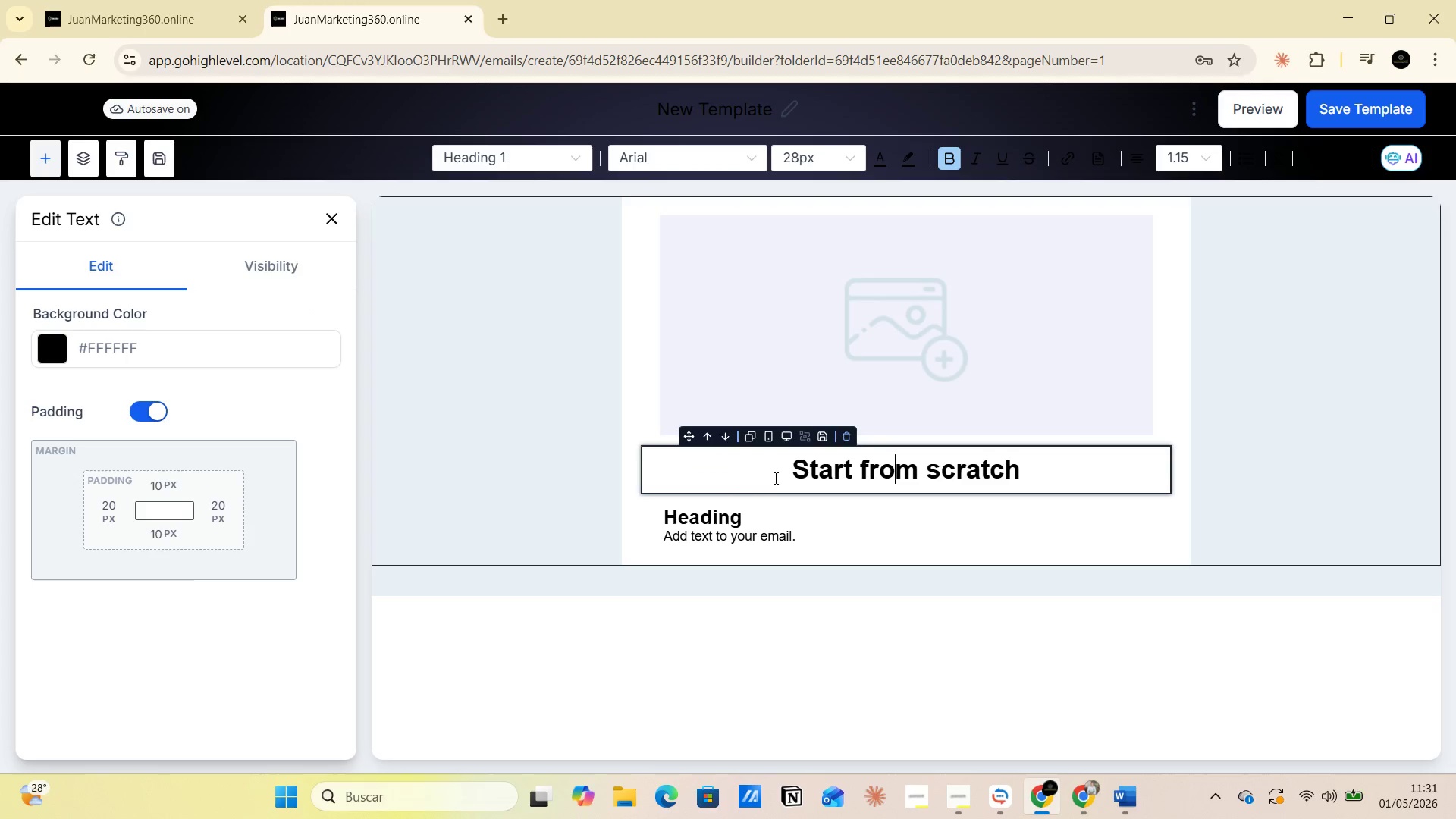 
left_click_drag(start_coordinate=[787, 468], to_coordinate=[1092, 469])
 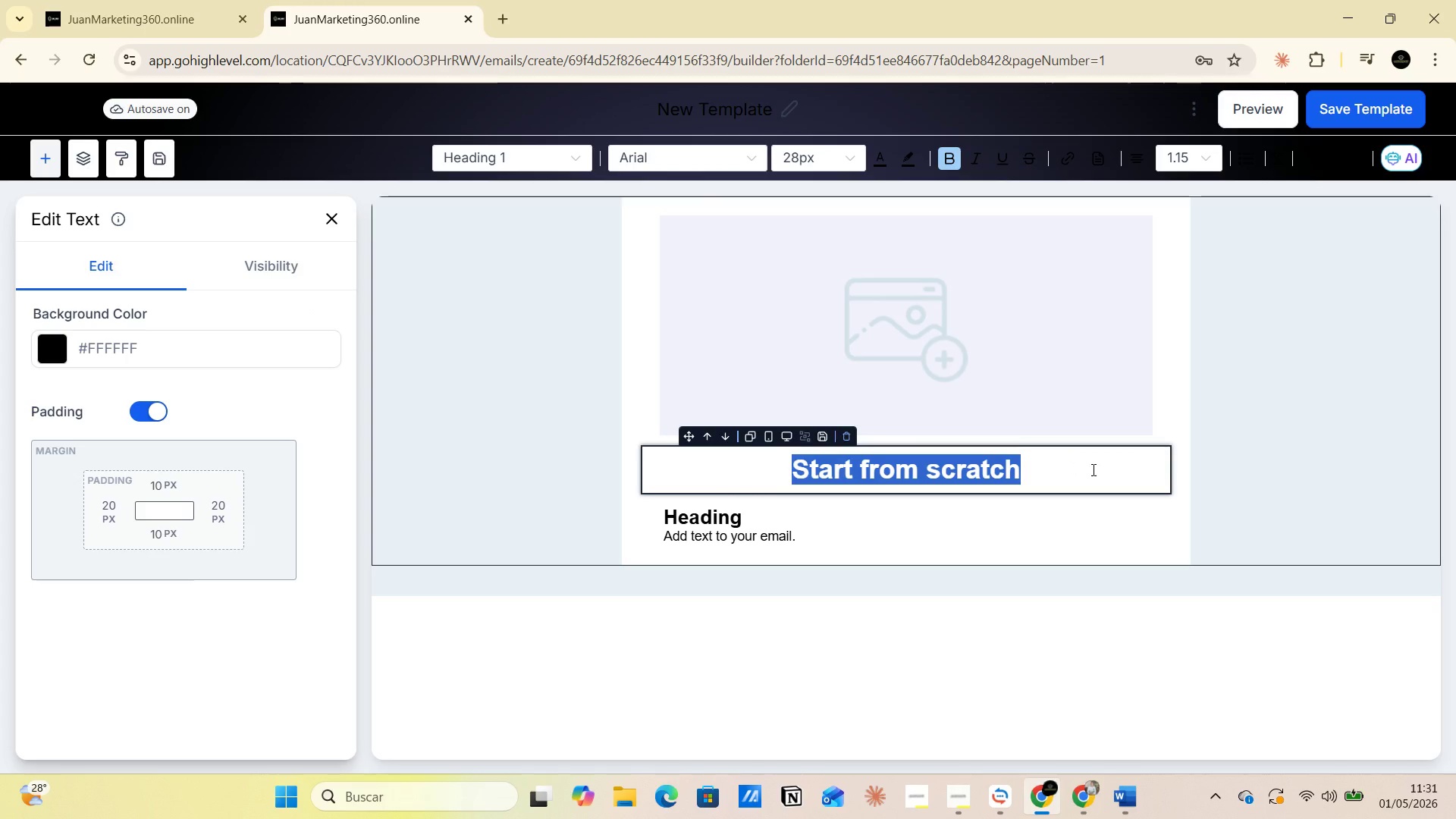 
key(Control+V)
 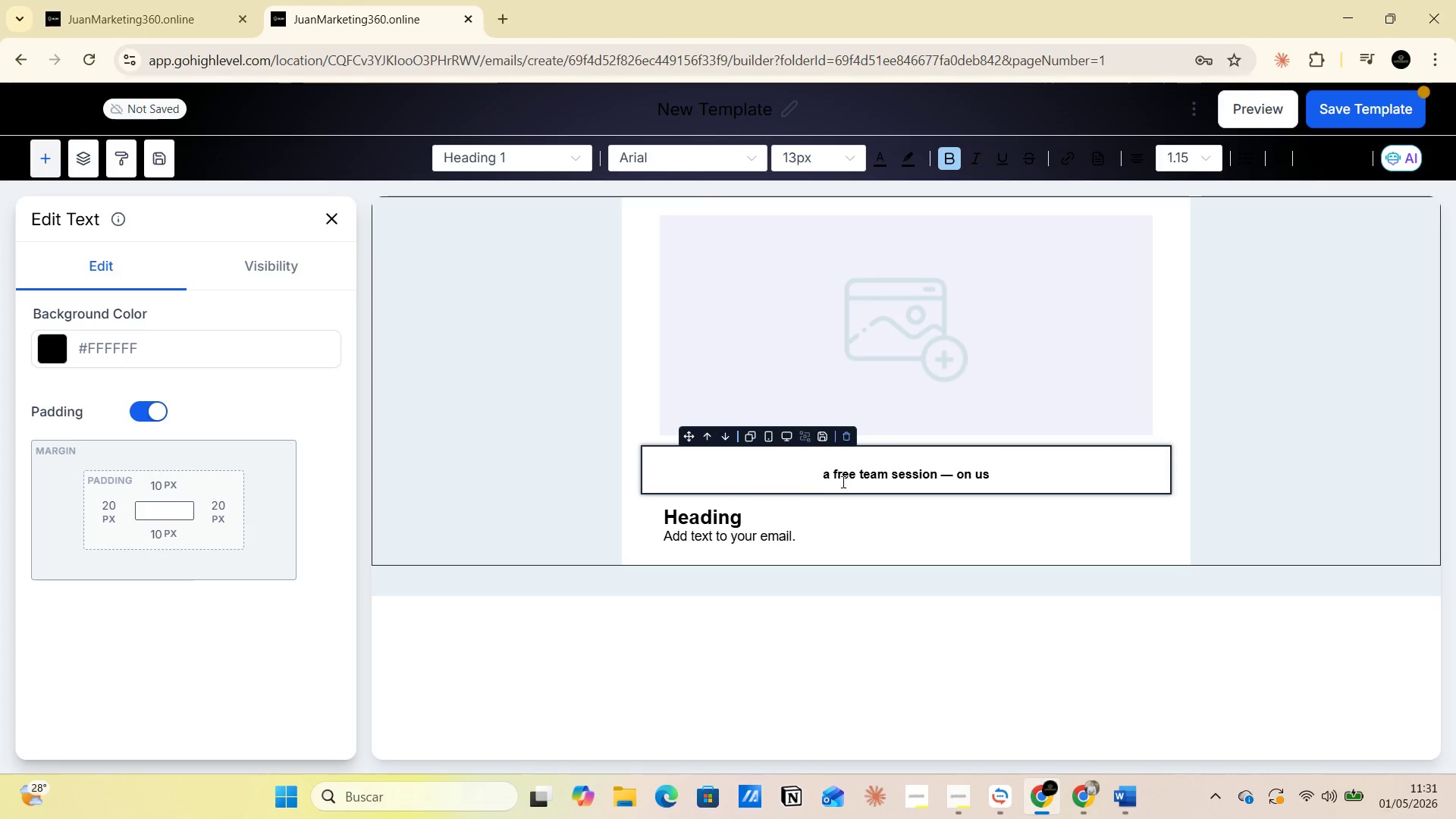 
left_click_drag(start_coordinate=[813, 475], to_coordinate=[1043, 476])
 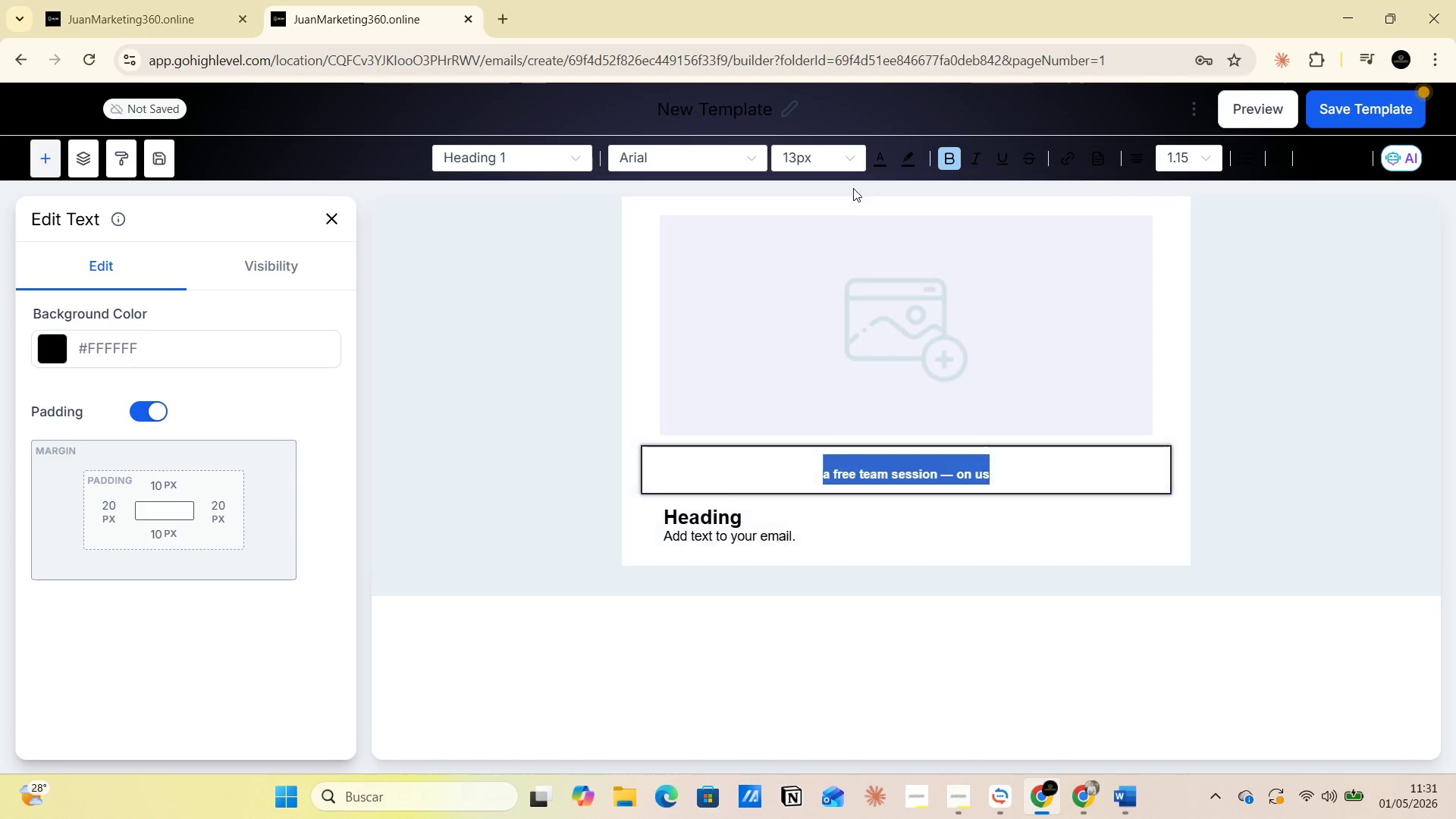 
left_click([849, 158])
 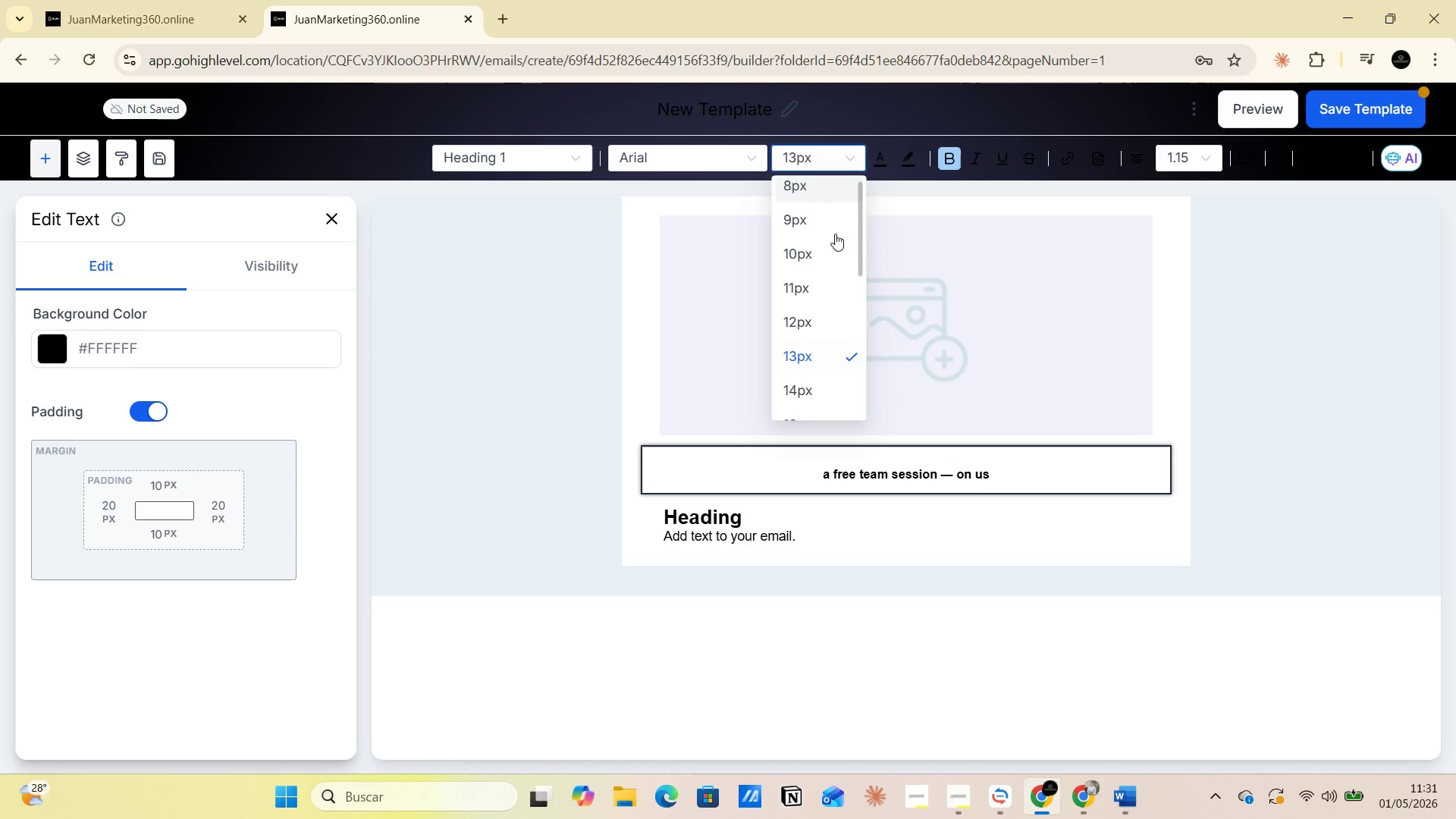 
scroll: coordinate [827, 305], scroll_direction: down, amount: 6.0
 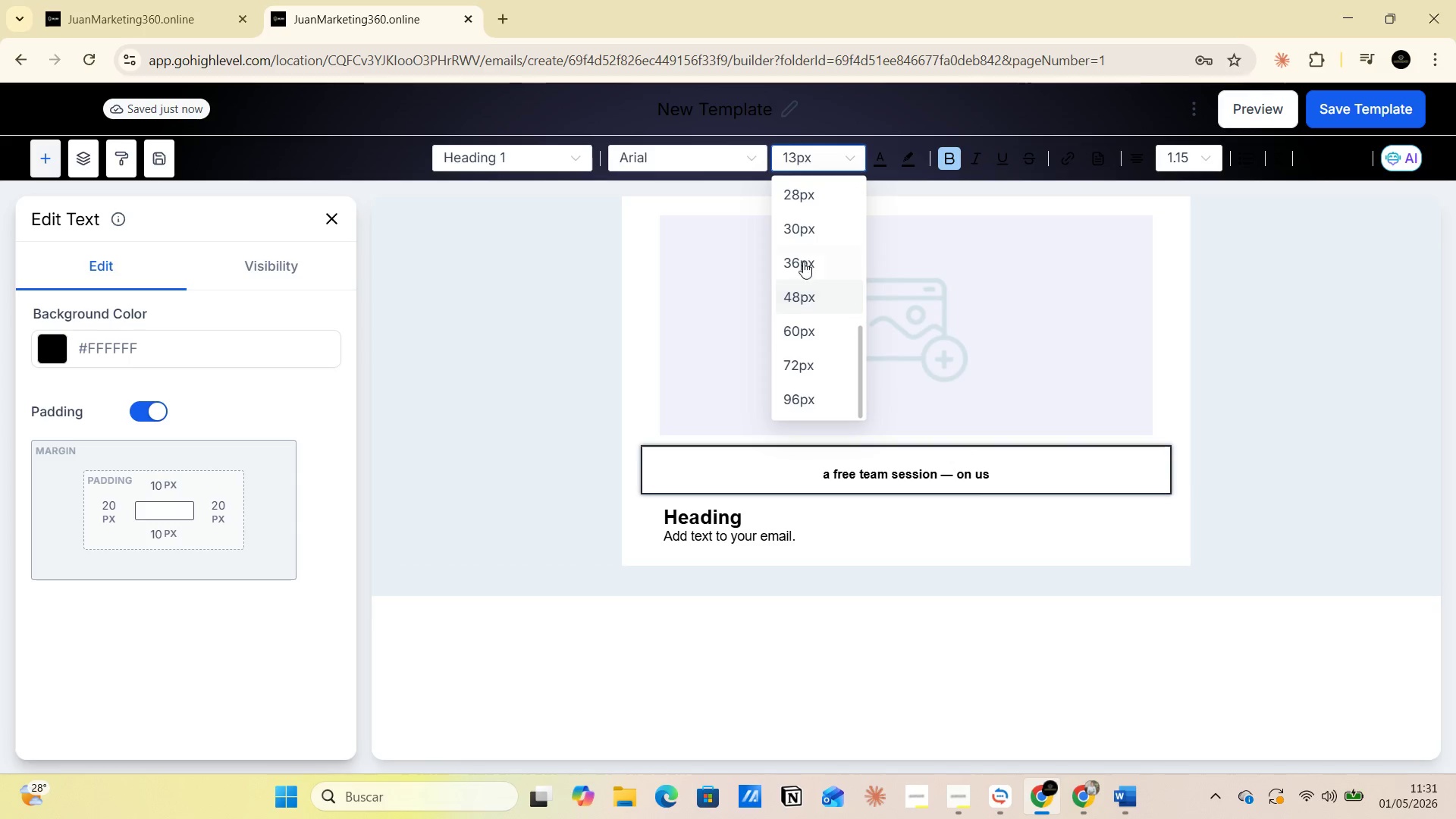 
left_click([802, 258])
 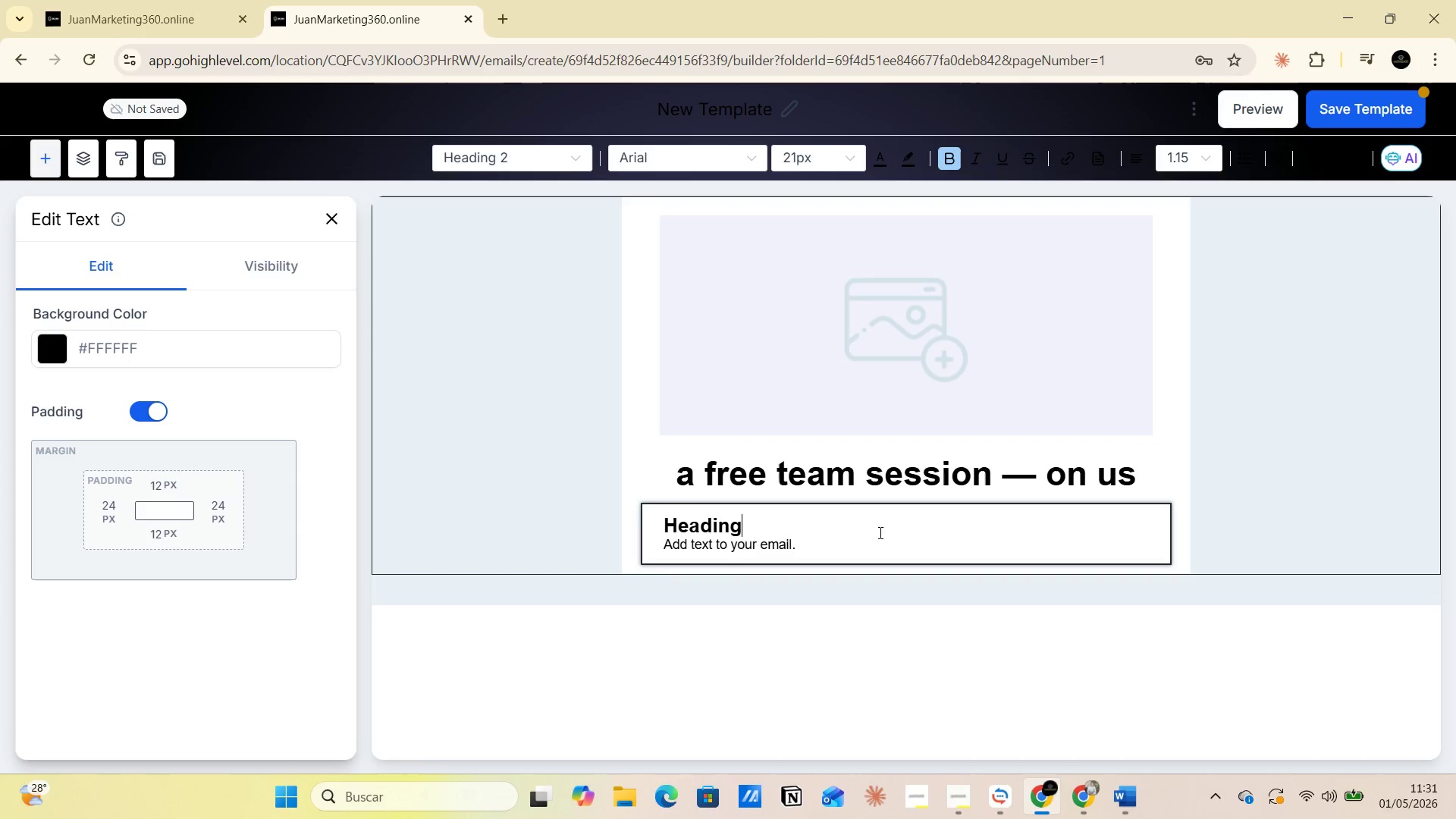 
left_click([714, 532])
 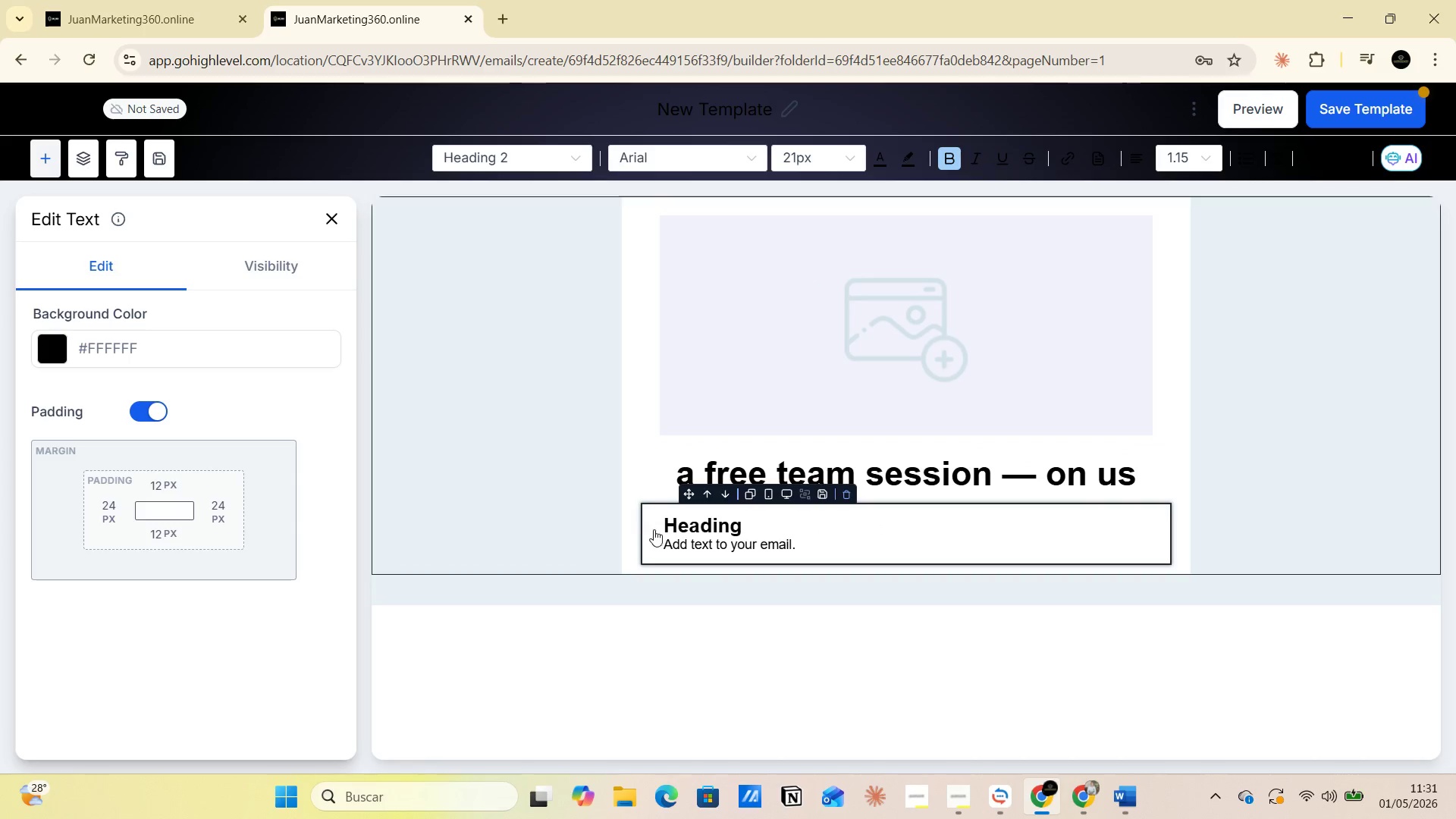 
left_click([667, 527])
 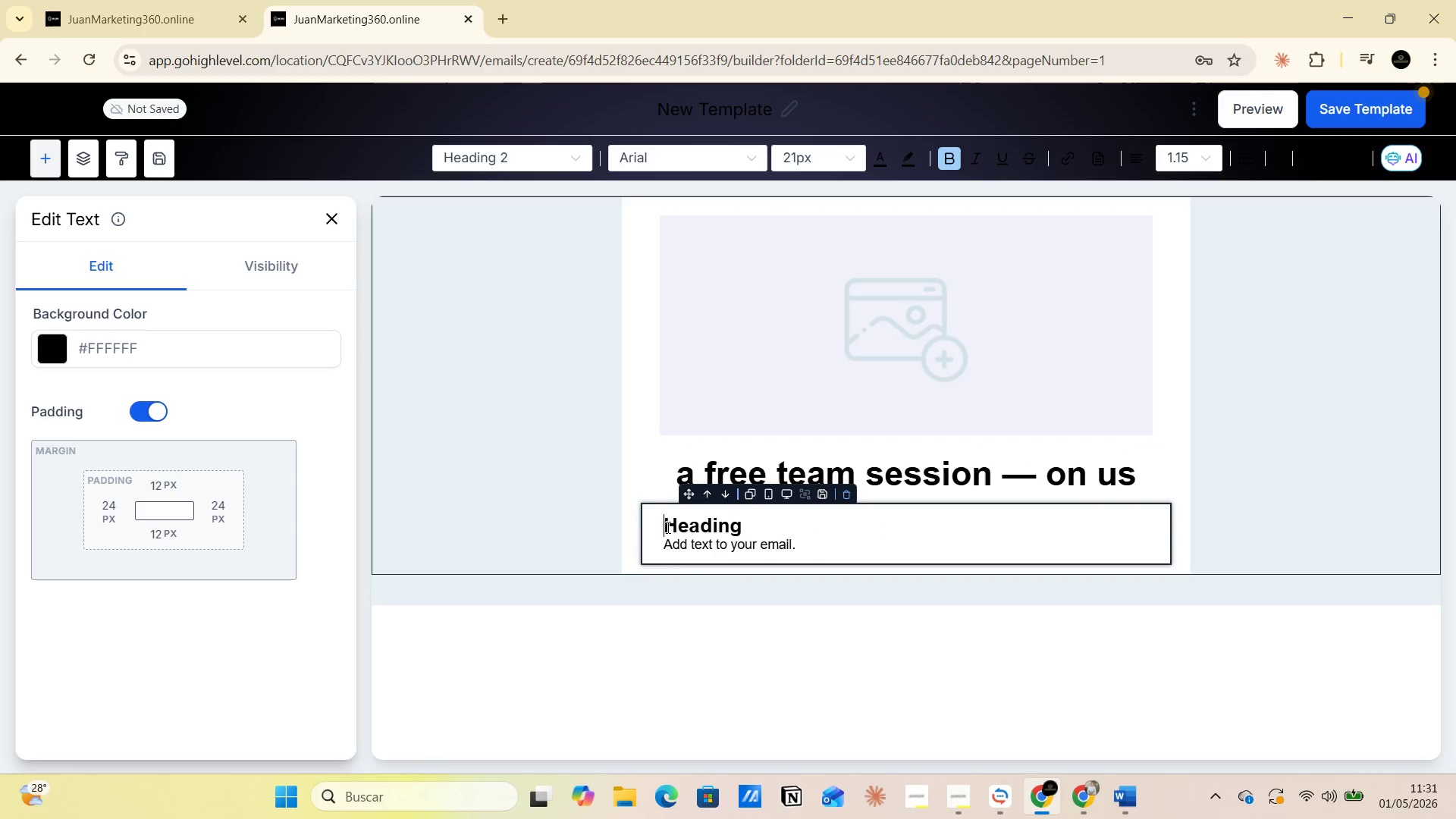 
left_click_drag(start_coordinate=[667, 527], to_coordinate=[813, 538])
 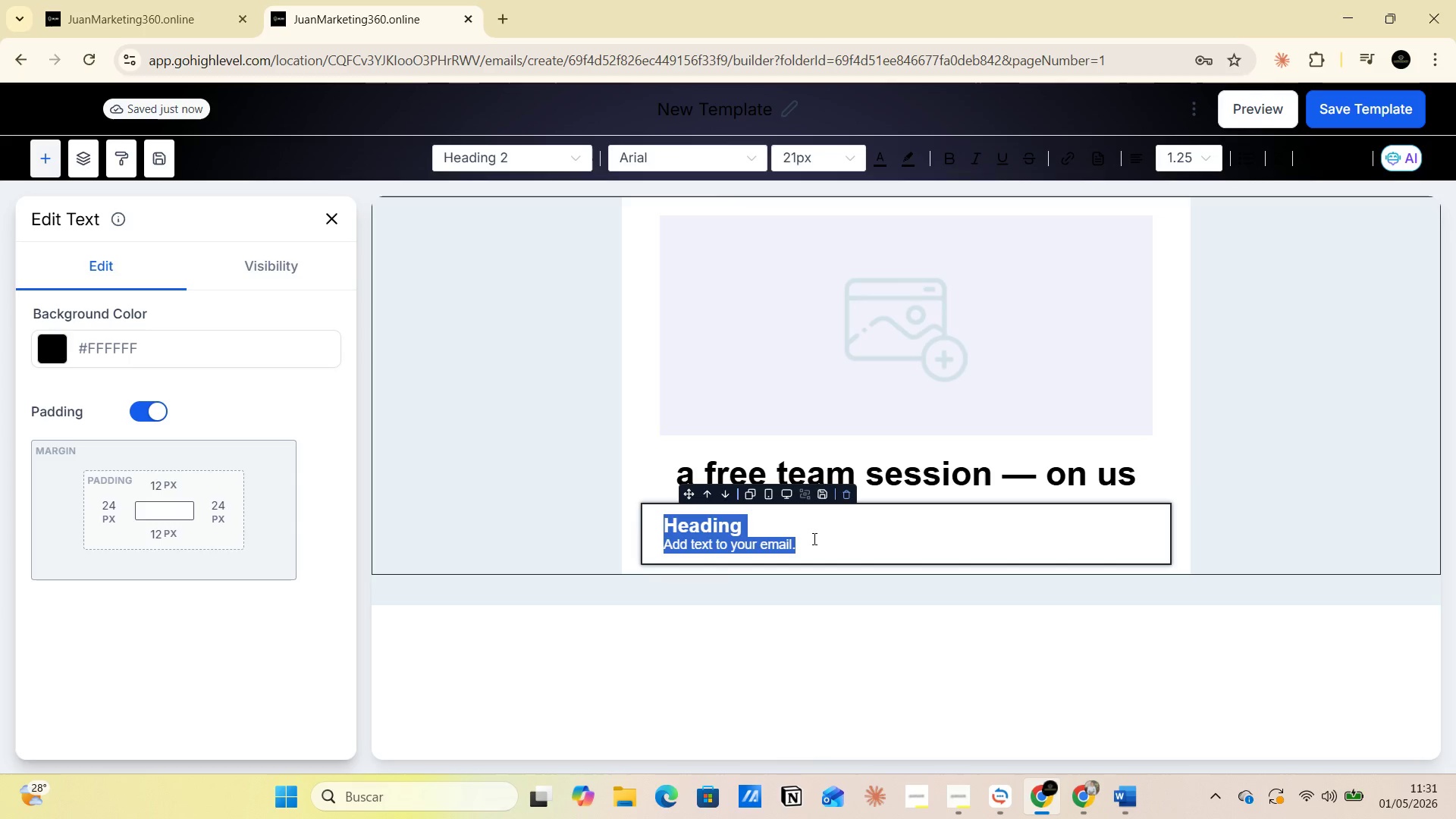 
key(Alt+Tab)
 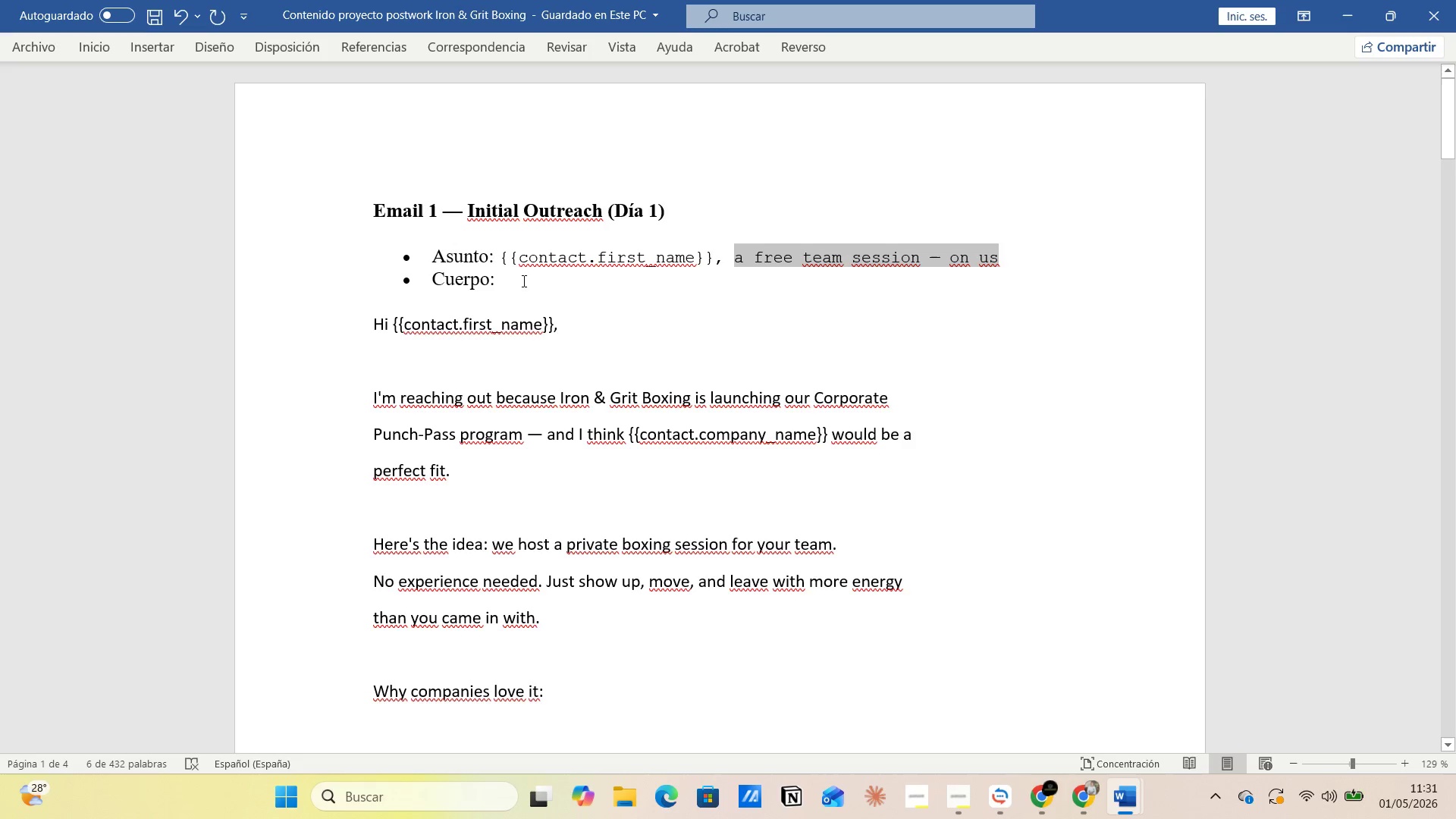 
left_click([583, 307])
 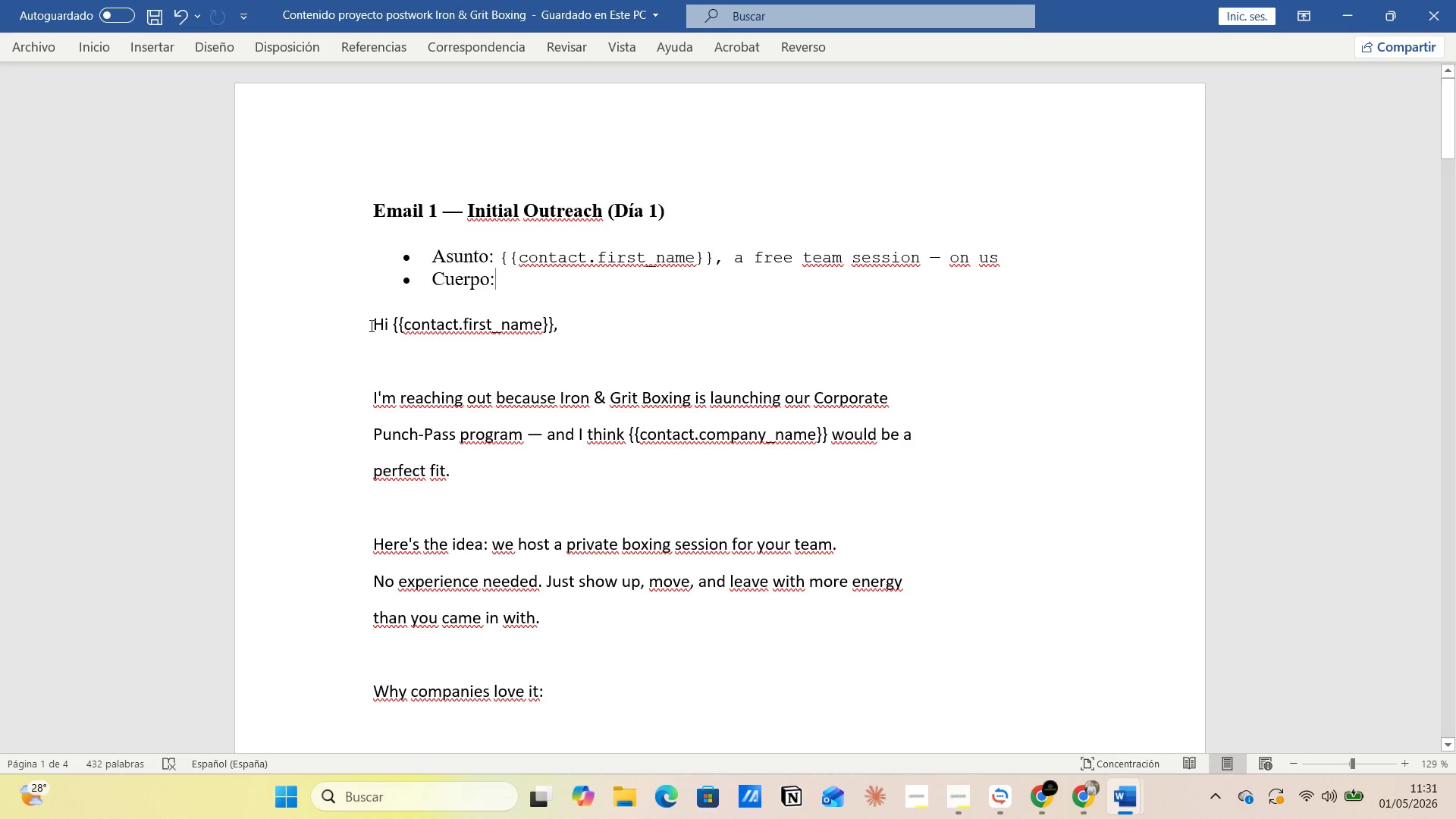 
left_click_drag(start_coordinate=[366, 319], to_coordinate=[609, 529])
 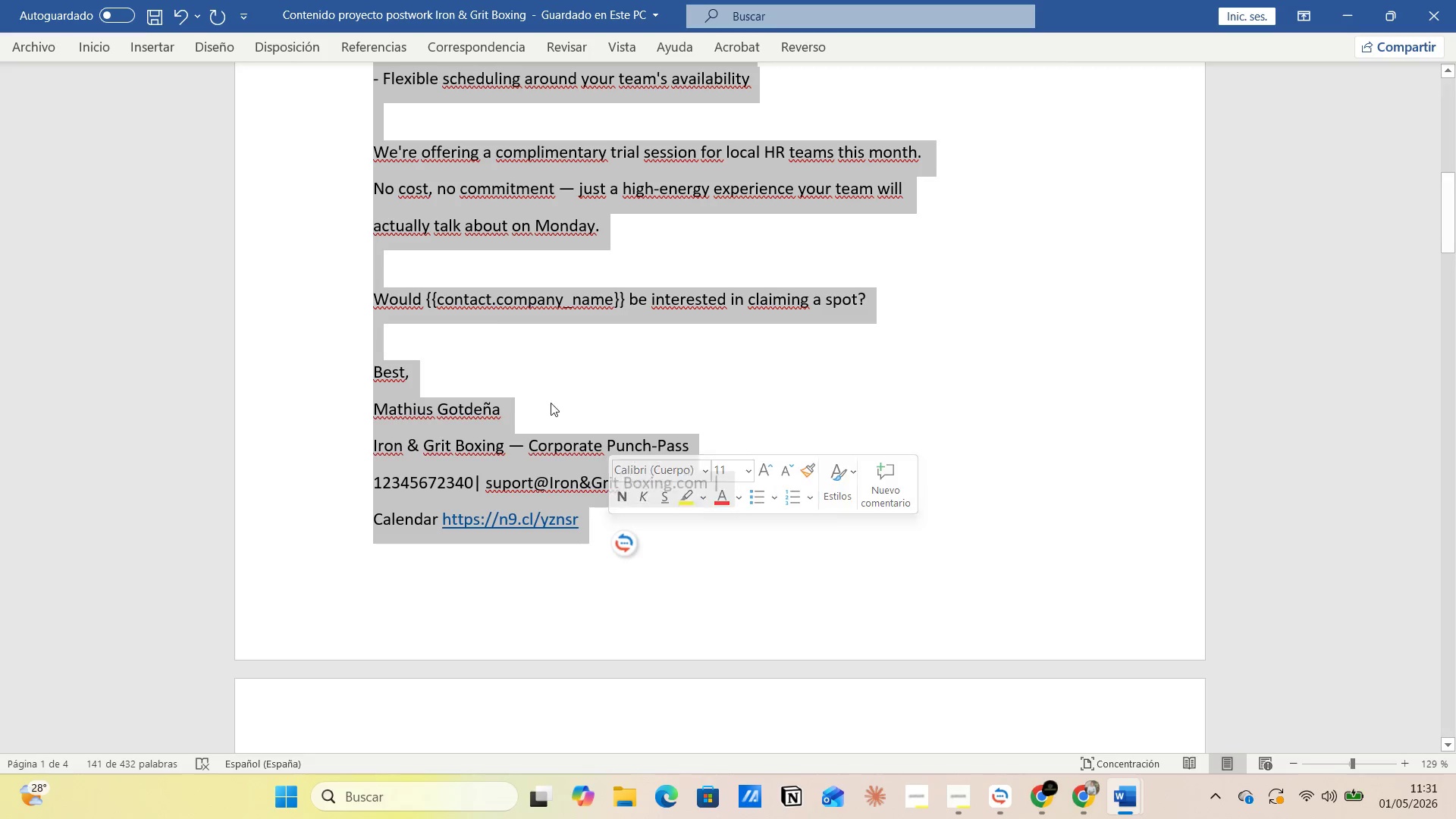 
scroll: coordinate [572, 483], scroll_direction: down, amount: 11.0
 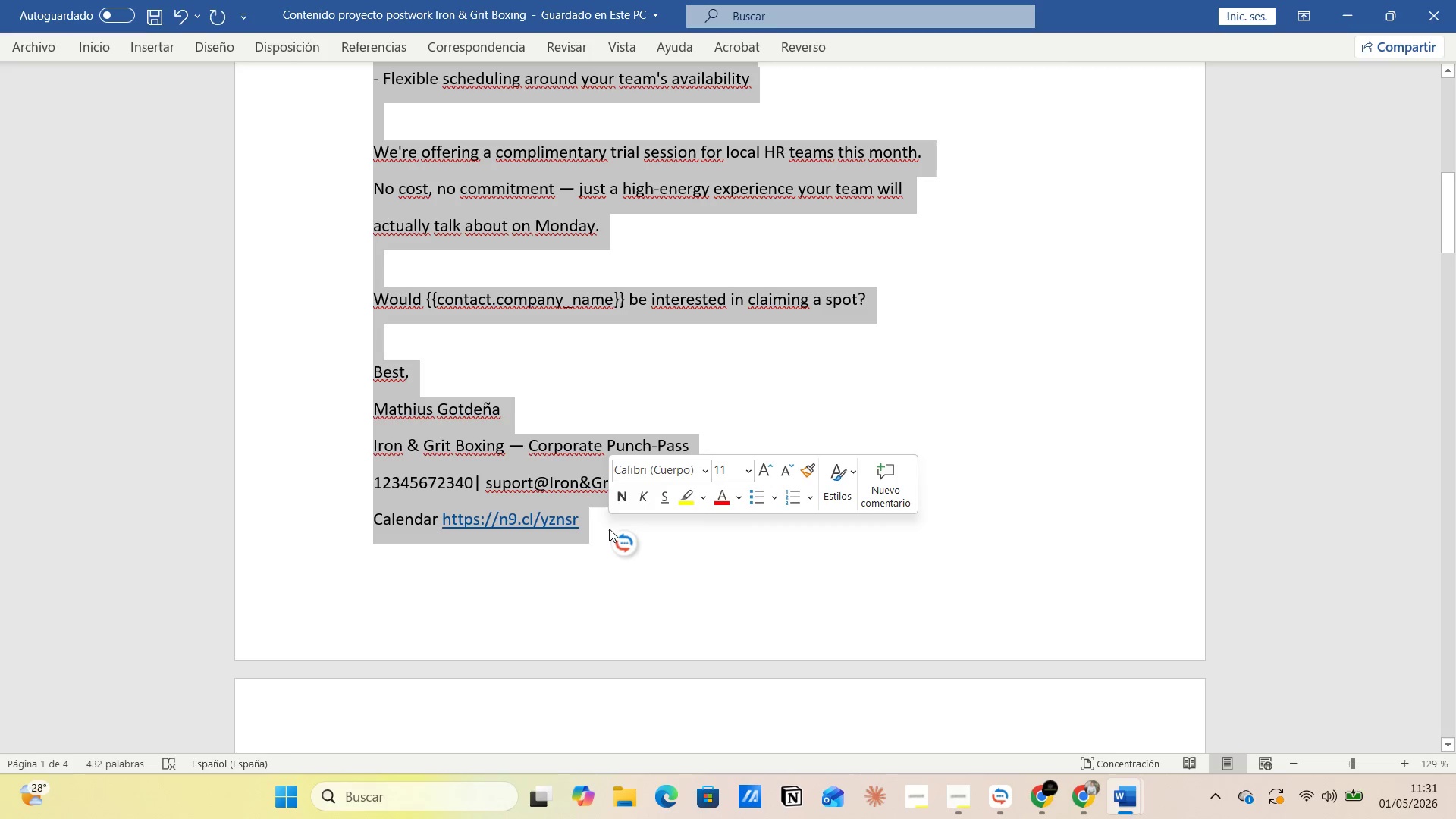 
right_click([475, 241])
 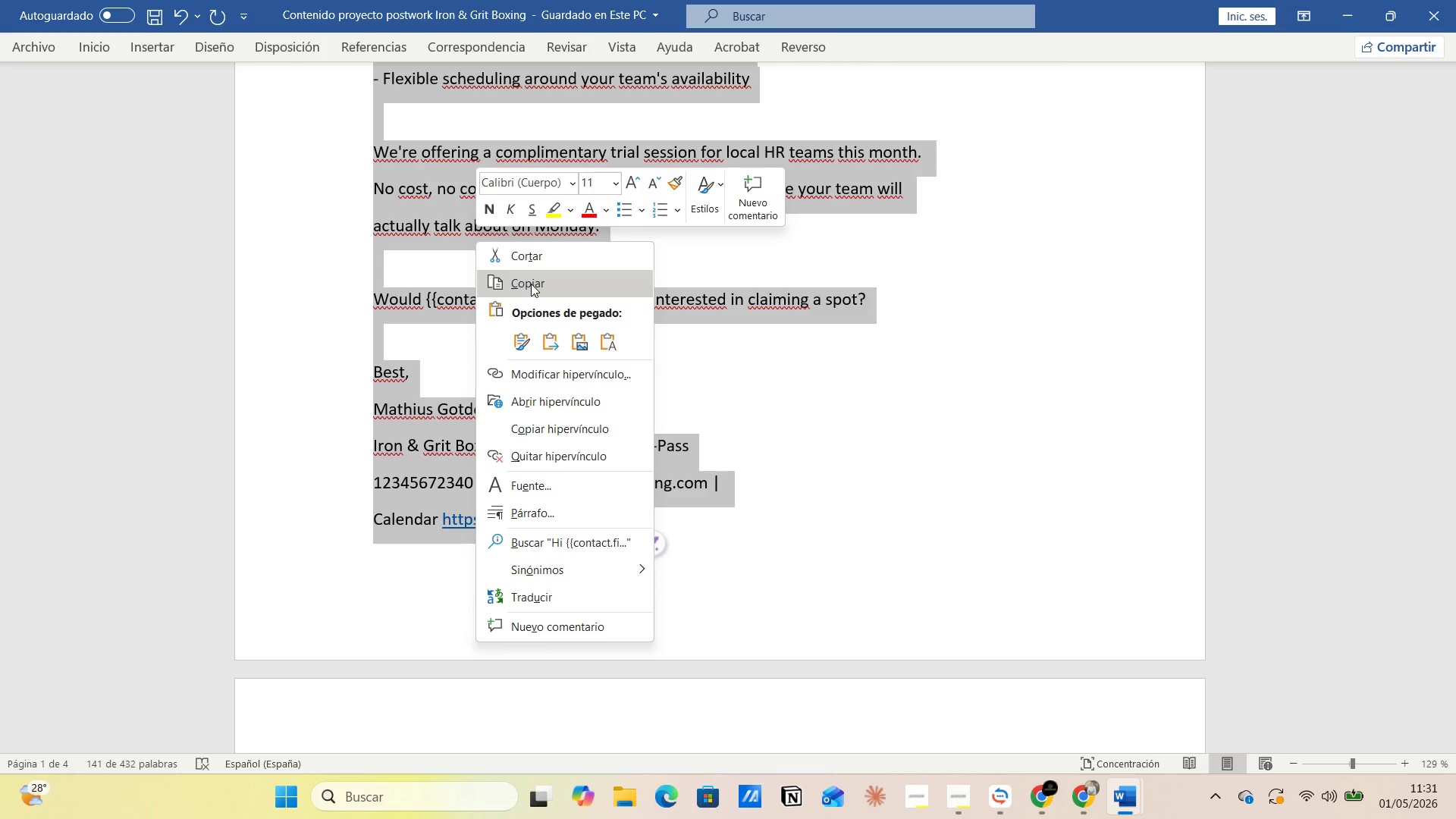 
left_click([531, 284])
 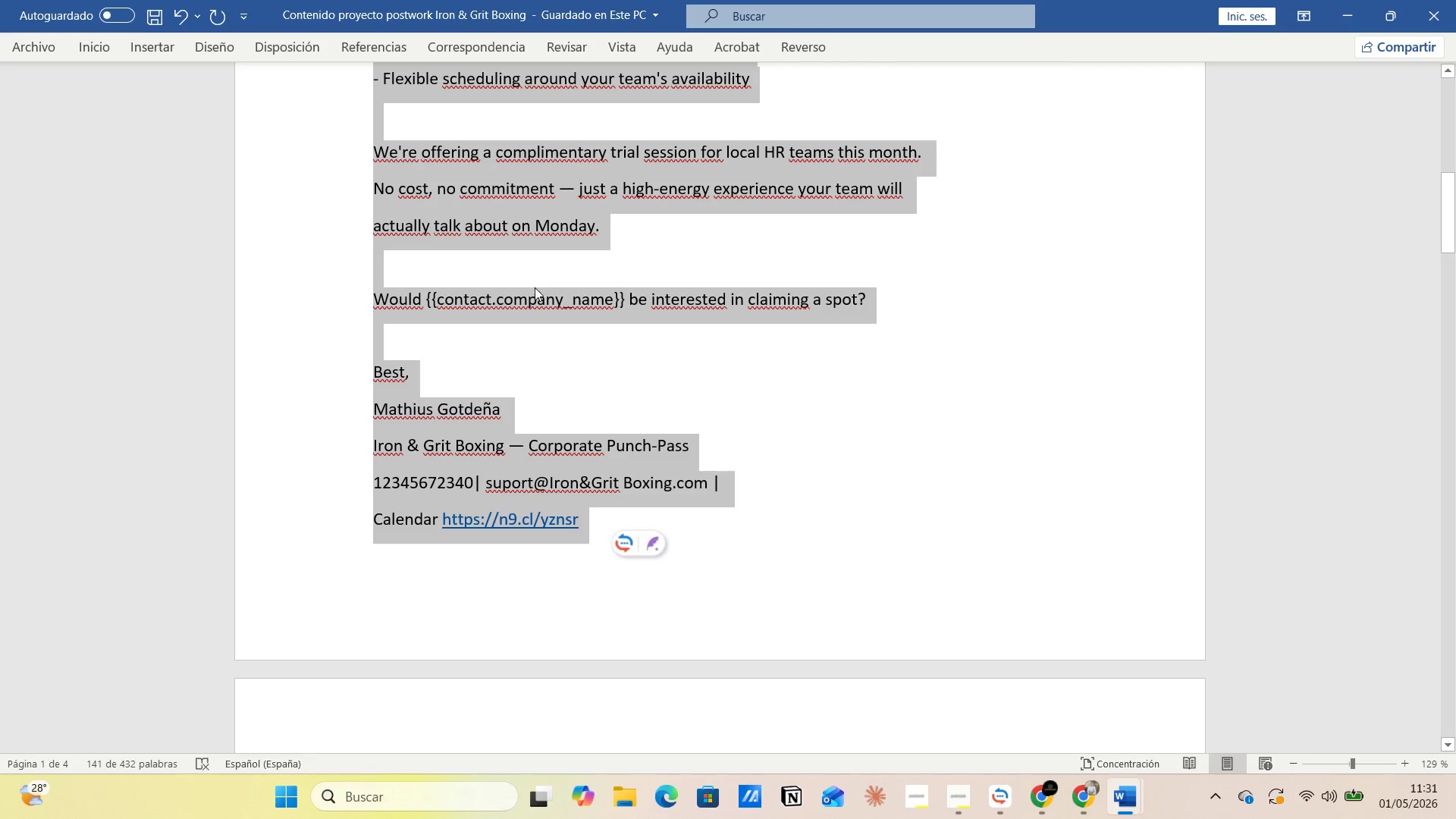 
key(Alt+AltLeft)
 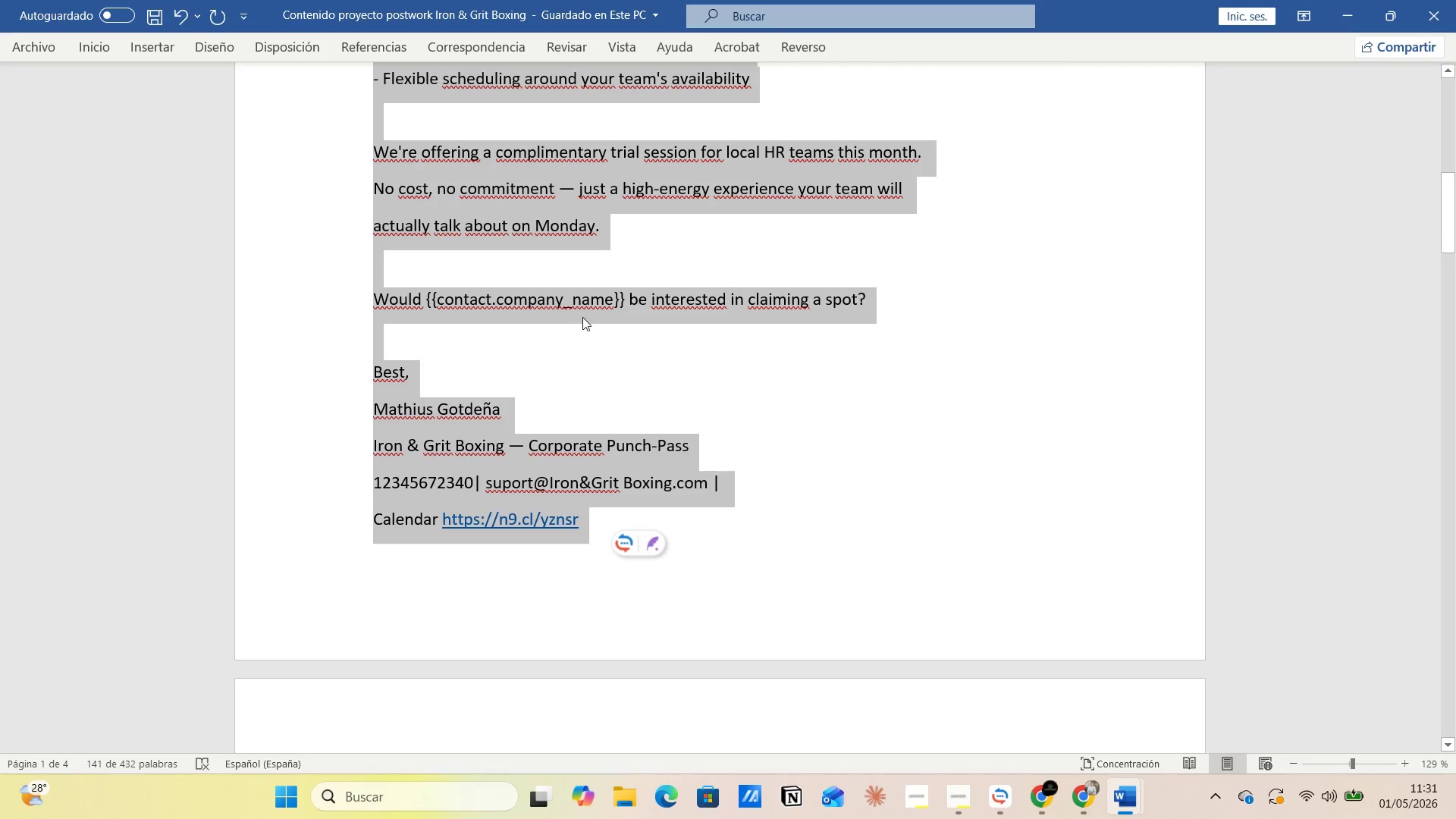 
key(Alt+Tab)
 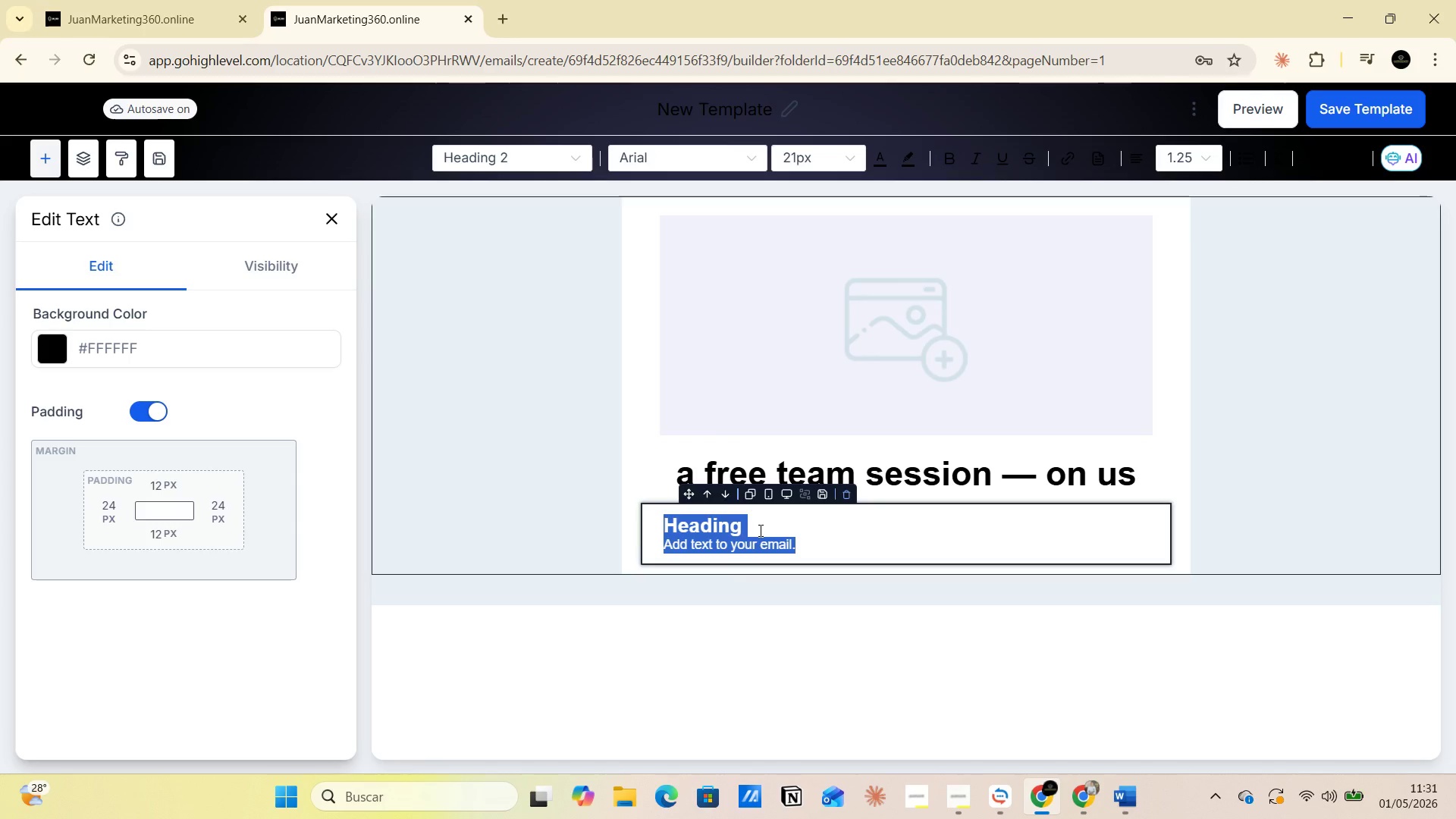 
key(Control+V)
 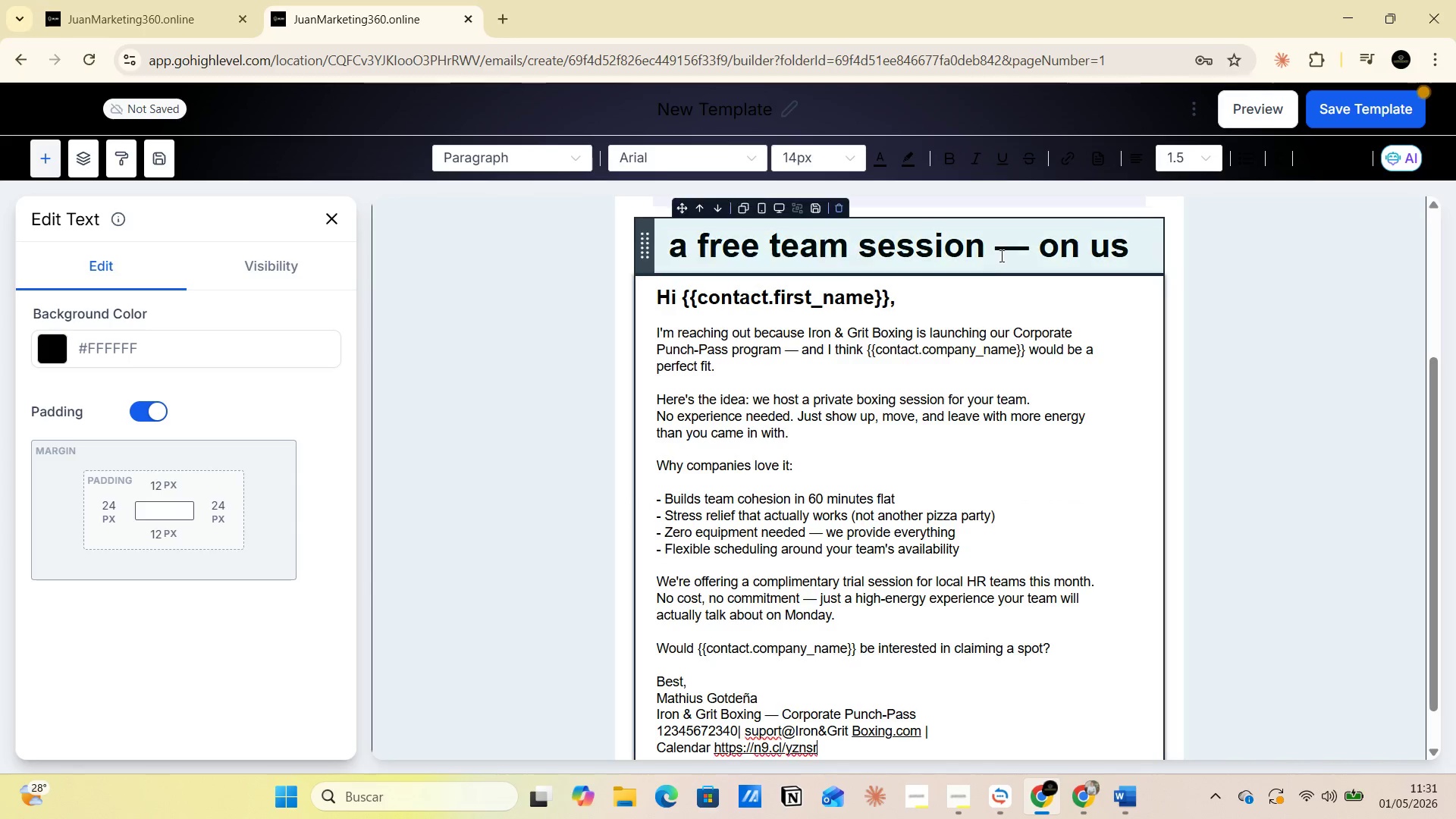 
left_click([930, 308])
 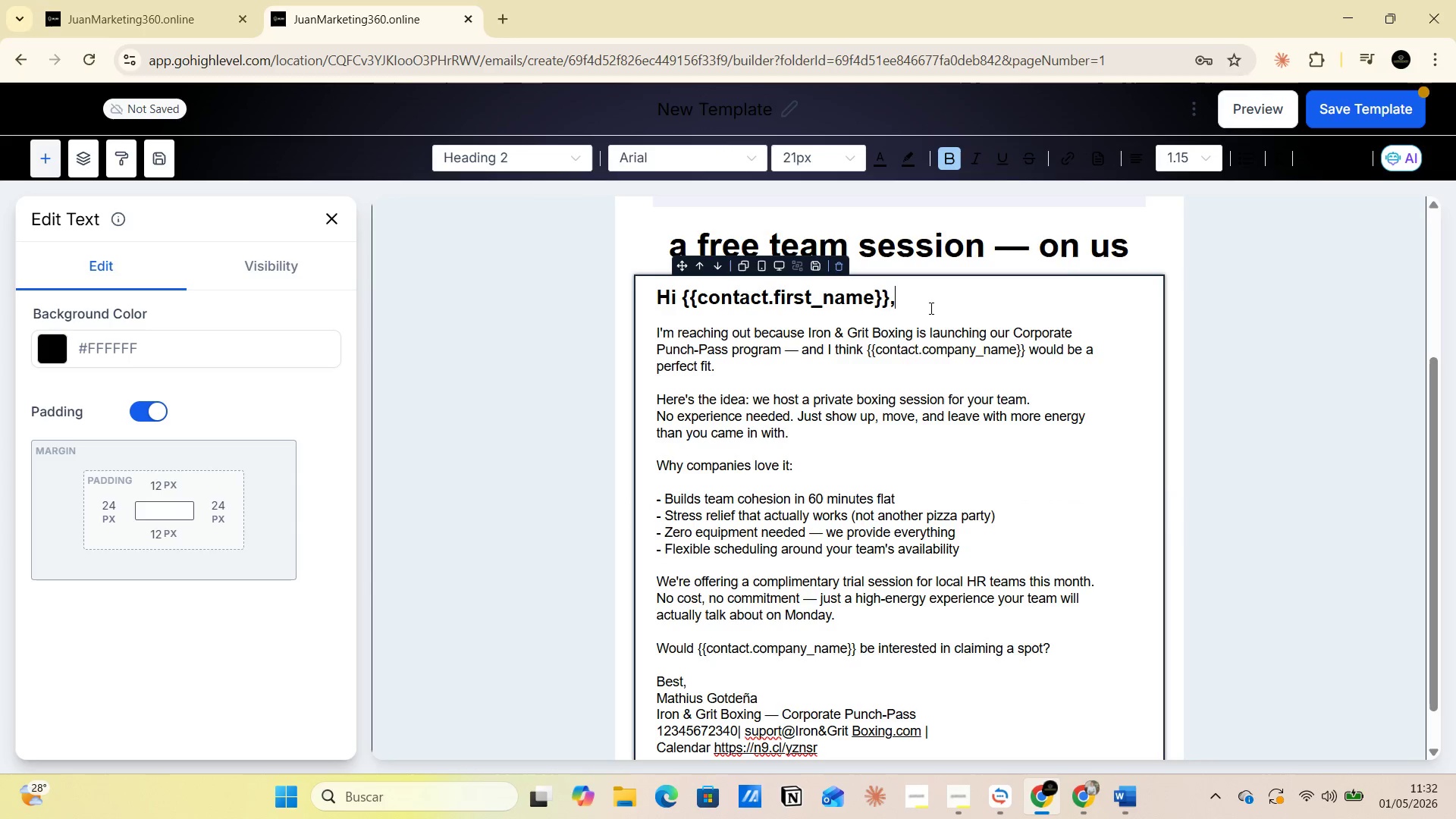 
key(Enter)
 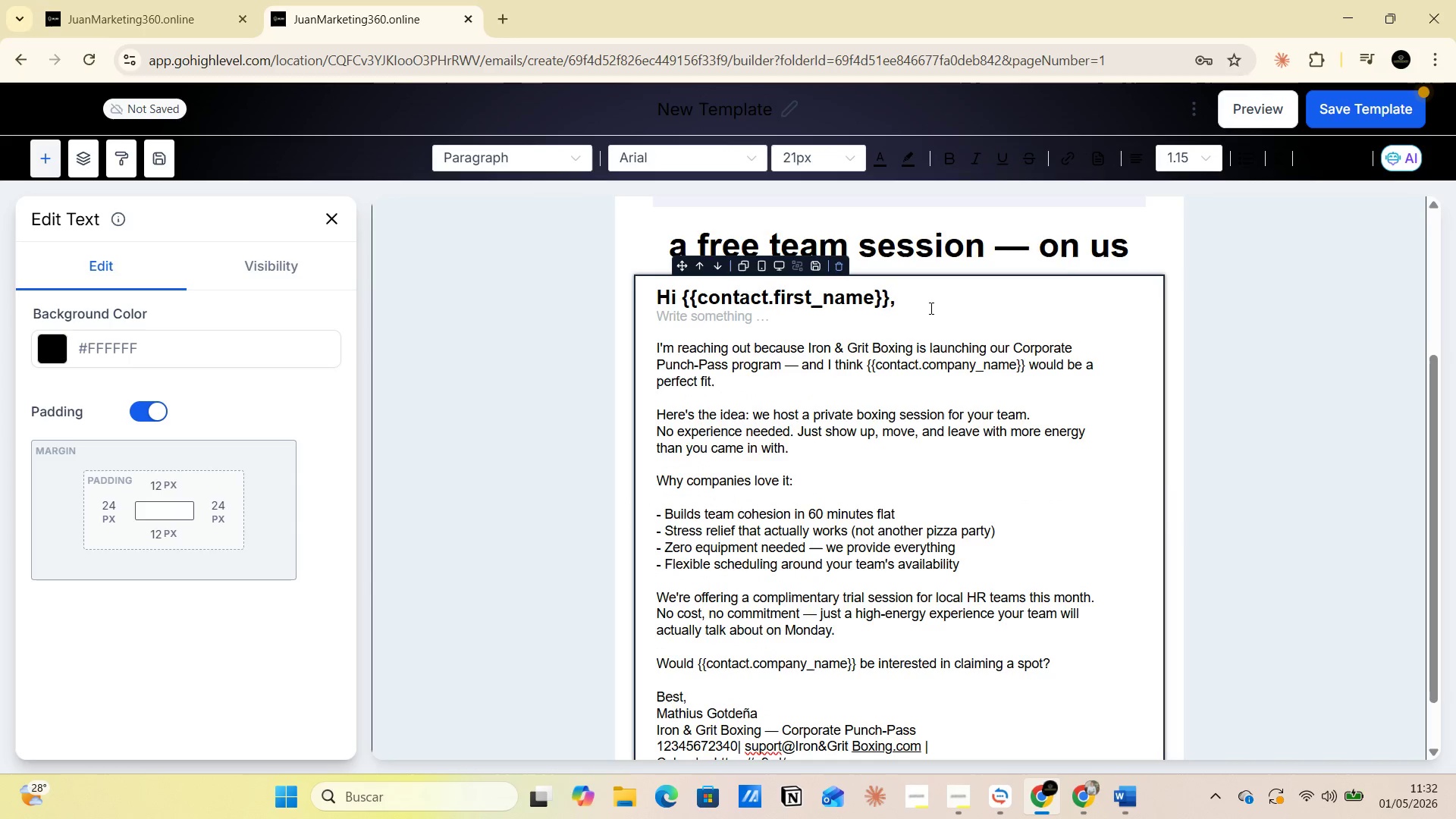 
scroll: coordinate [864, 370], scroll_direction: down, amount: 4.0
 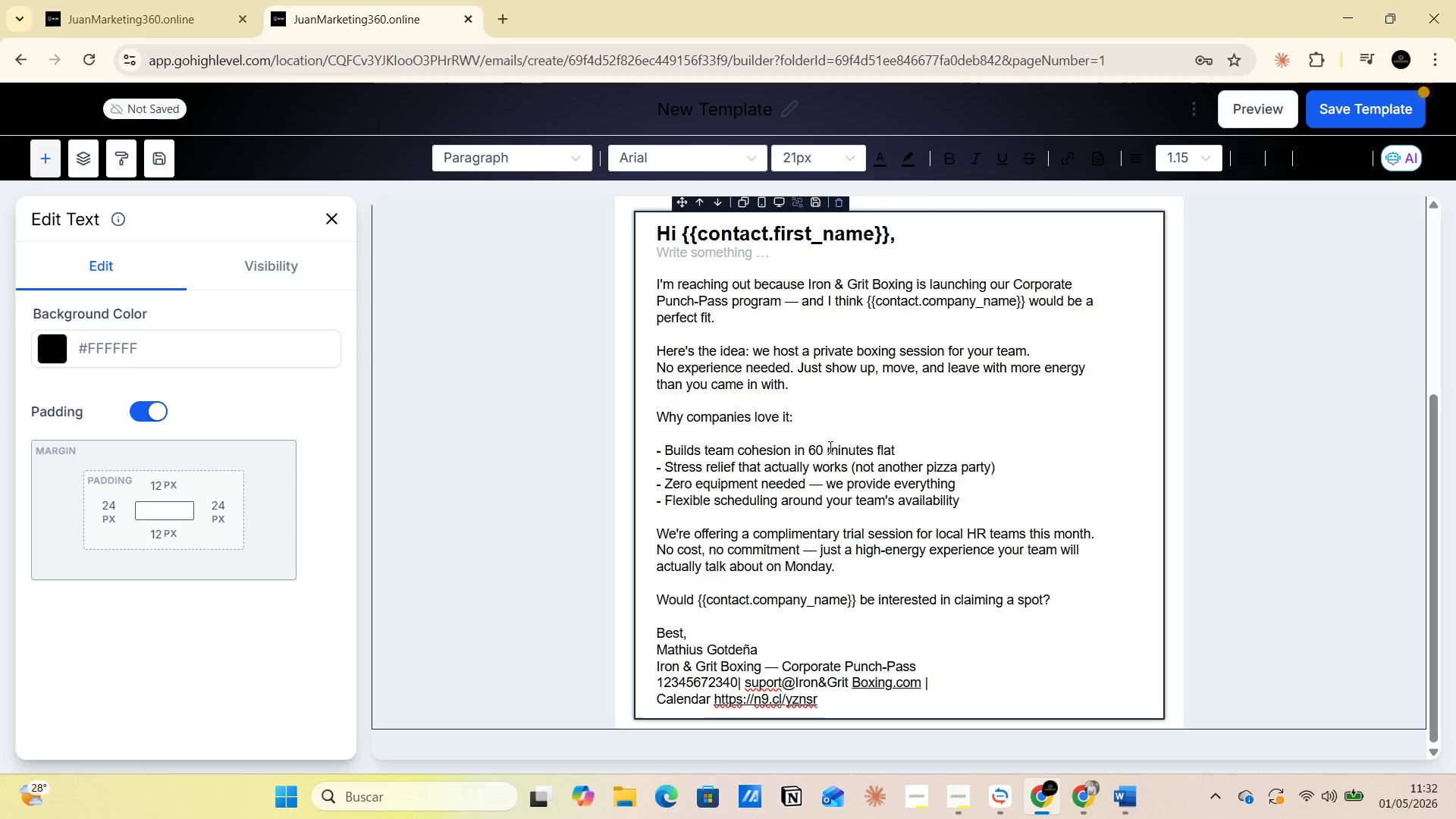 
scroll: coordinate [829, 446], scroll_direction: up, amount: 1.0
 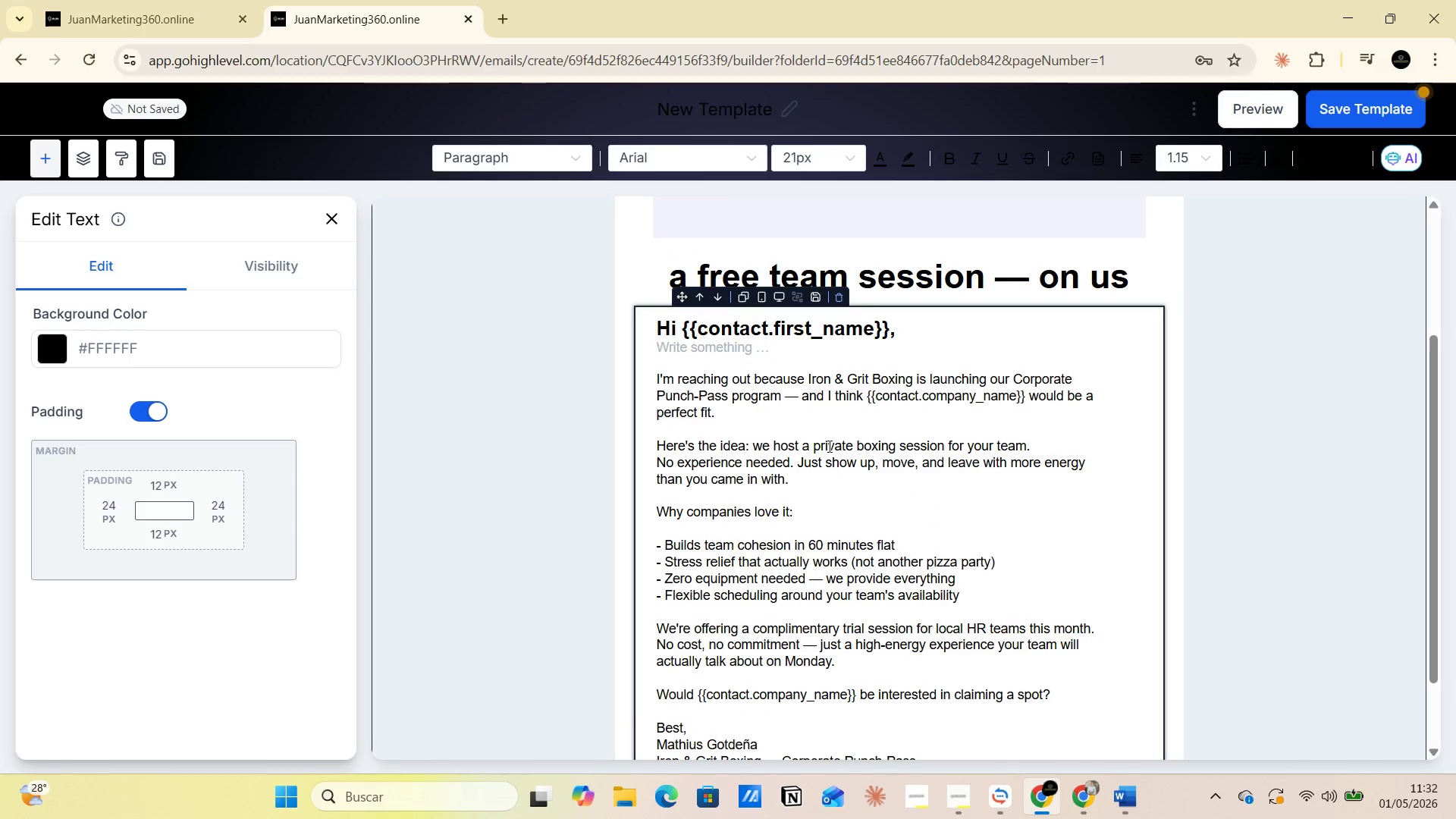 
scroll: coordinate [828, 446], scroll_direction: down, amount: 1.0
 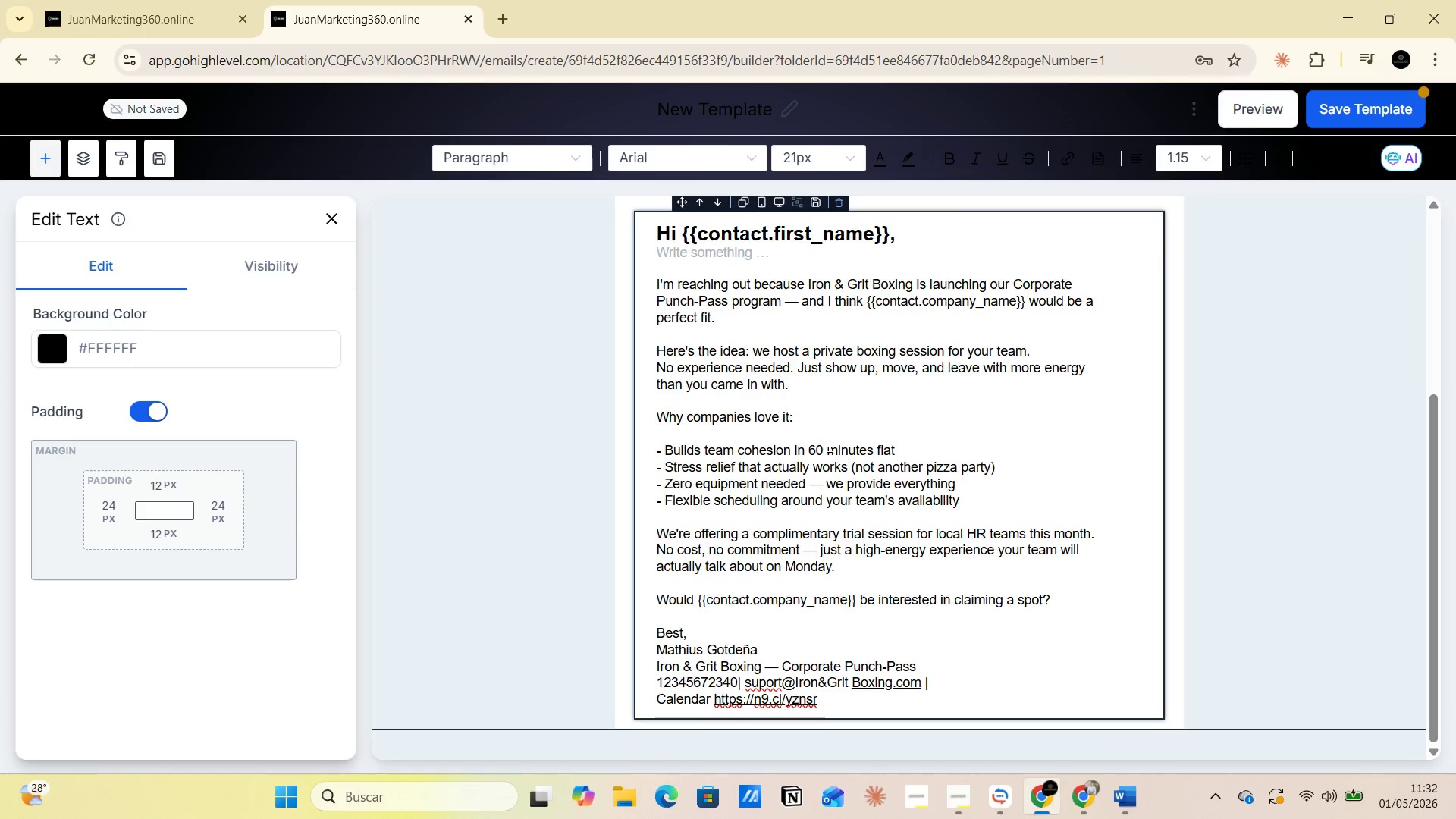 
scroll: coordinate [828, 446], scroll_direction: up, amount: 7.0
 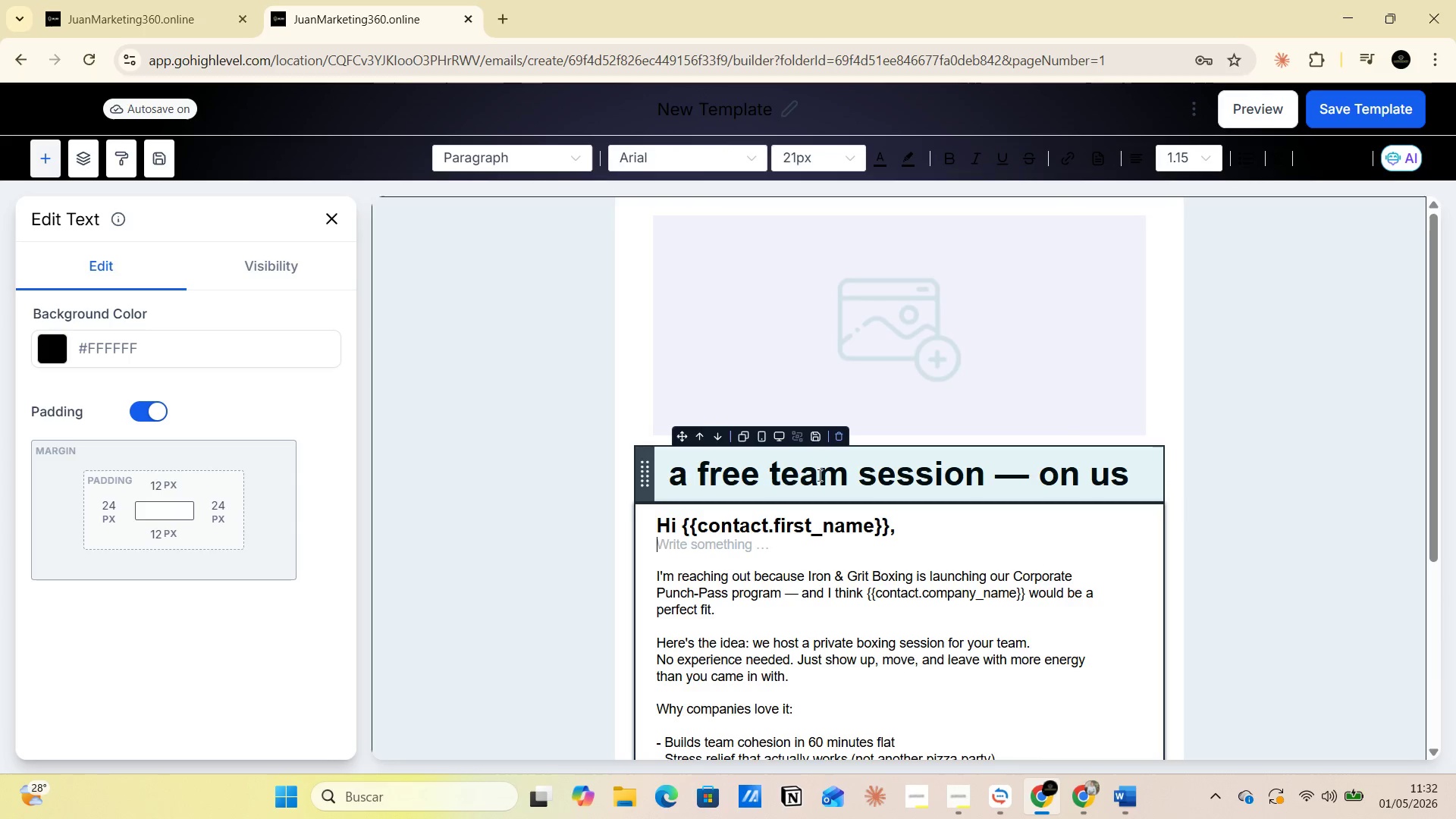 
left_click([505, 13])
 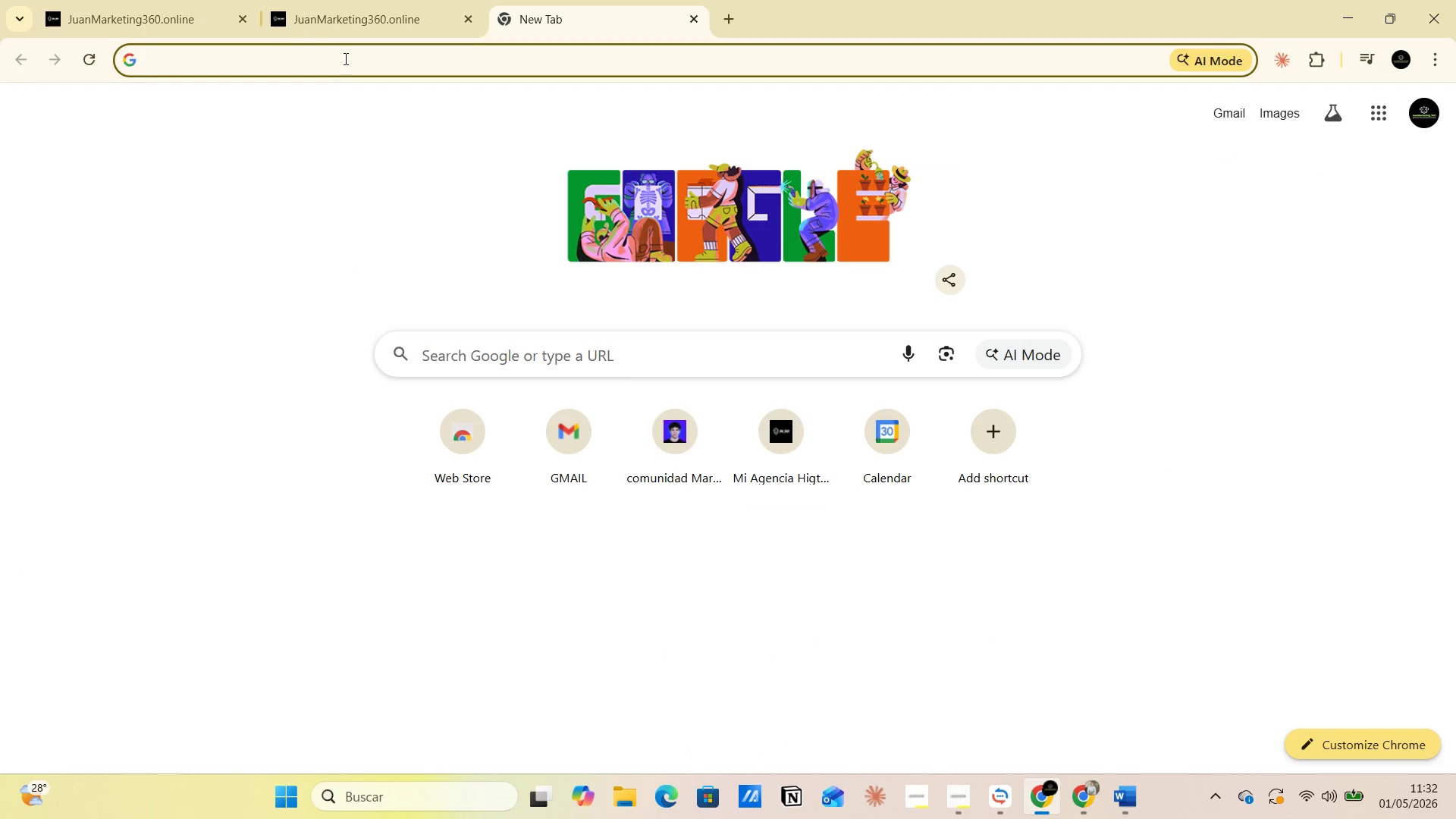 
left_click([340, 55])
 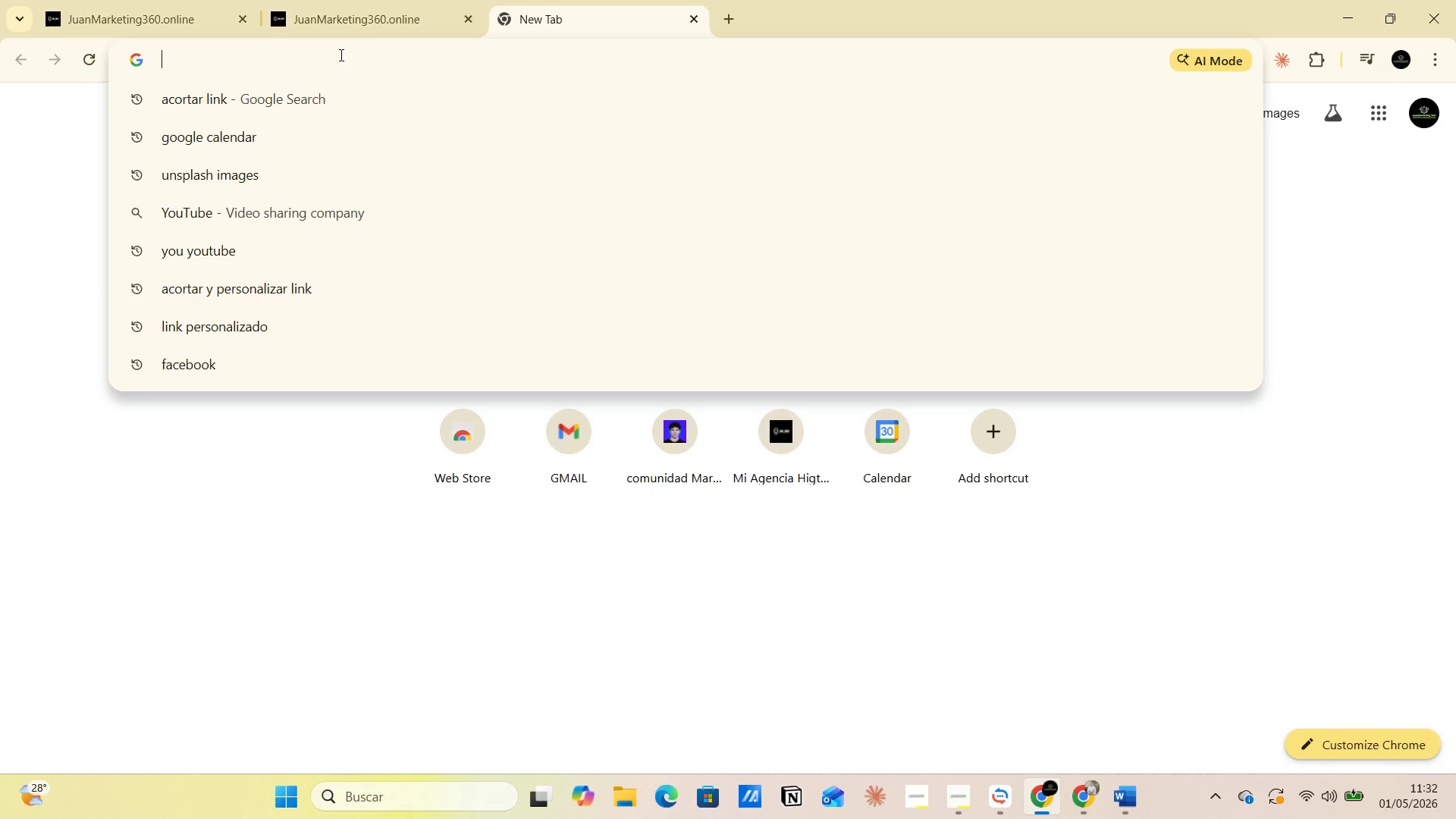 
type(un)
 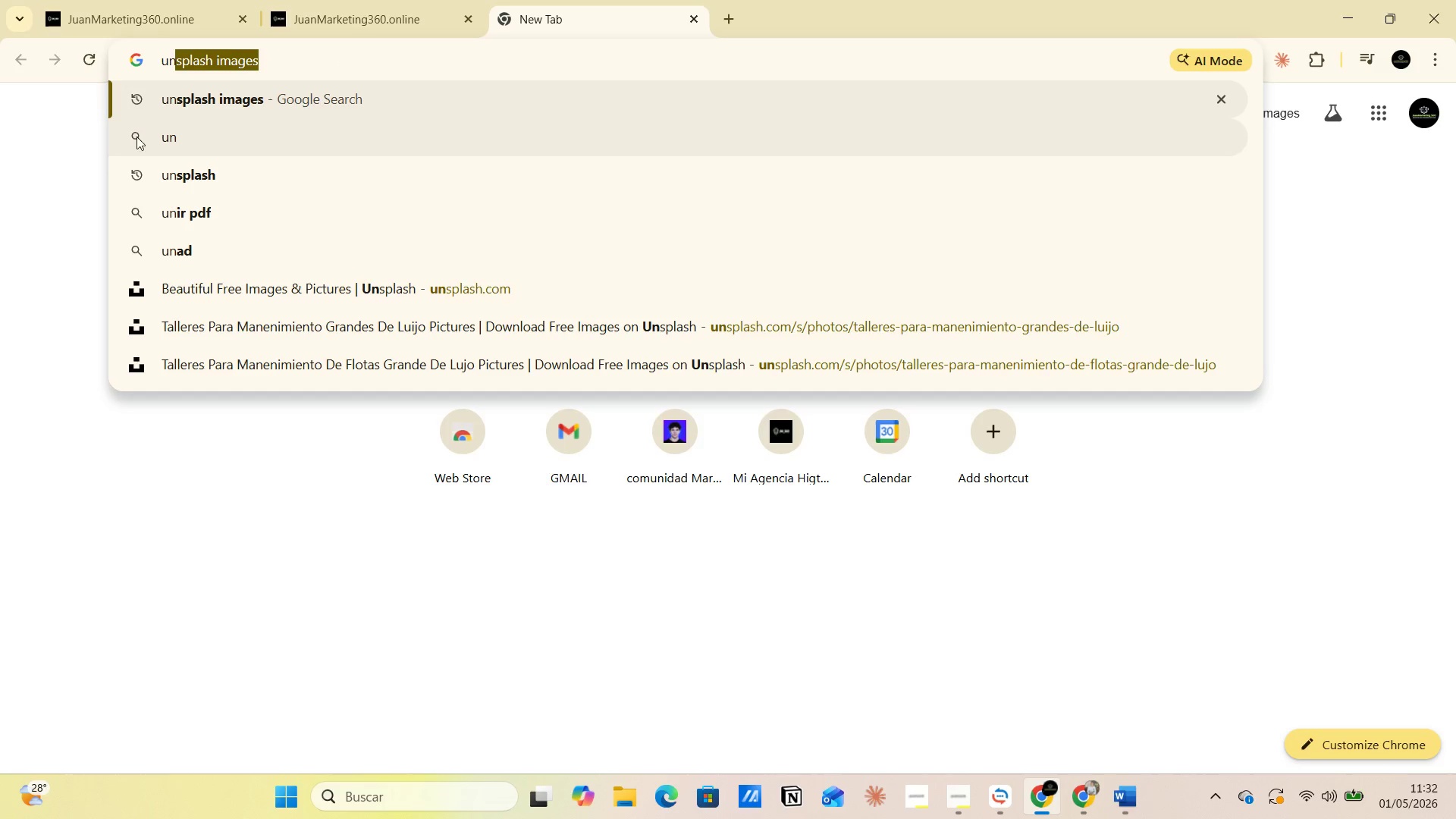 
left_click([187, 171])
 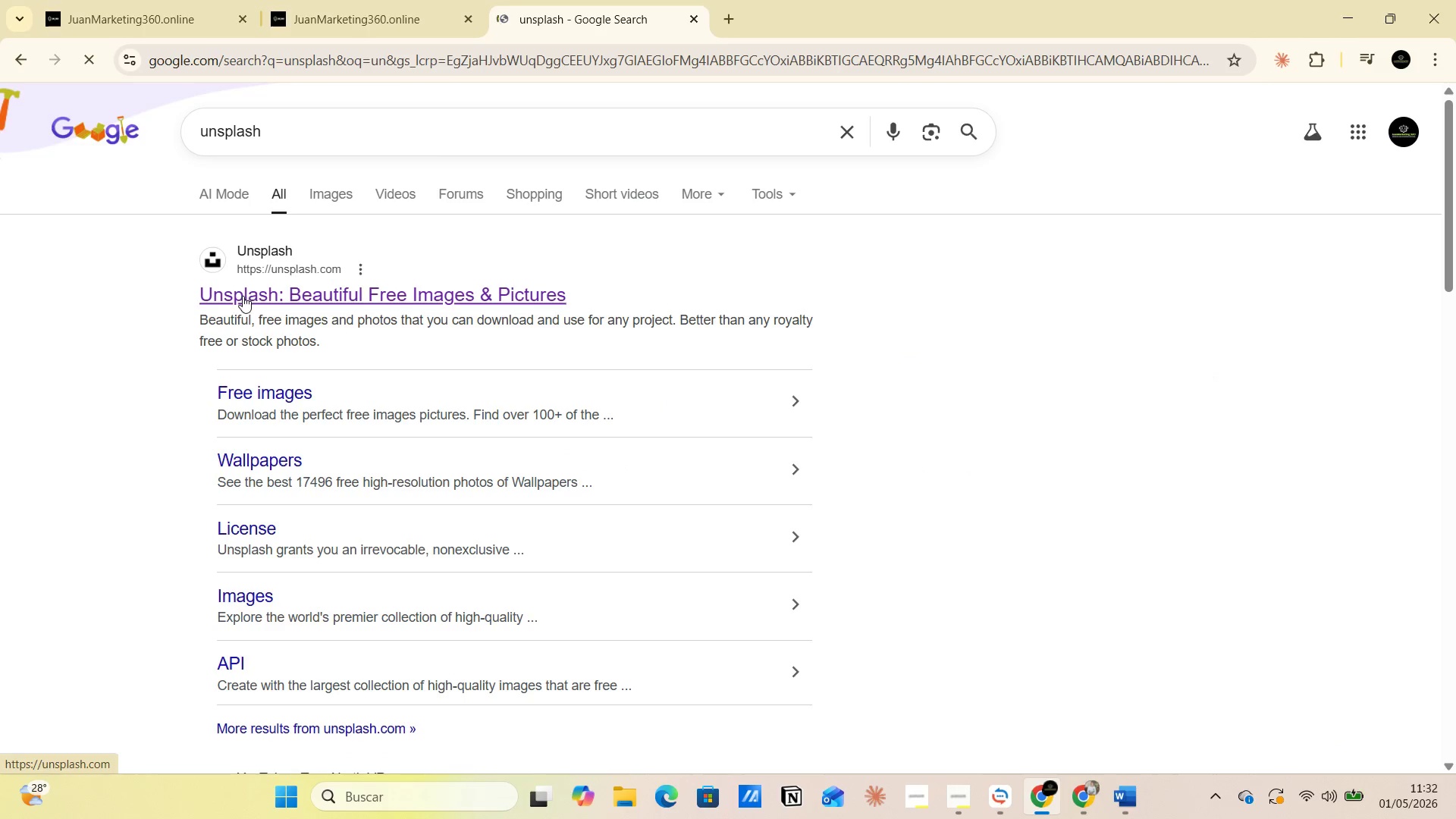 
left_click([243, 296])
 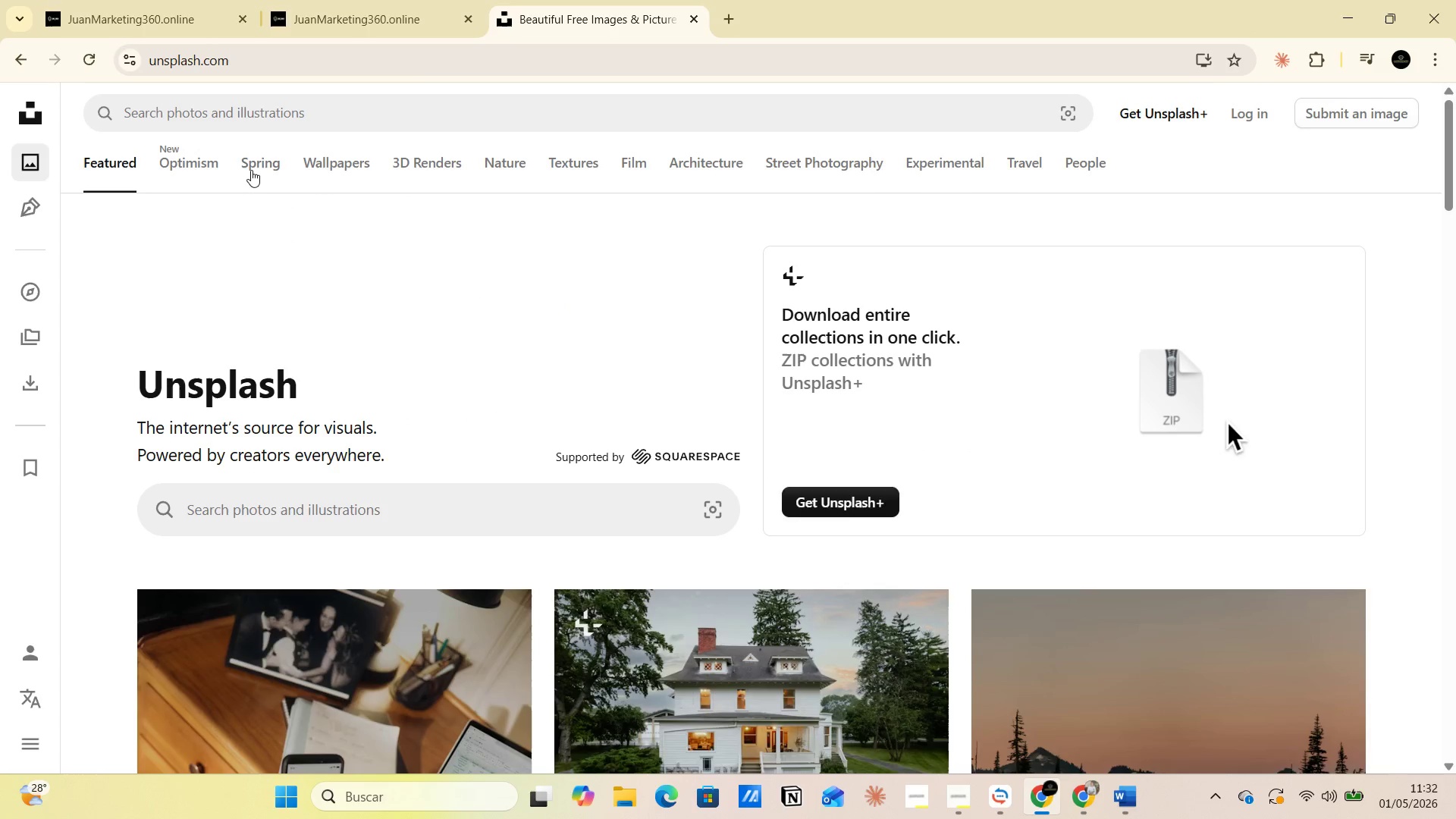 
left_click([215, 115])
 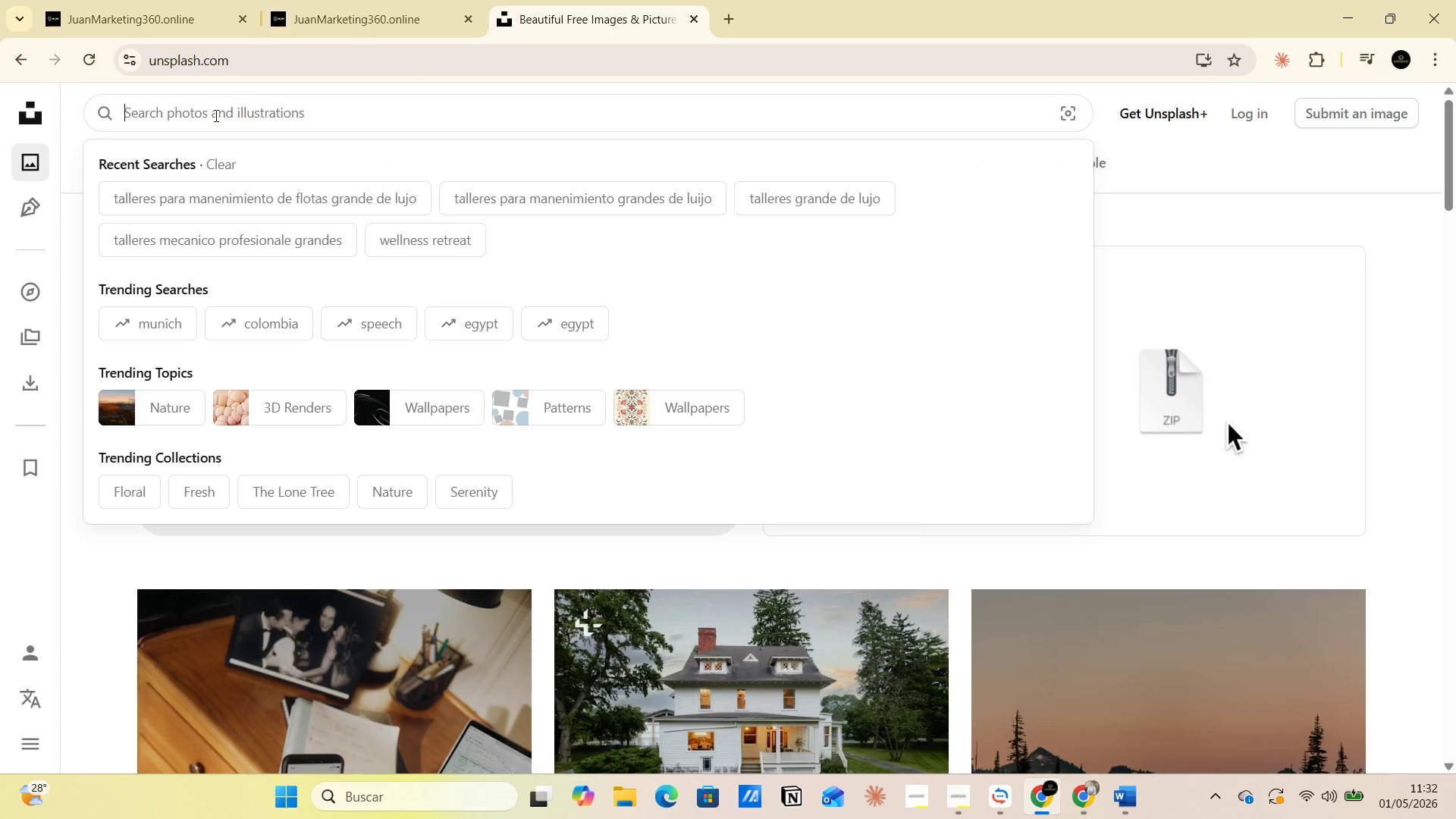 
type(boxing)
 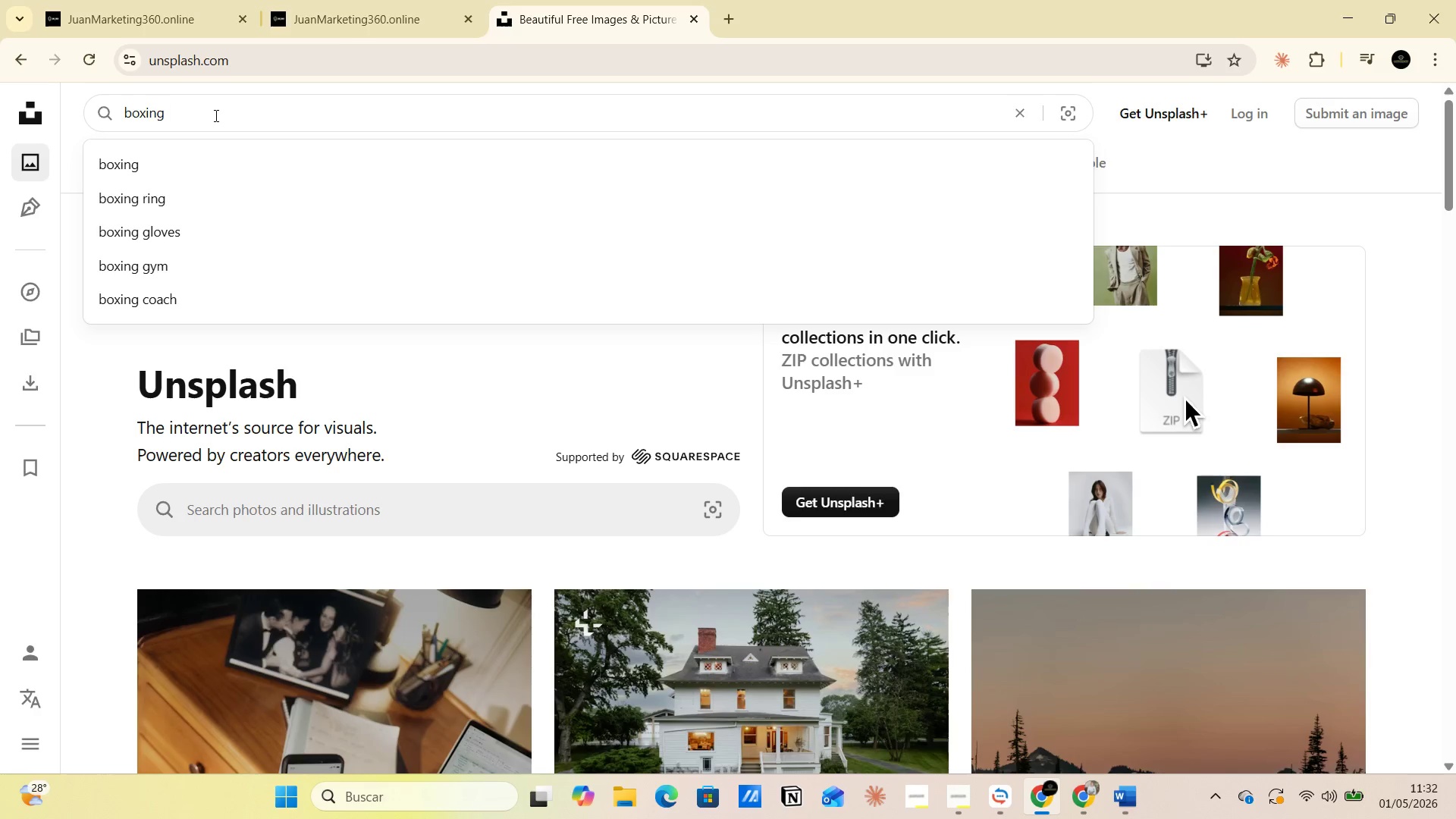 
key(Enter)
 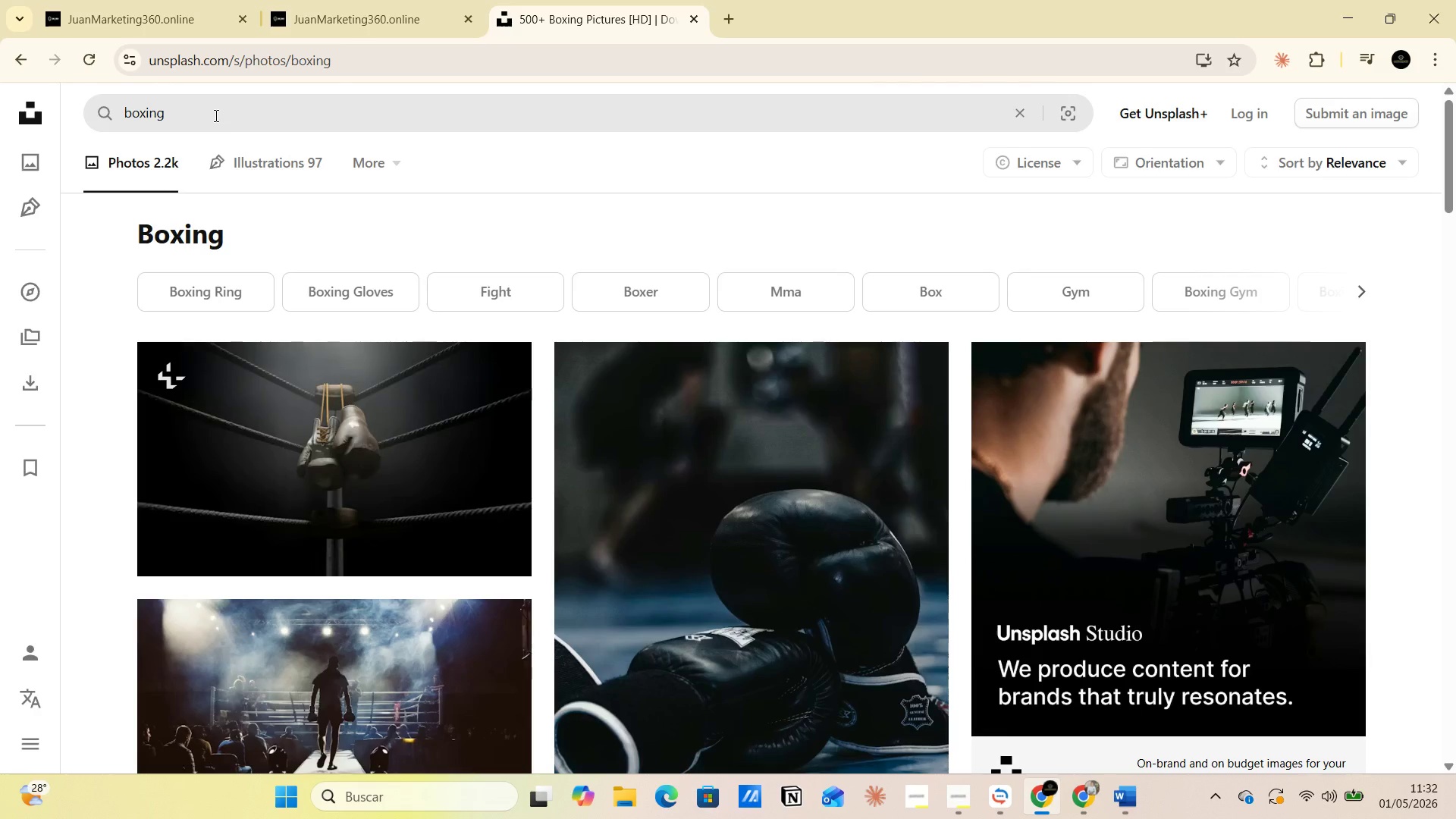 
scroll: coordinate [486, 174], scroll_direction: down, amount: 3.0
 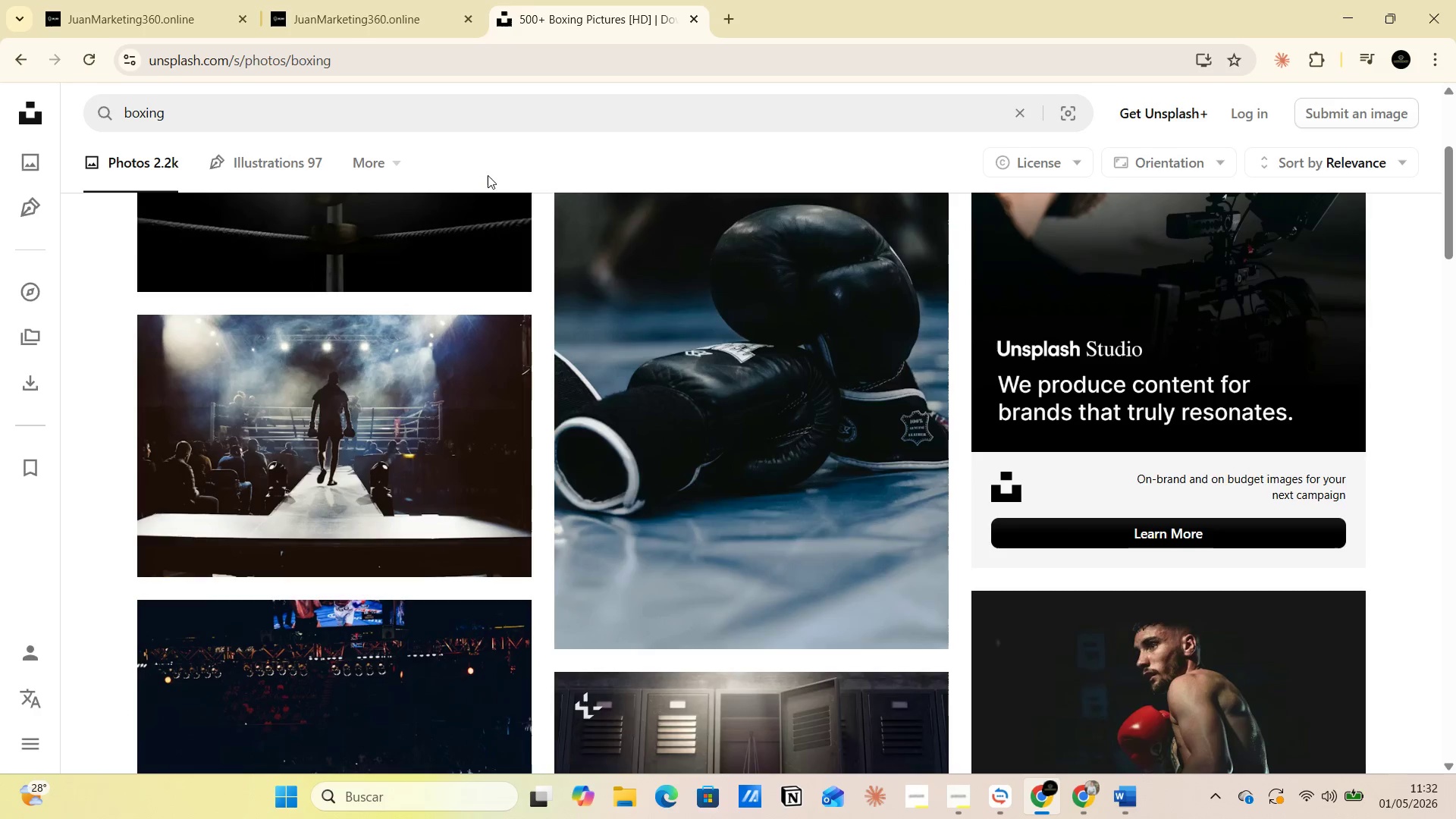 
scroll: coordinate [617, 224], scroll_direction: up, amount: 2.0
 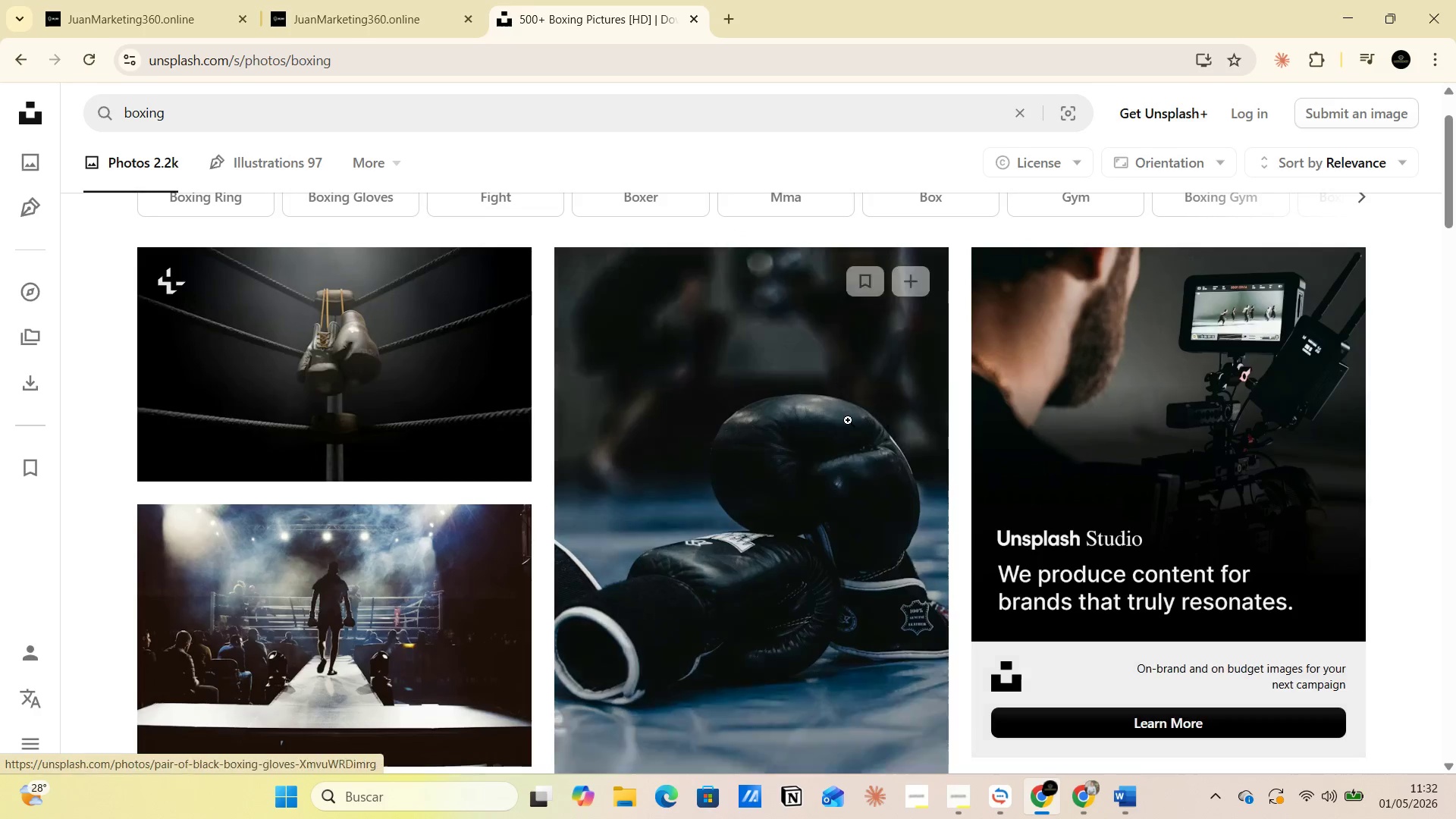 
scroll: coordinate [845, 492], scroll_direction: down, amount: 2.0
 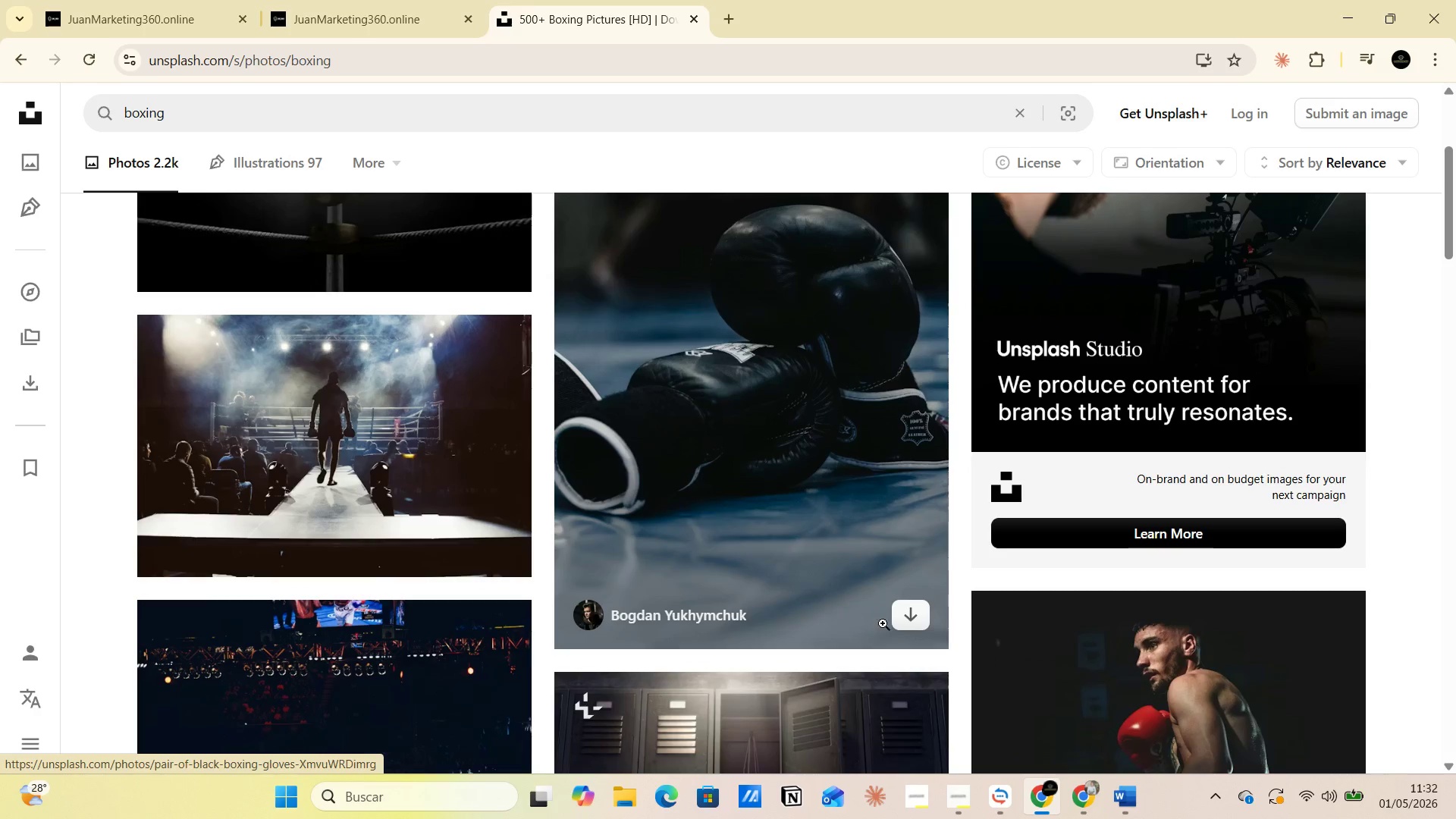 
left_click([914, 621])
 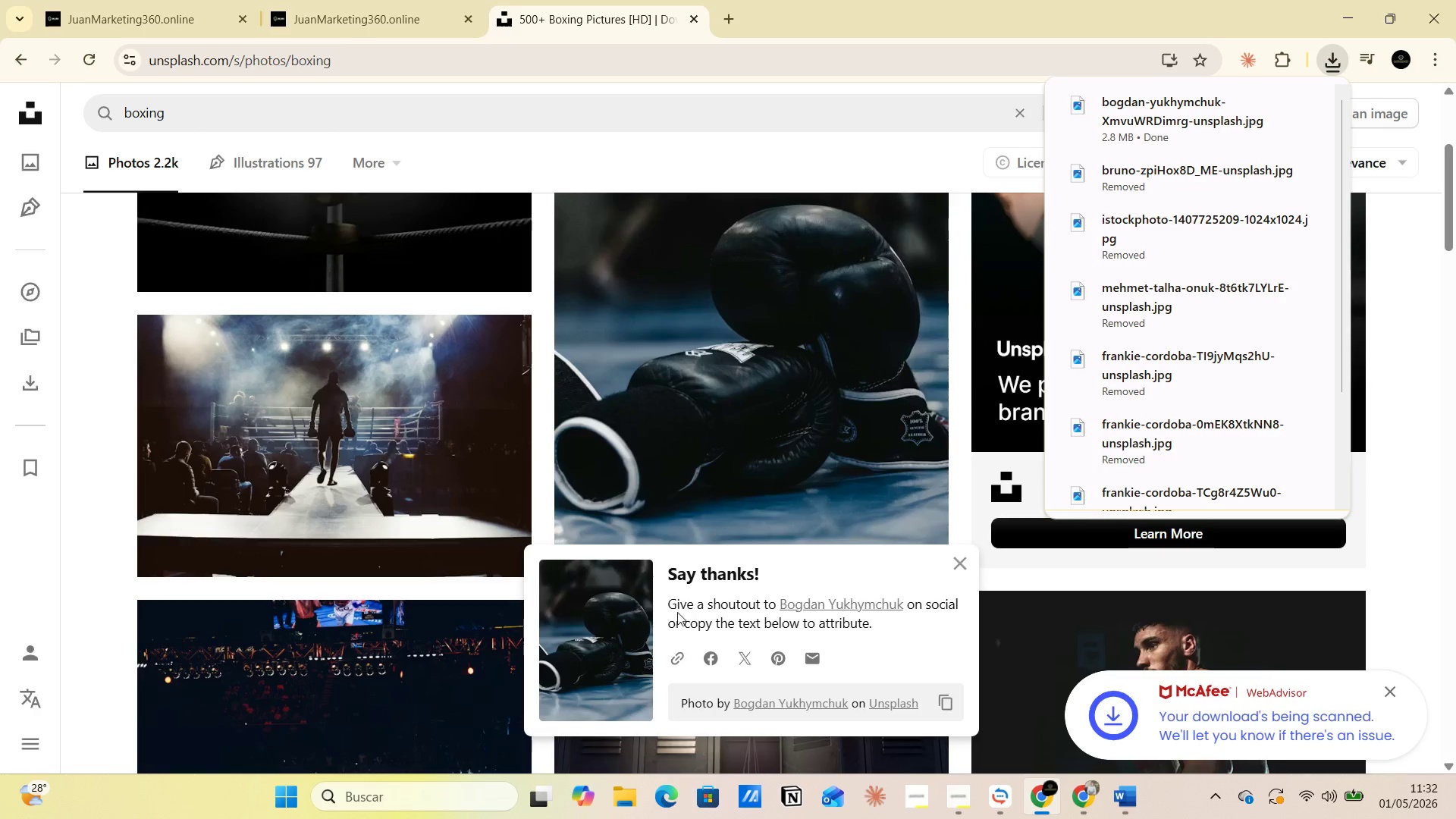 
left_click_drag(start_coordinate=[667, 604], to_coordinate=[890, 626])
 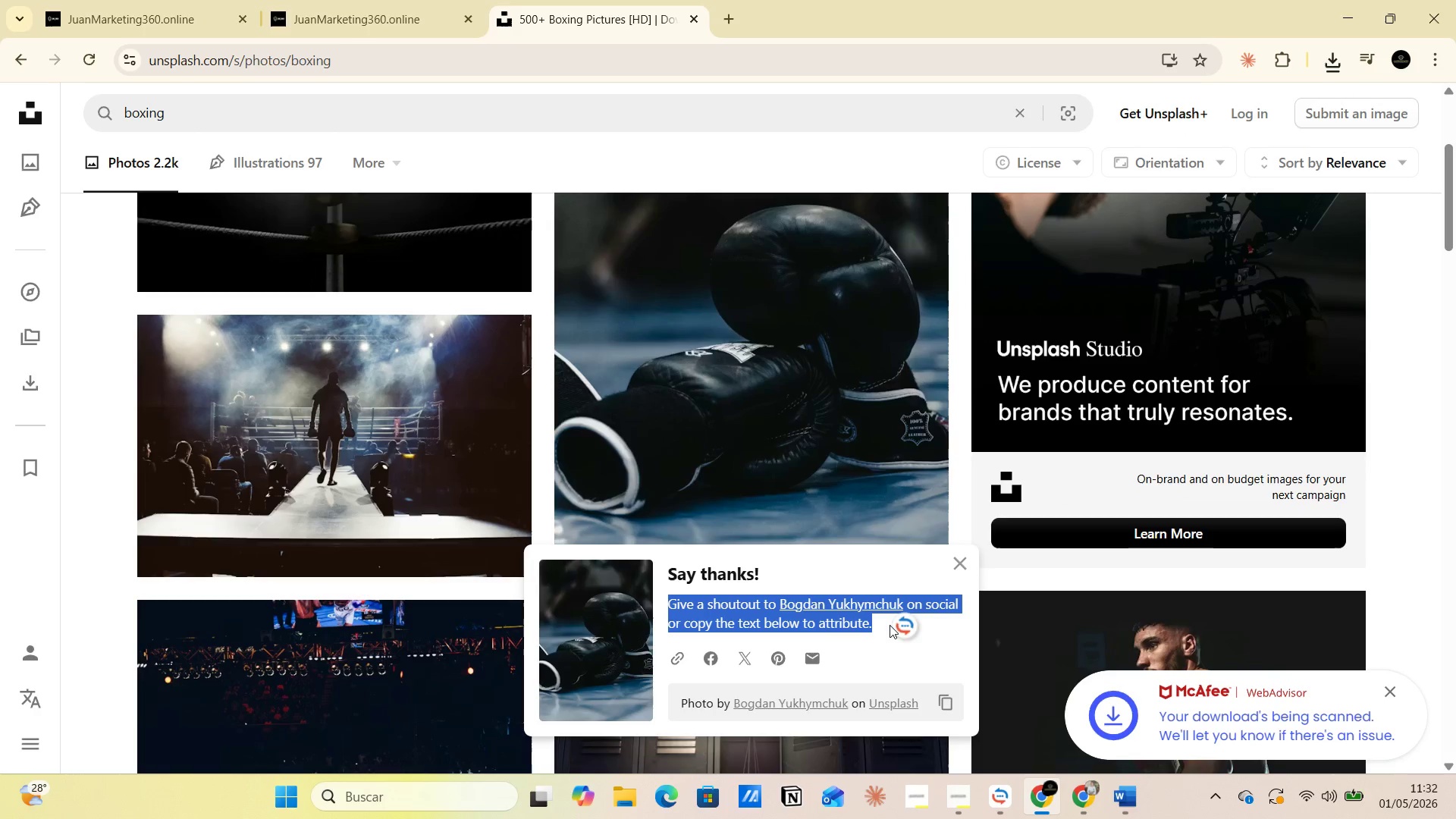 
key(Control+C)
 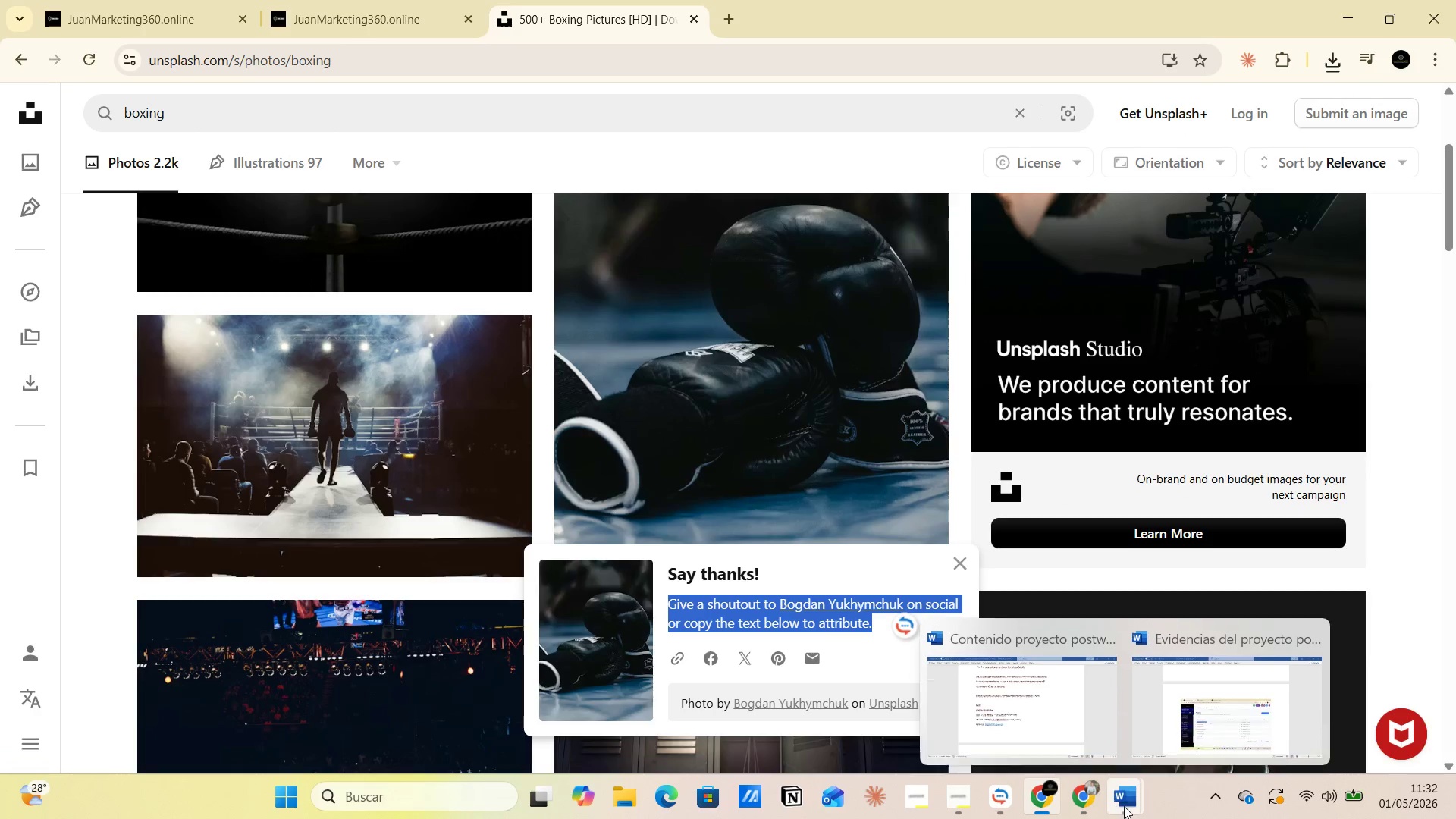 
left_click([1009, 694])
 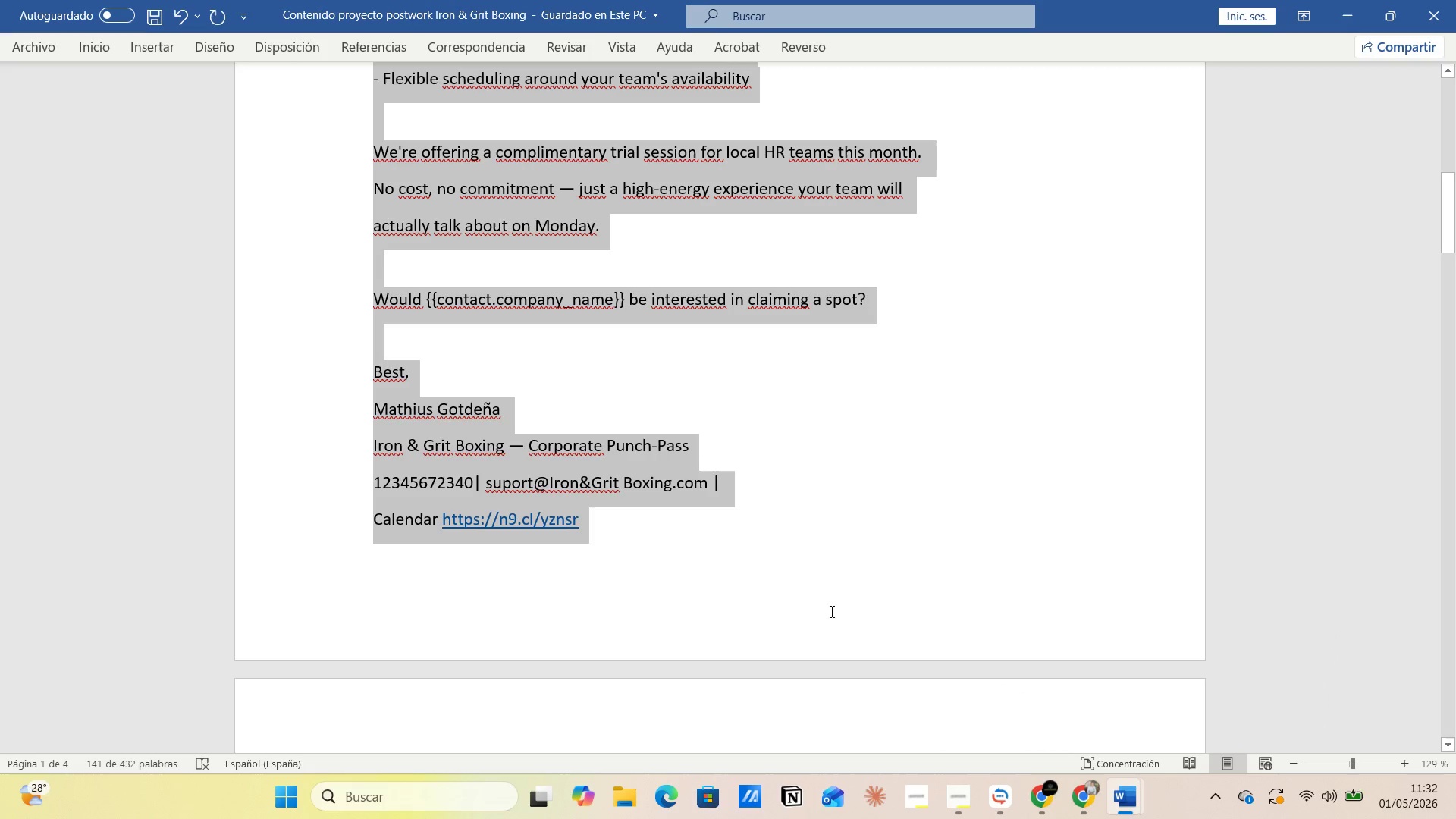 
left_click([777, 592])
 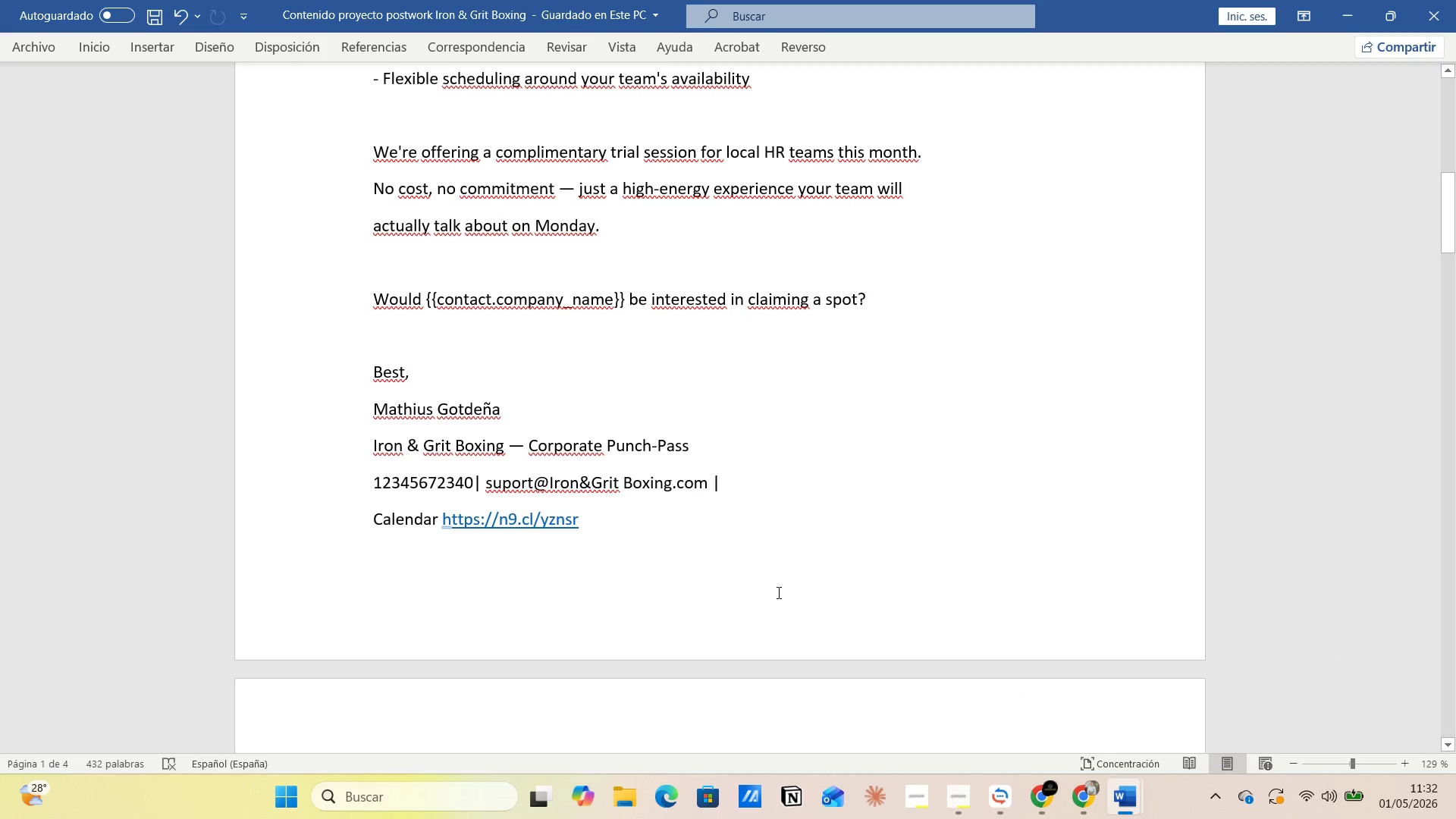 
key(Enter)
 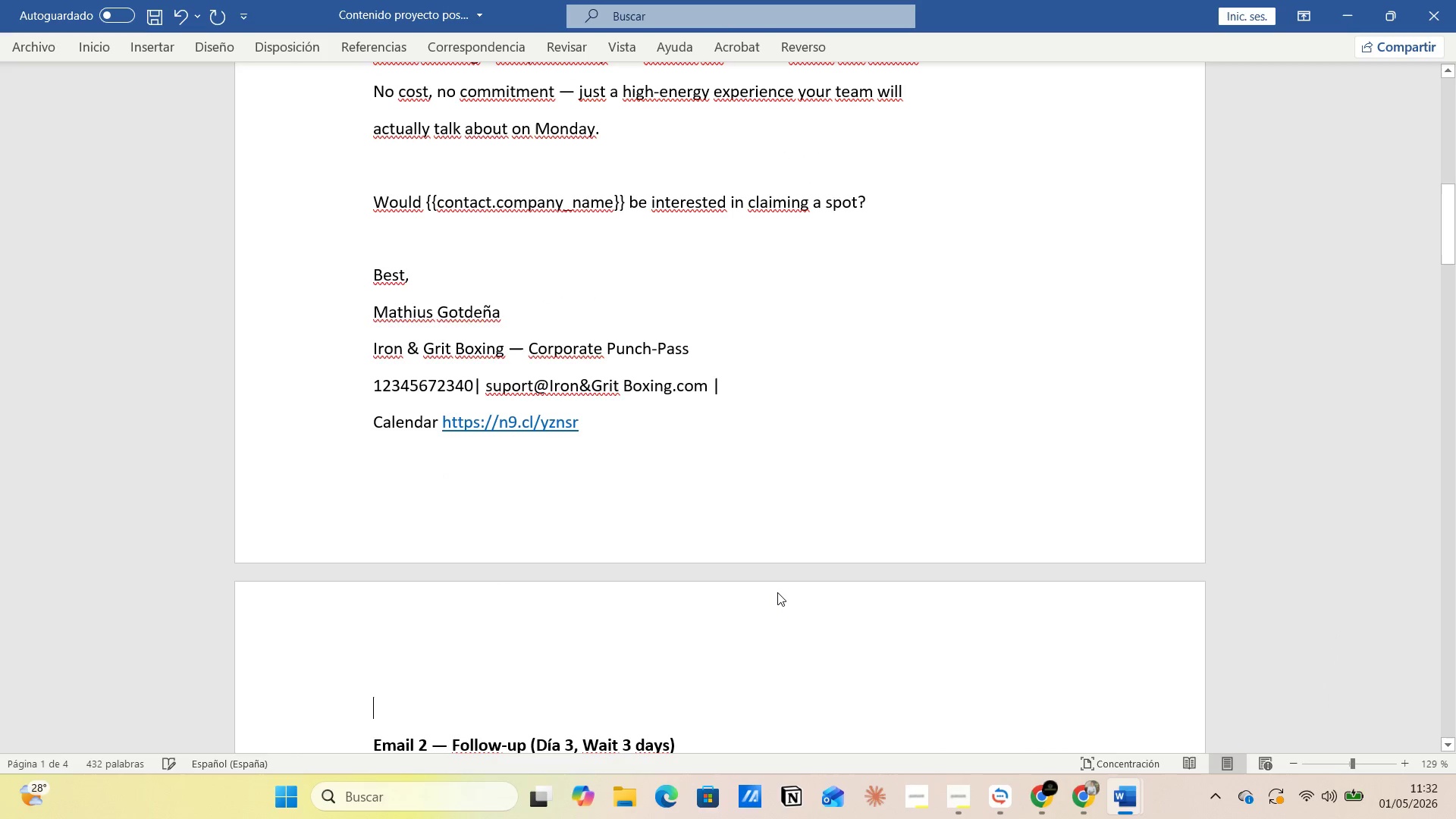 
scroll: coordinate [701, 559], scroll_direction: up, amount: 17.0
 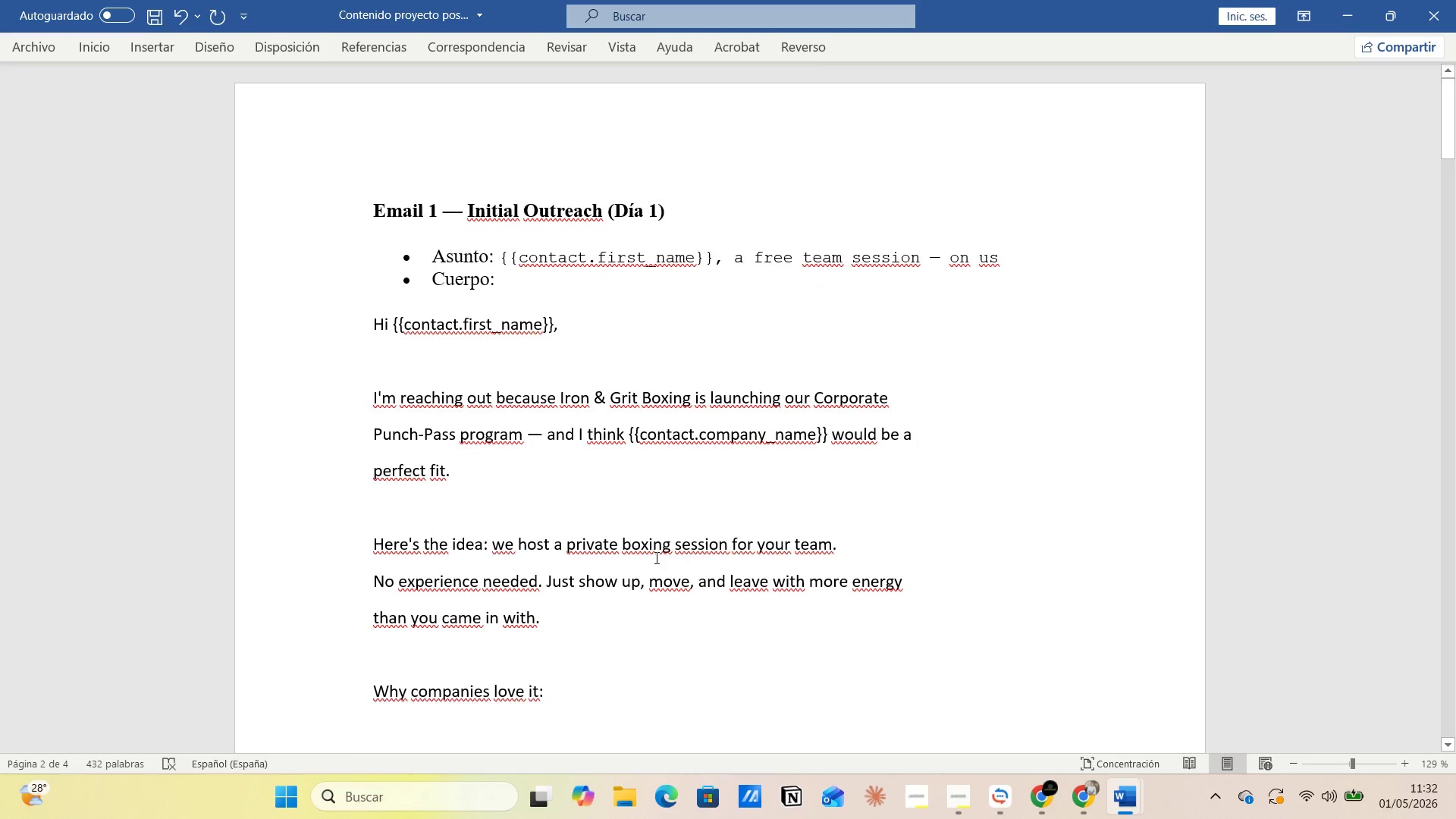 
left_click([638, 549])
 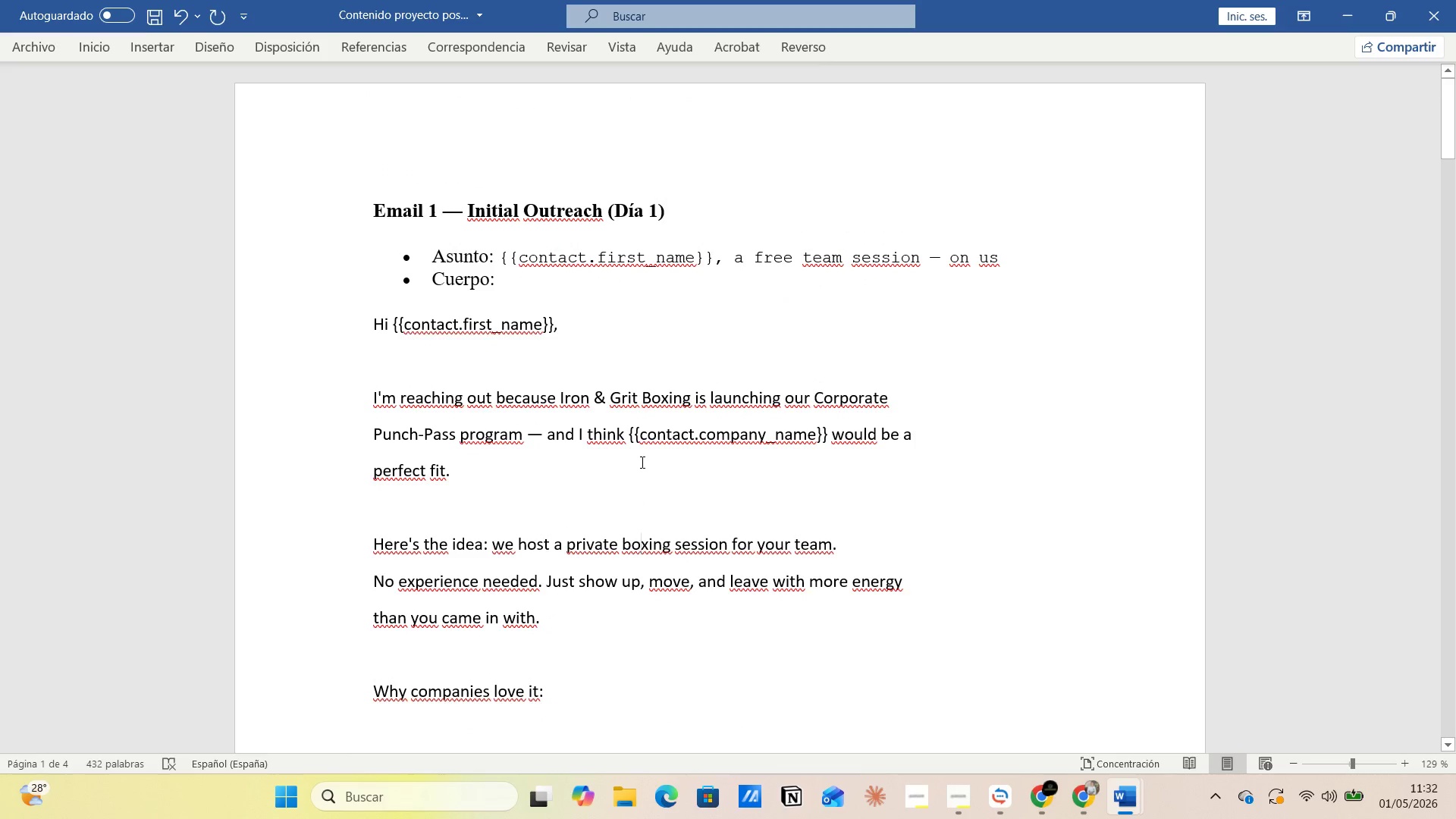 
left_click([639, 442])
 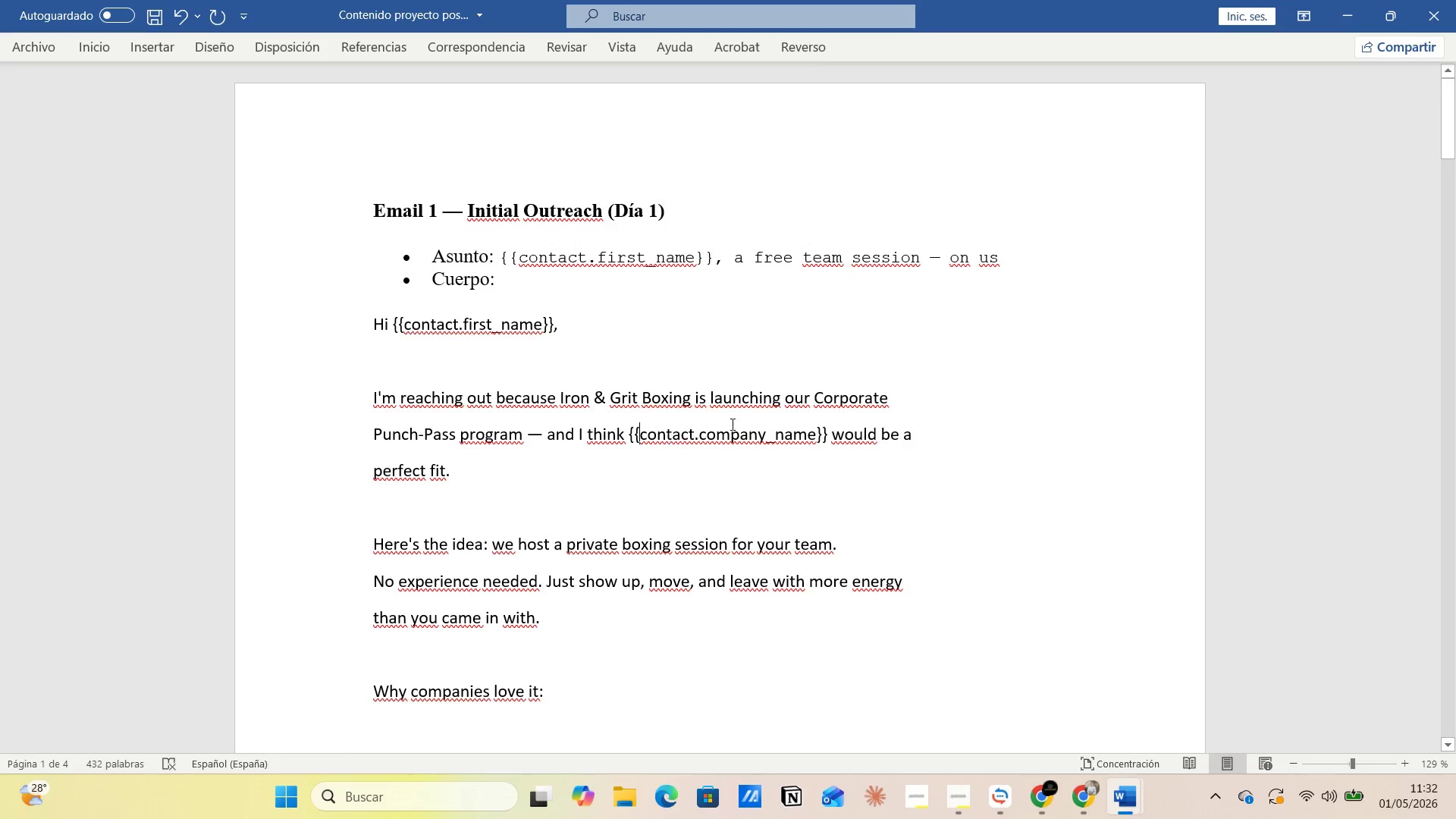 
left_click([772, 411])
 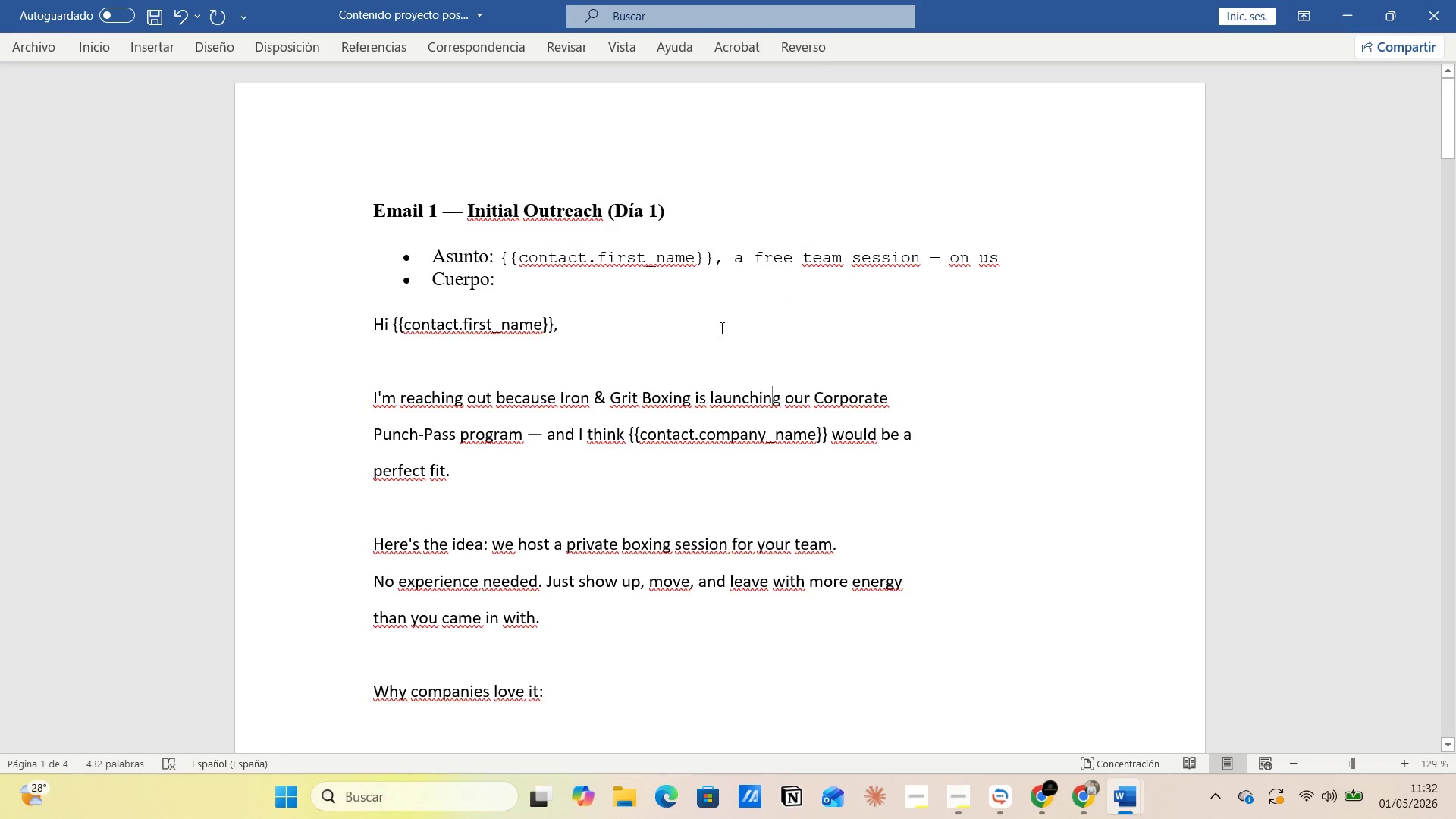 
left_click([720, 315])
 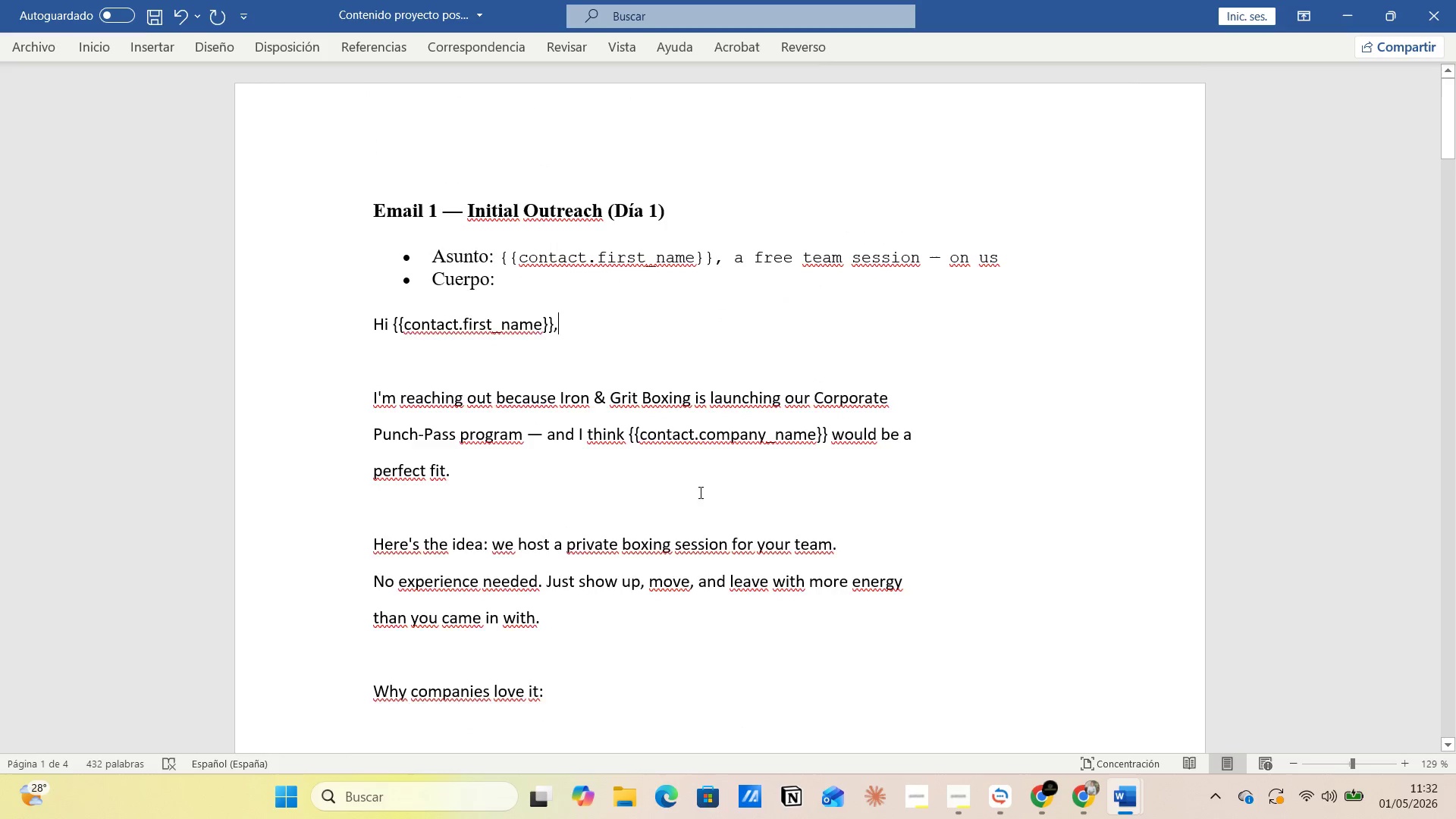 
scroll: coordinate [818, 685], scroll_direction: down, amount: 15.0
 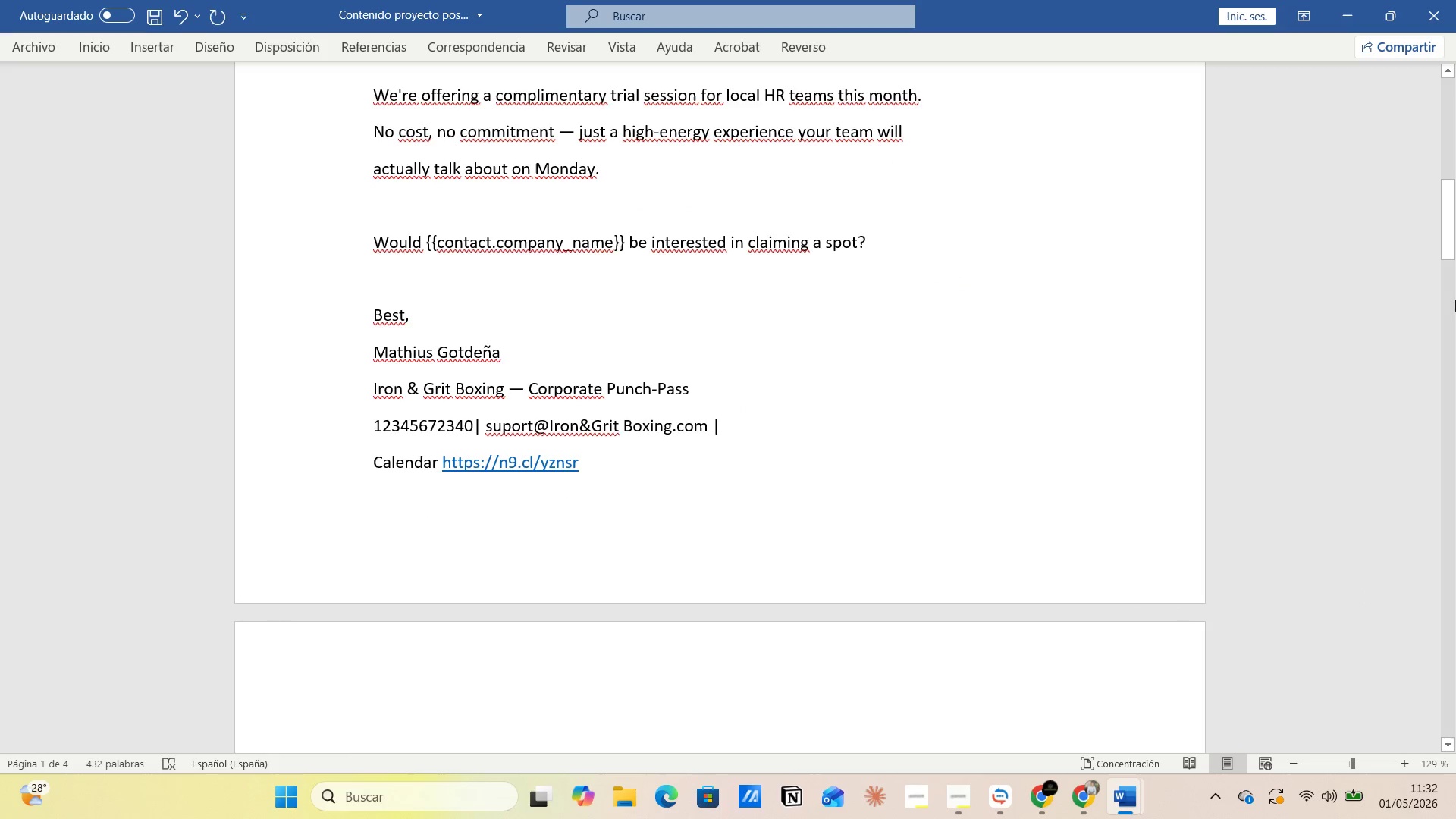 
left_click_drag(start_coordinate=[1442, 229], to_coordinate=[1455, 591])
 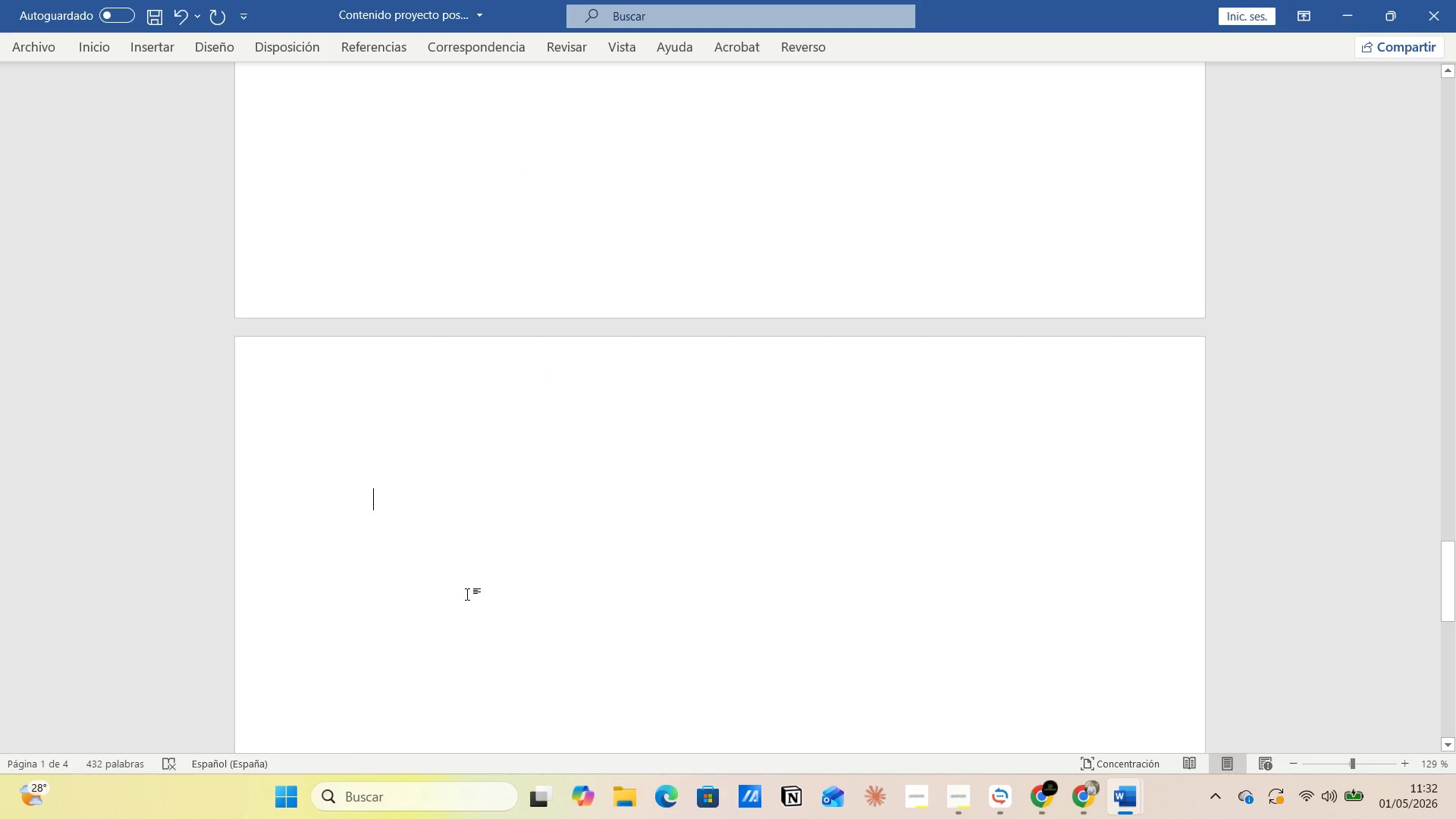 
key(Control+V)
 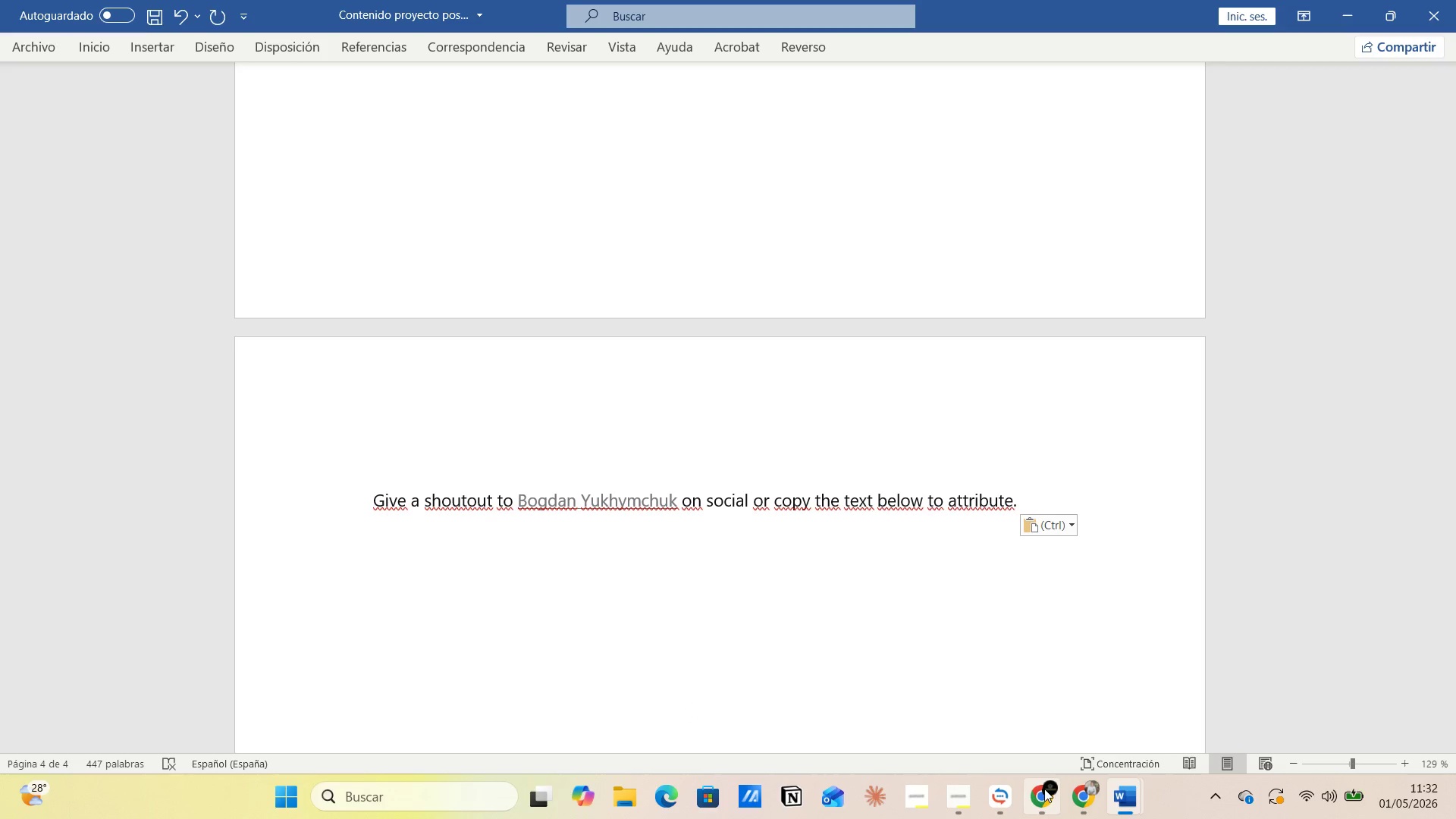 
left_click([1039, 722])
 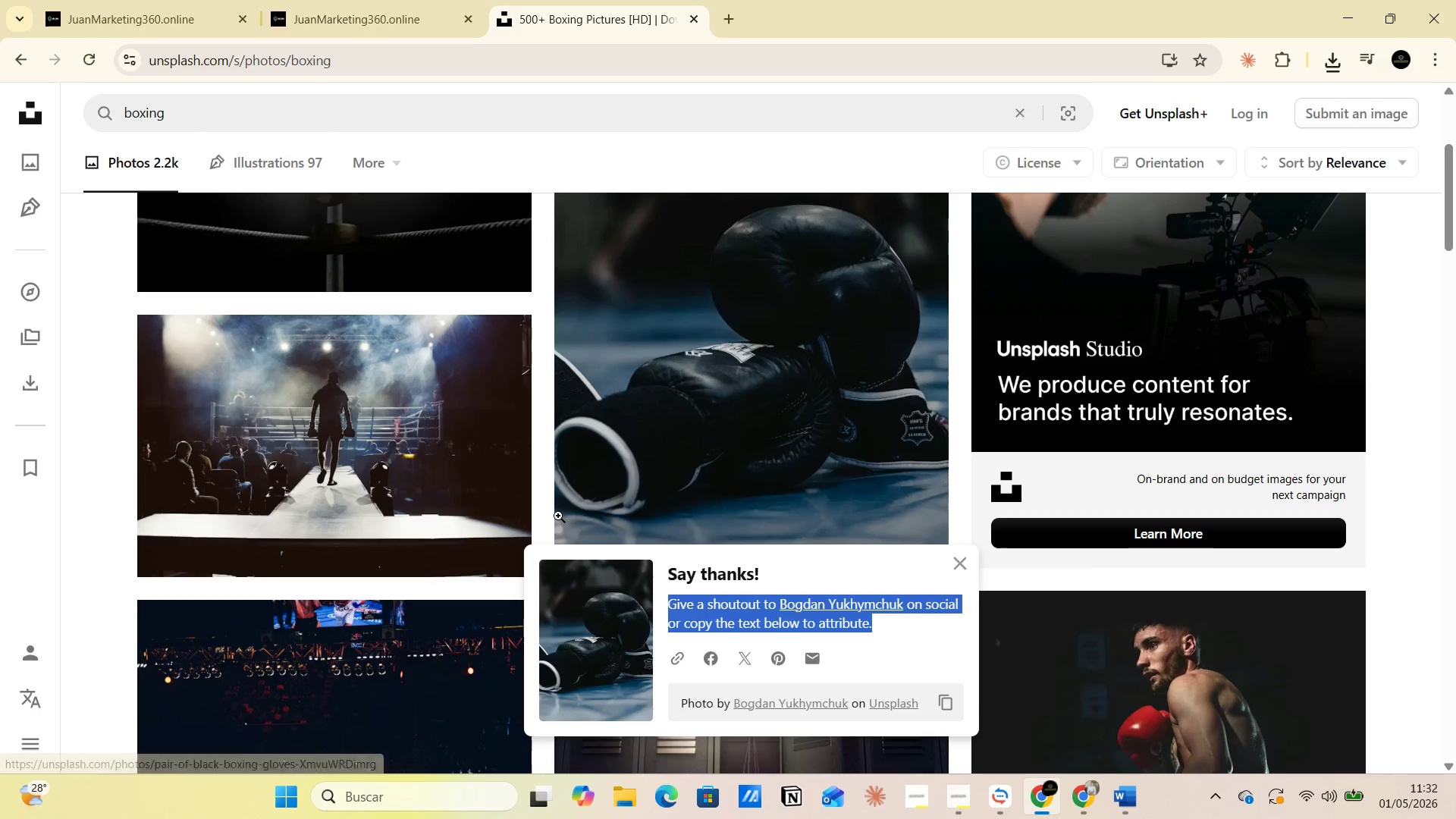 
scroll: coordinate [789, 488], scroll_direction: down, amount: 2.0
 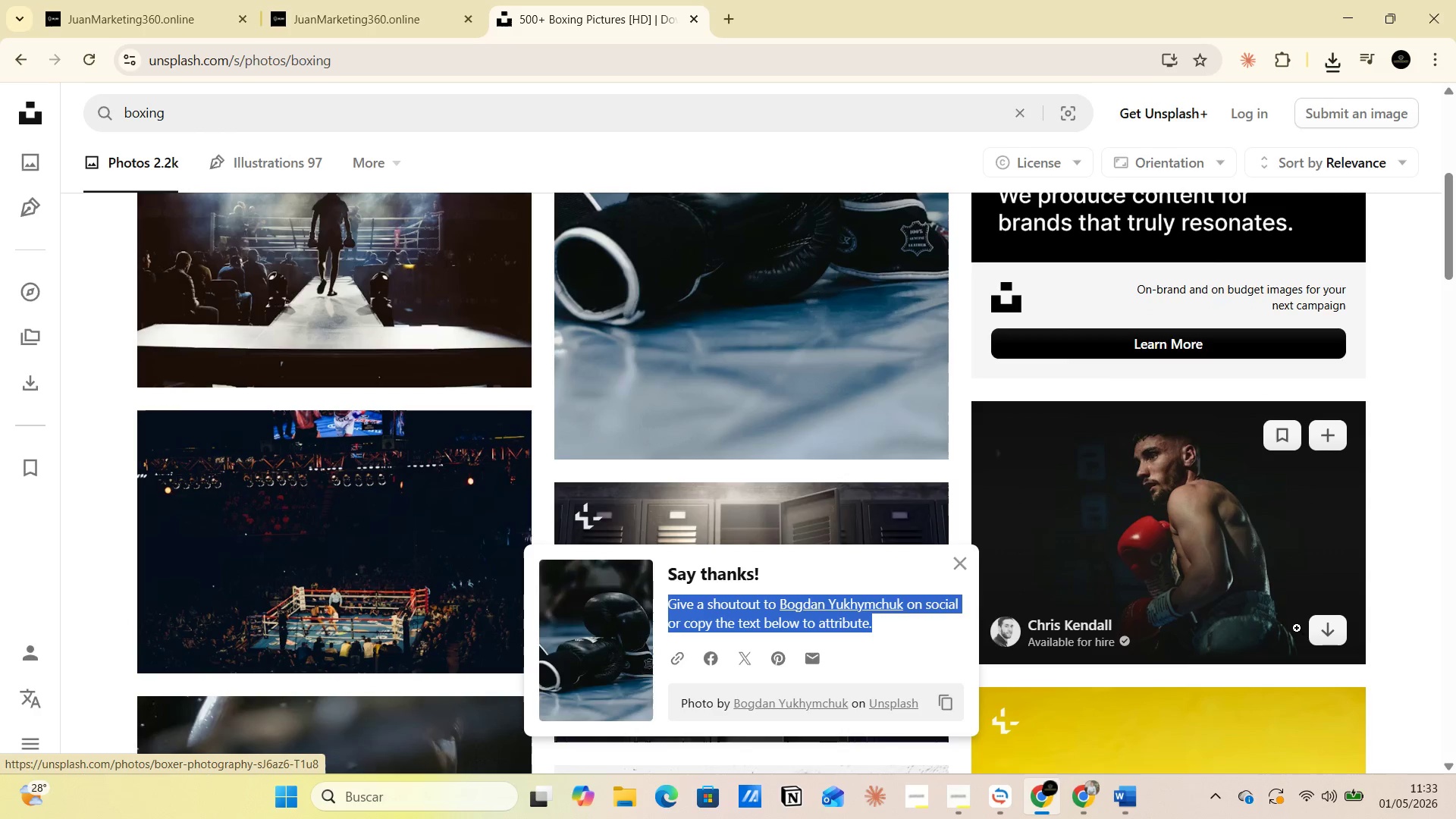 
left_click([1319, 633])
 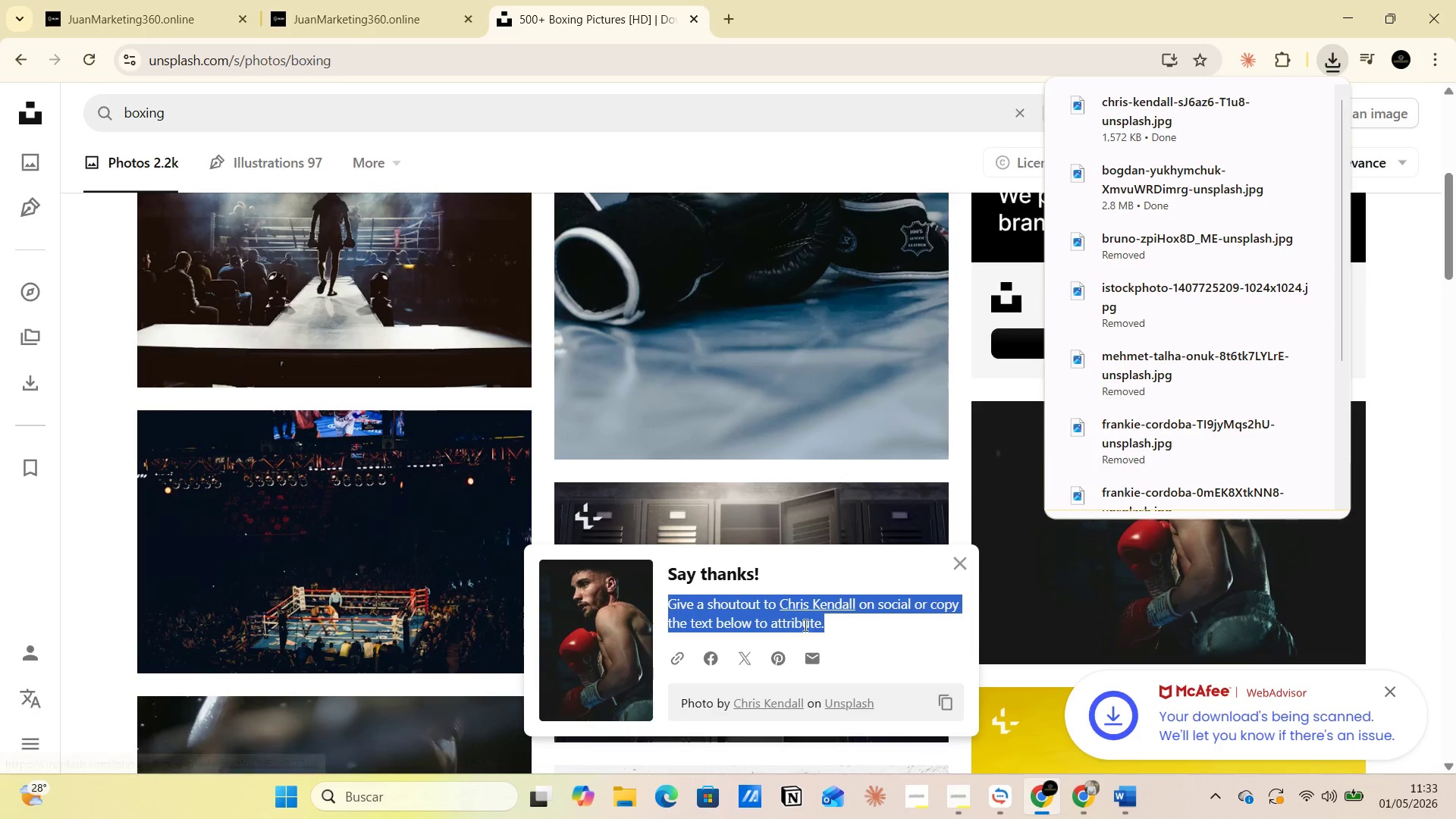 
right_click([726, 622])
 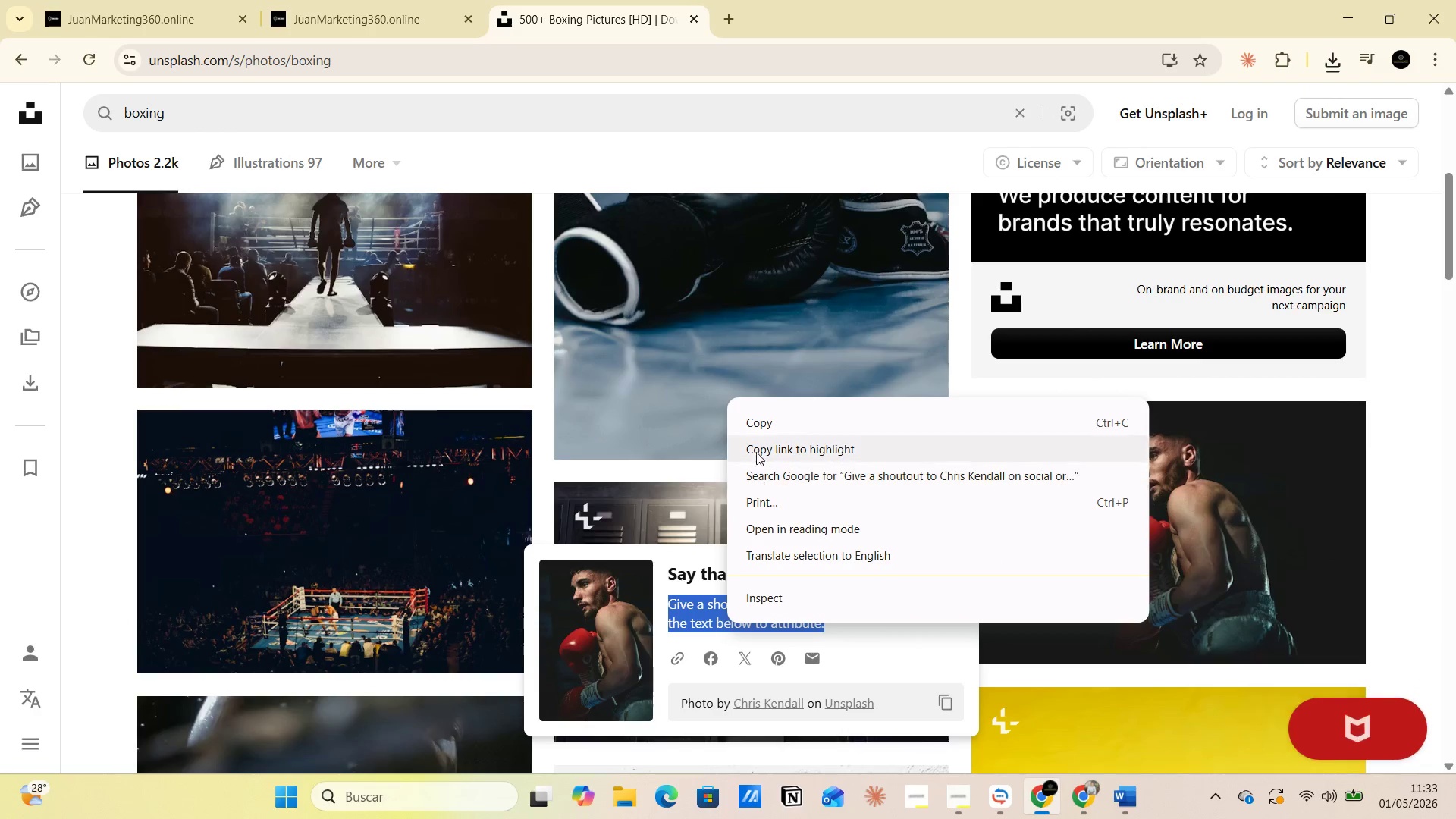 
left_click([761, 418])
 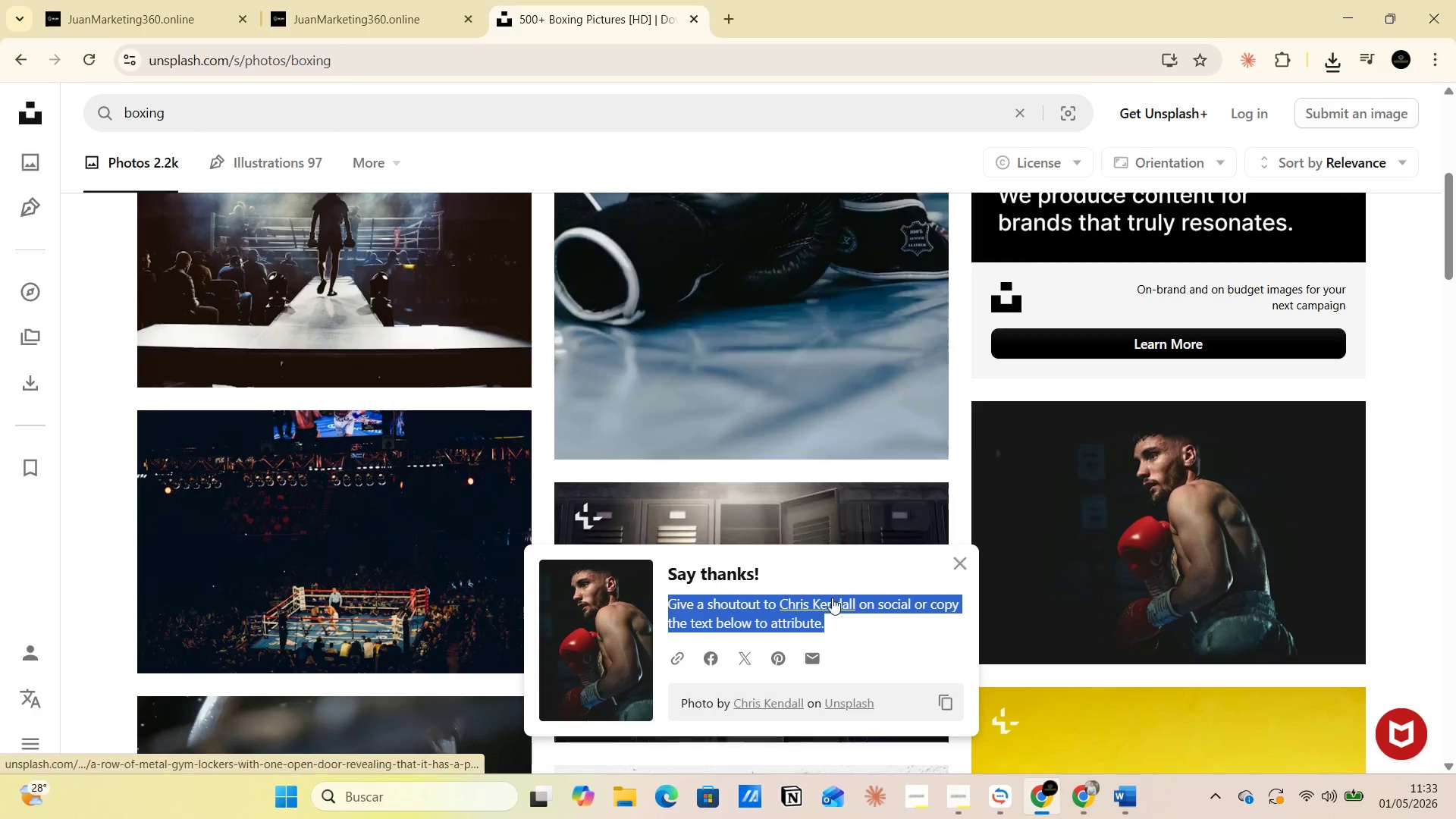 
key(Alt+AltLeft)
 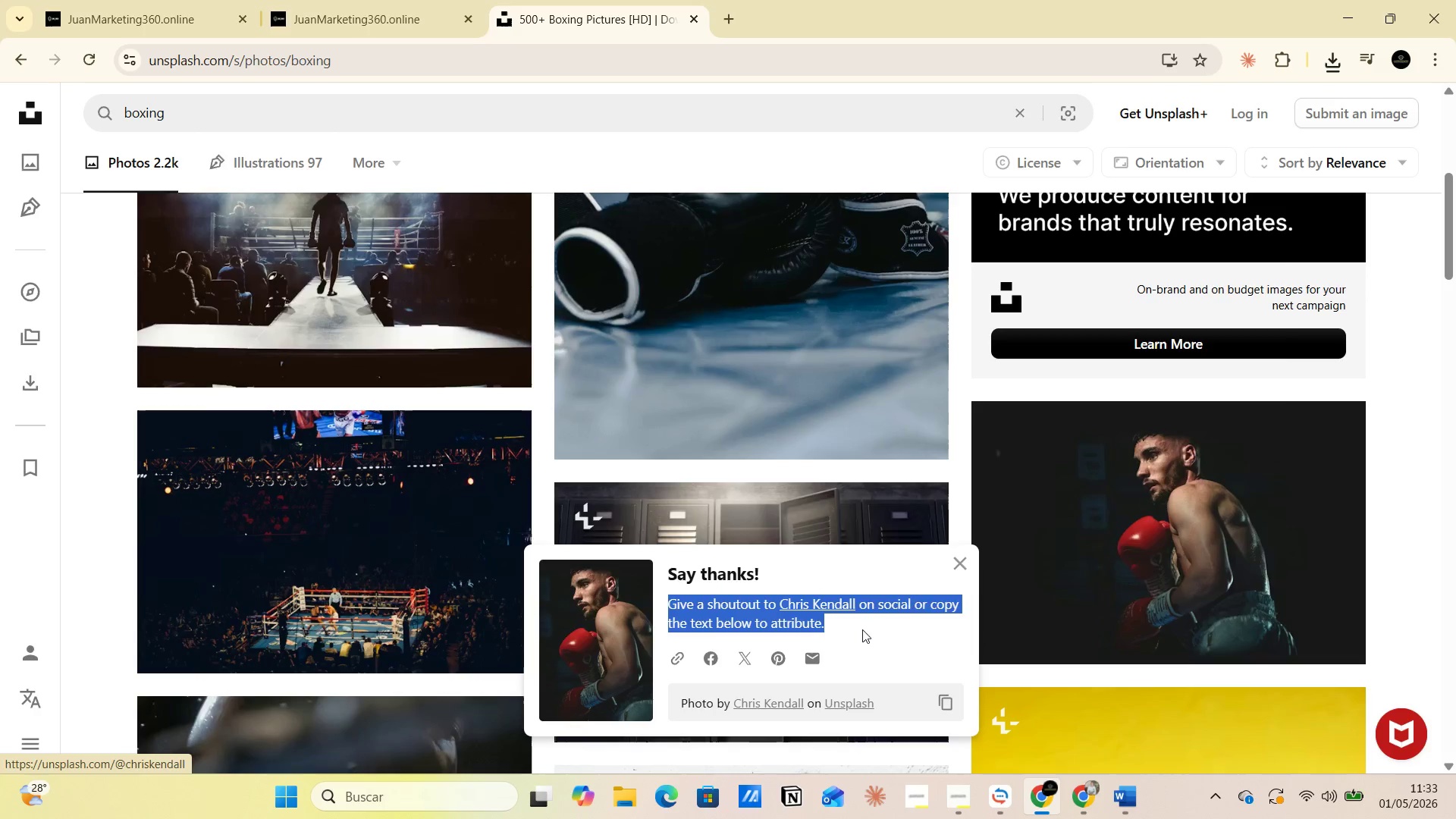 
key(Alt+Tab)
 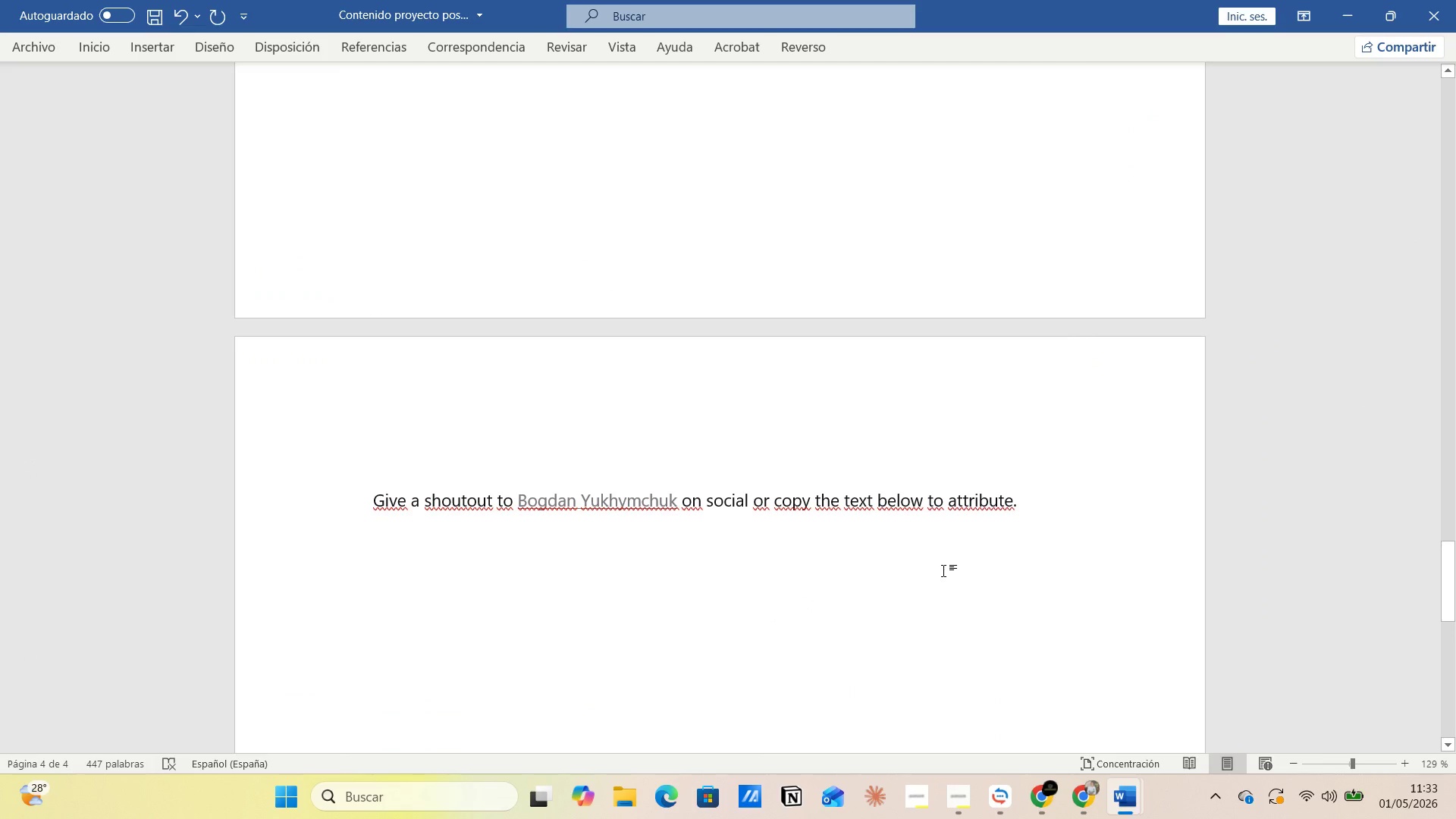 
key(Enter)
 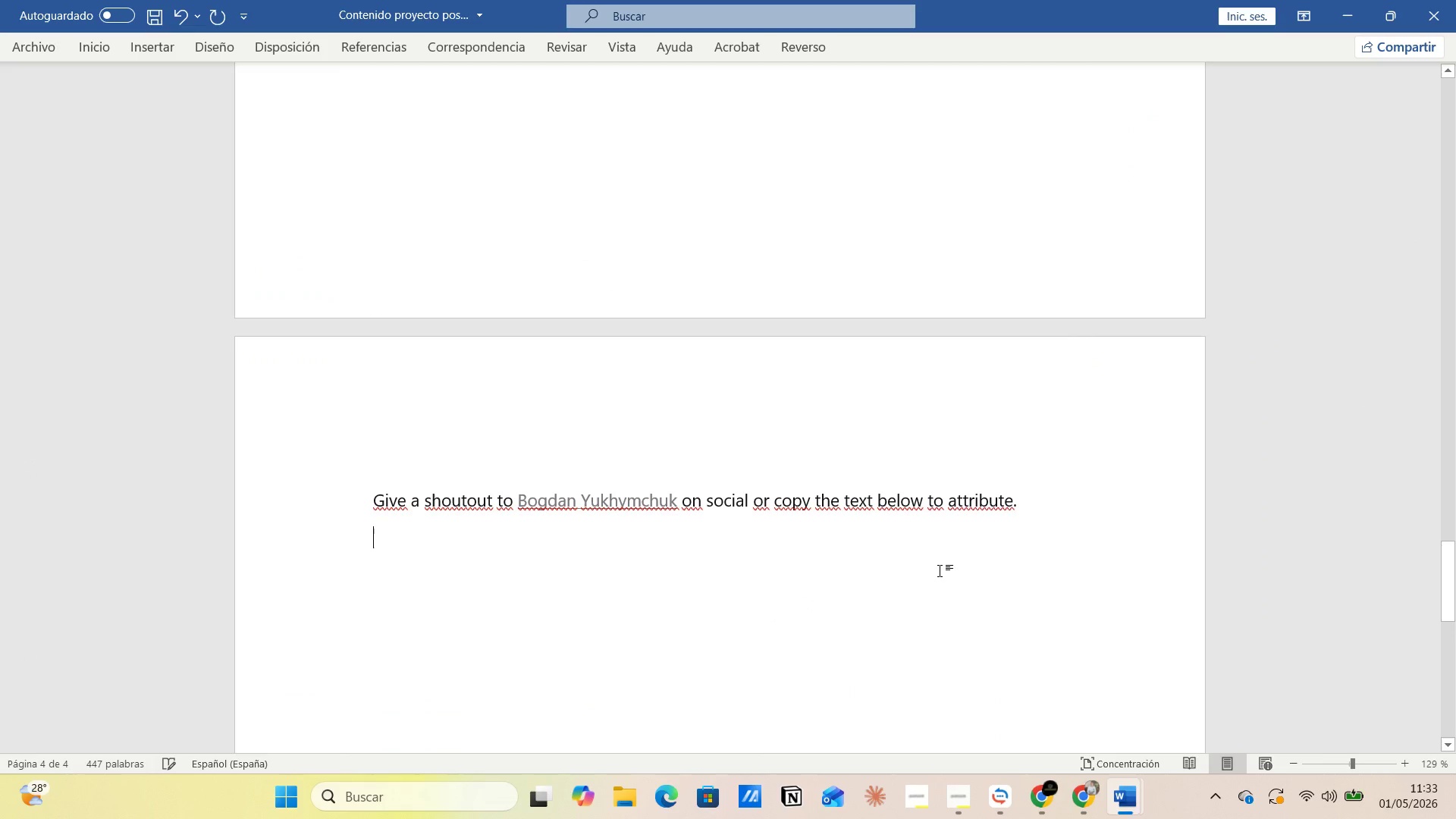 
key(Control+V)
 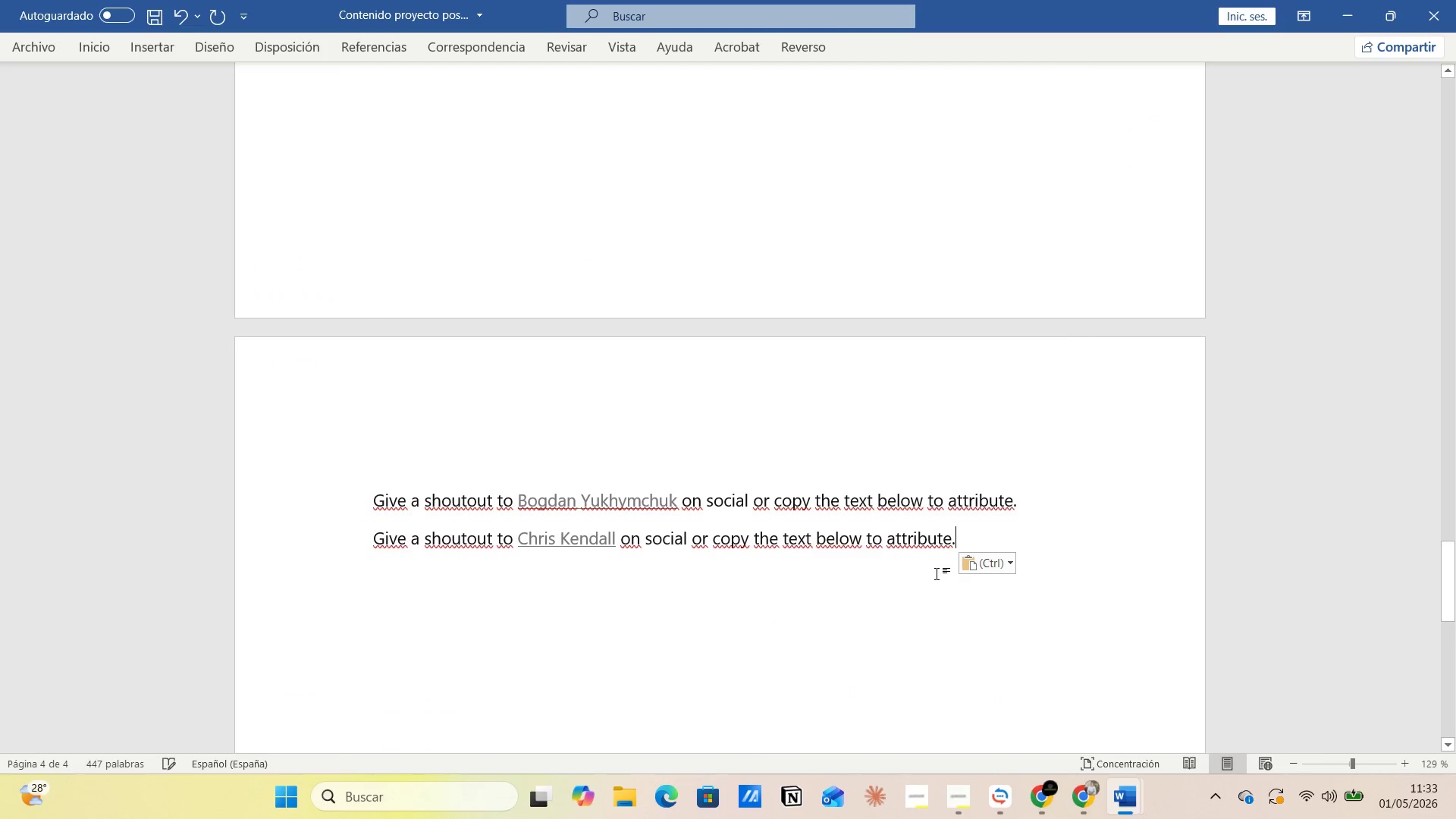 
key(Alt+AltLeft)
 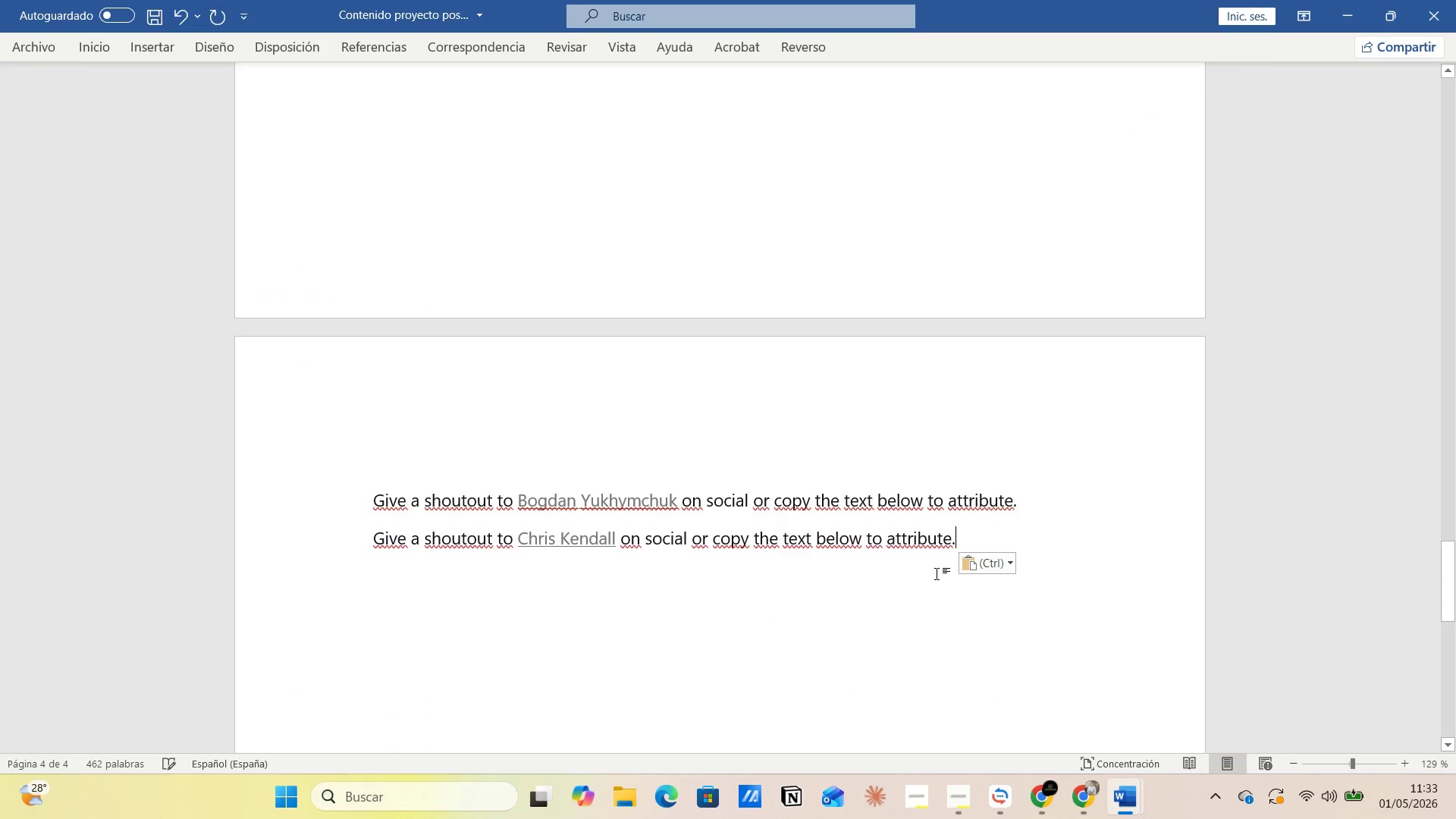 
key(Alt+Tab)
 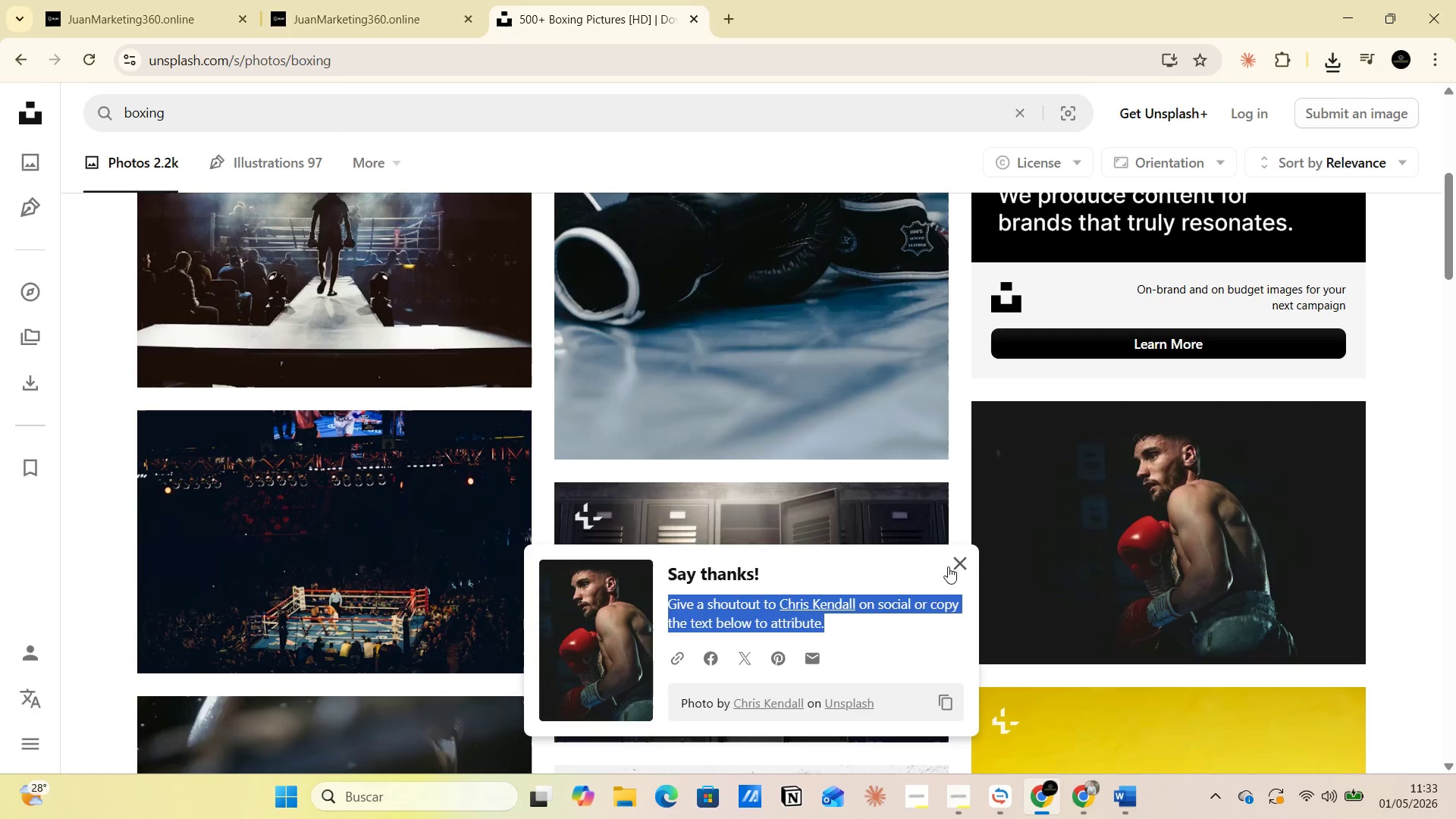 
left_click([957, 564])
 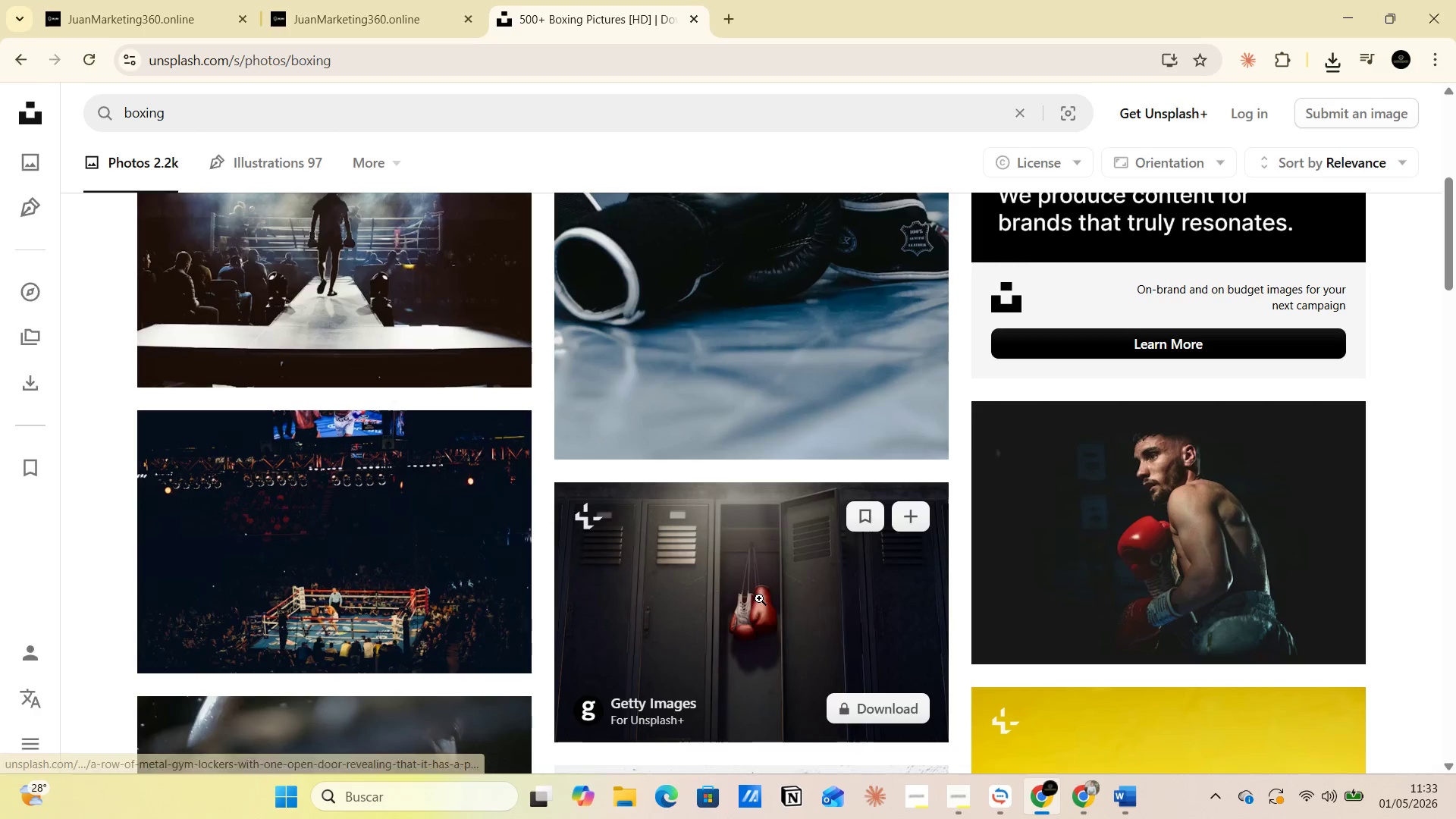 
scroll: coordinate [756, 601], scroll_direction: down, amount: 5.0
 